 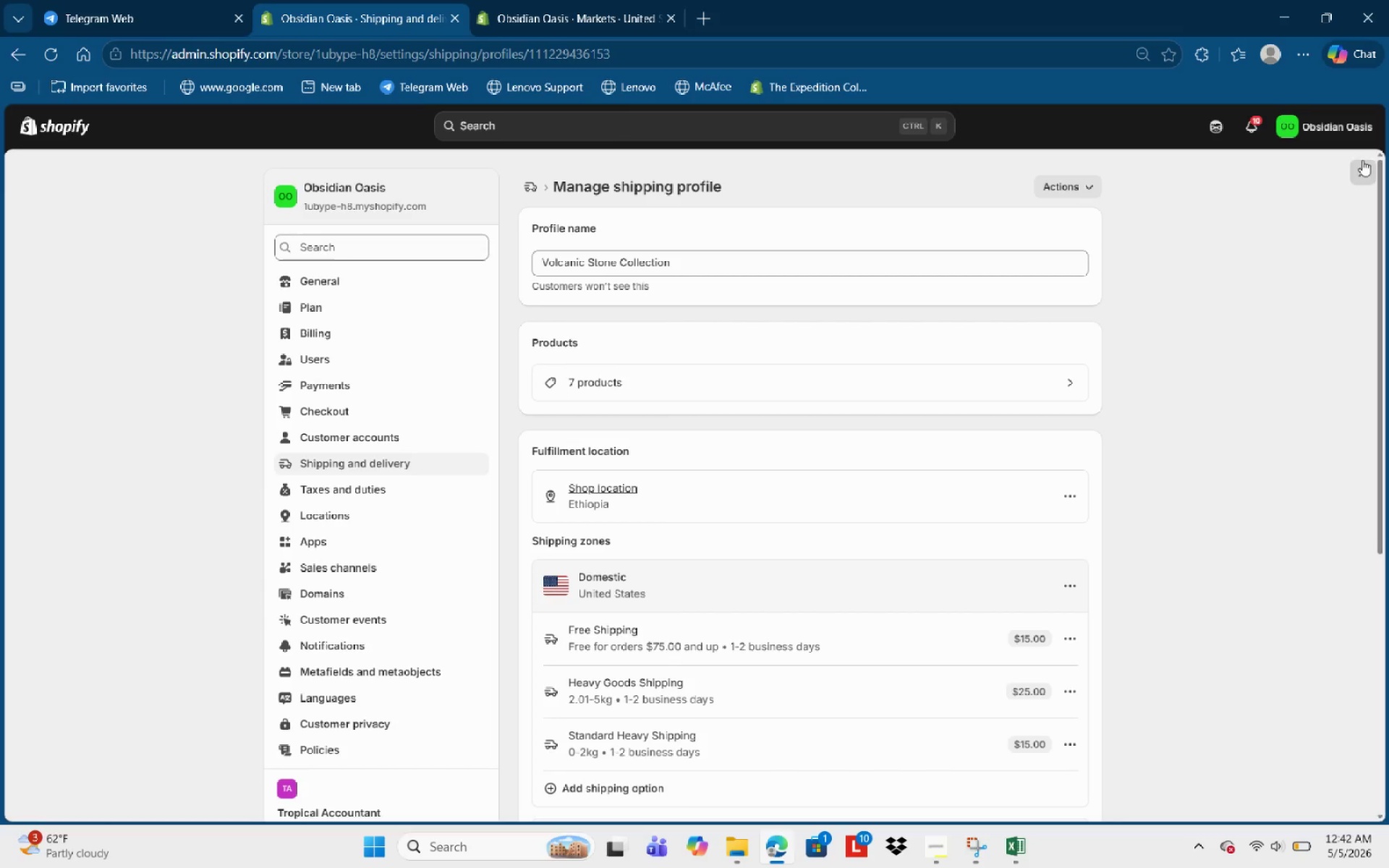 
left_click([94, 538])
 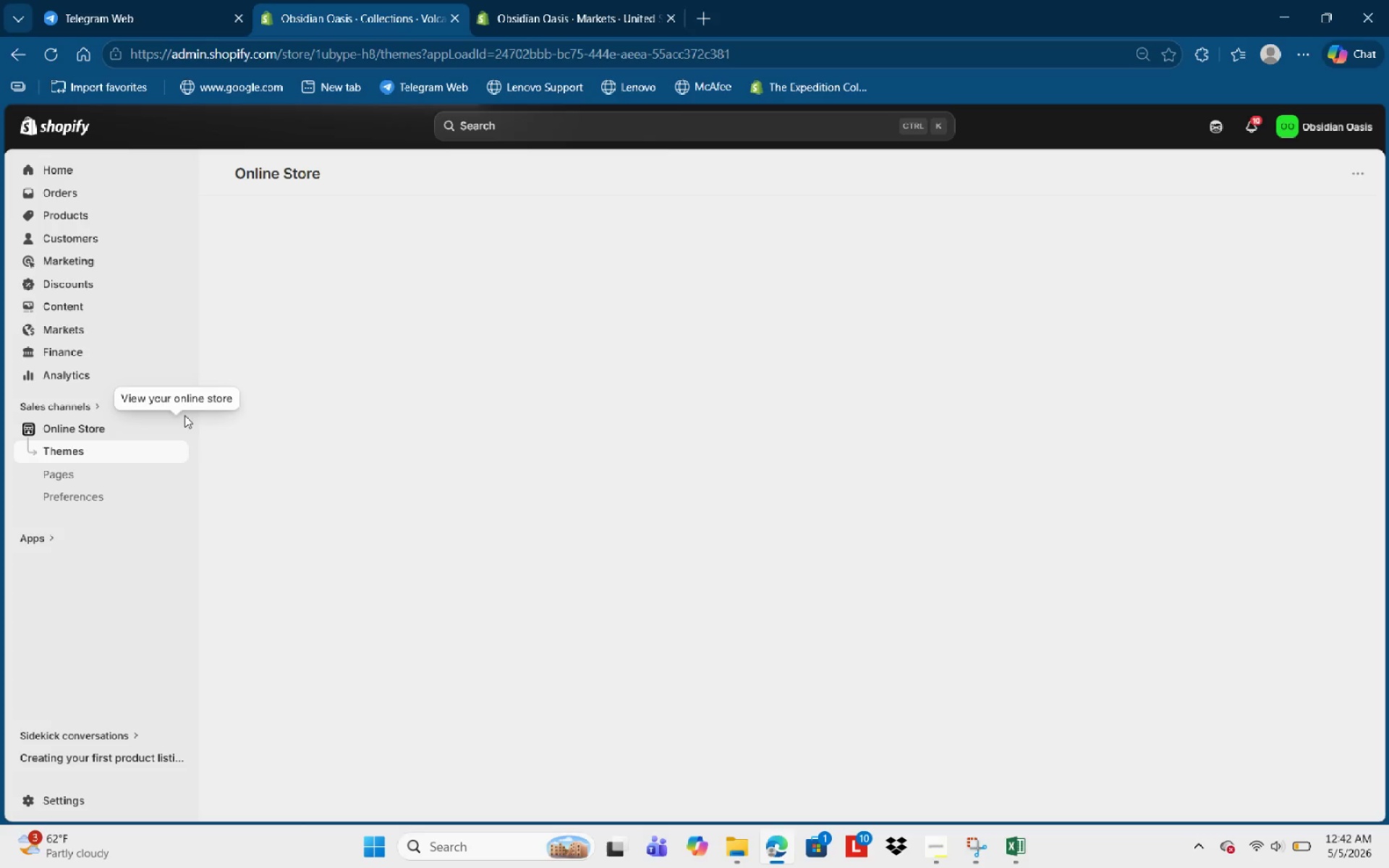 
left_click([182, 435])
 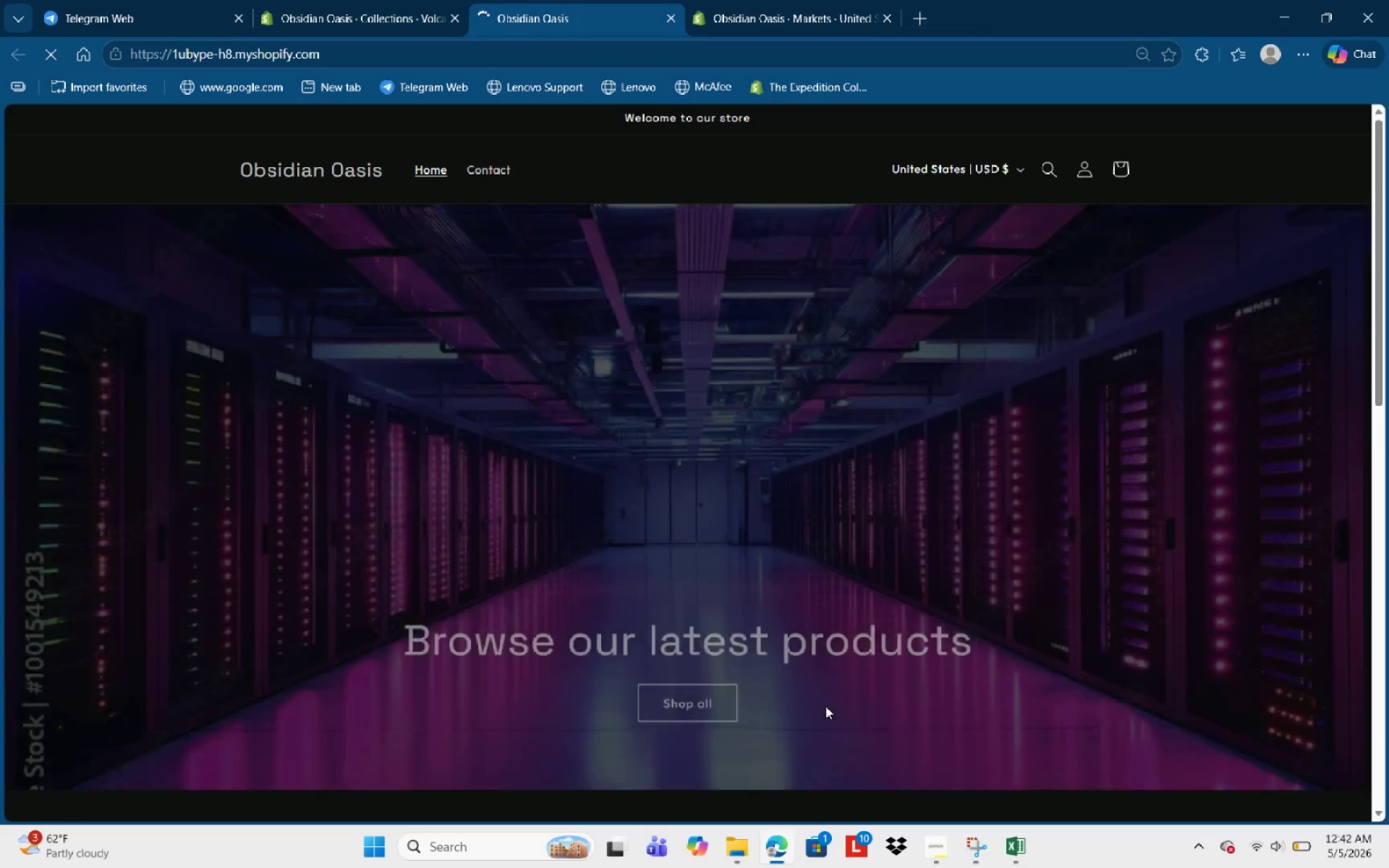 
wait(5.02)
 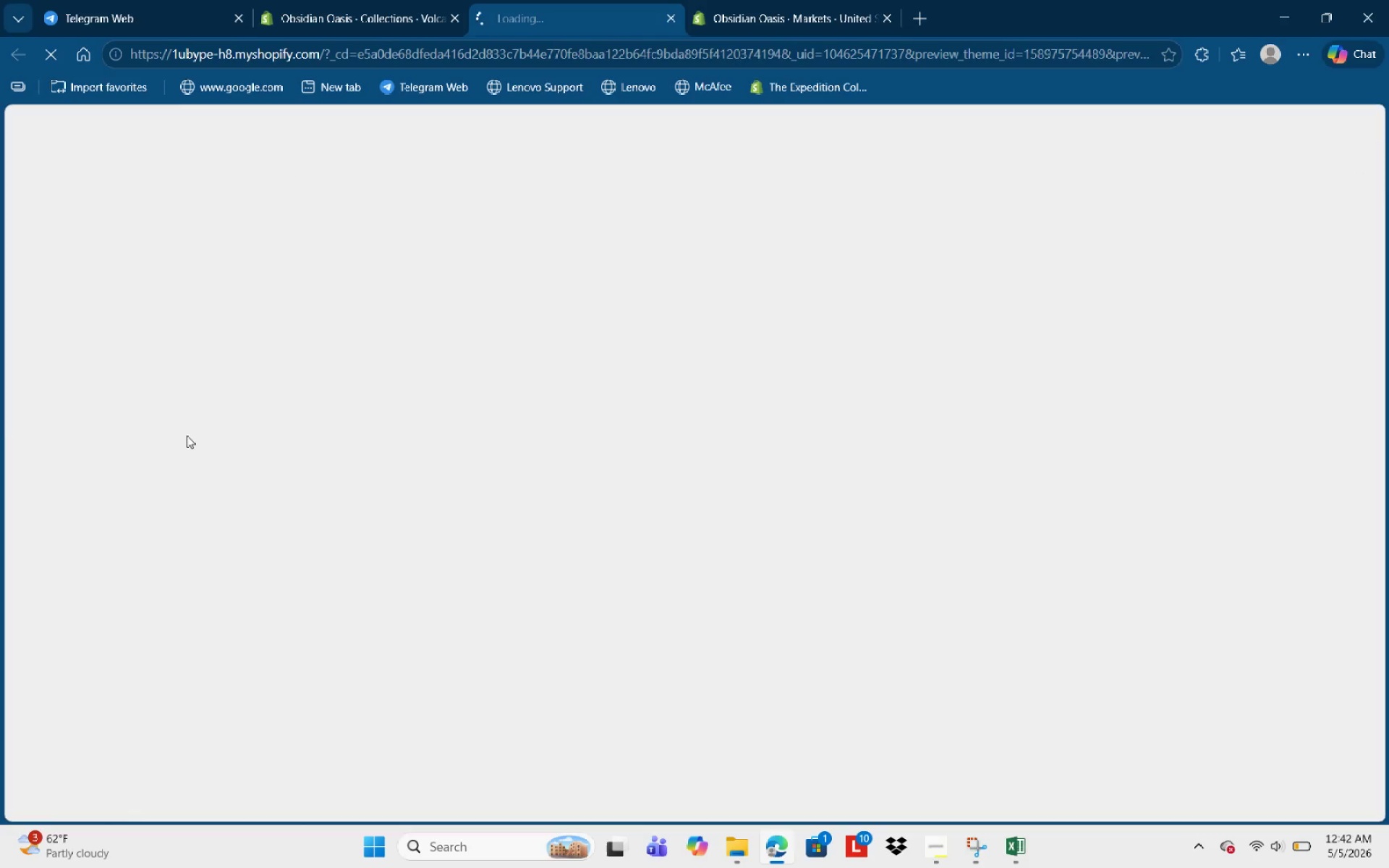 
scroll: coordinate [871, 704], scroll_direction: down, amount: 11.0
 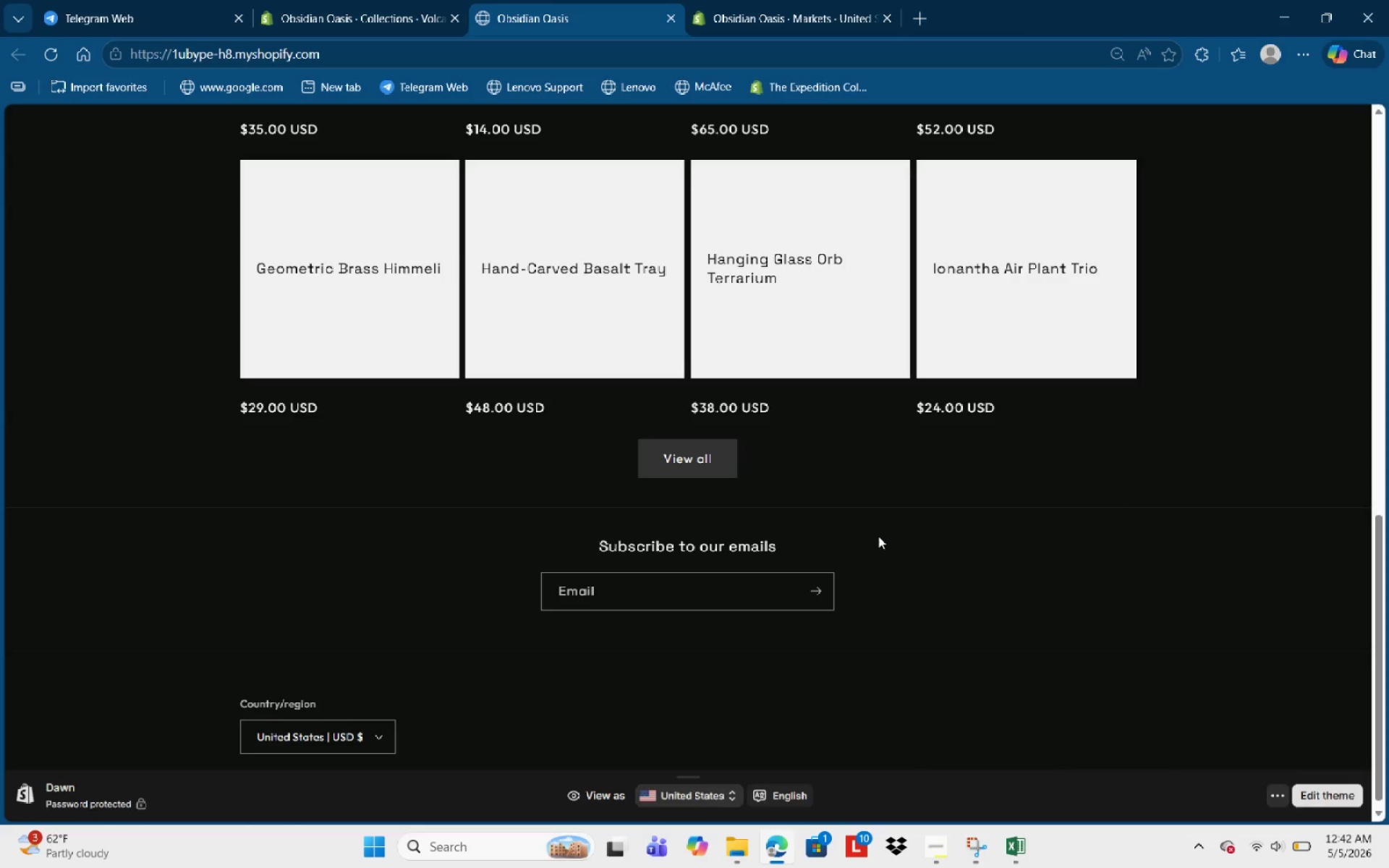 
scroll: coordinate [820, 511], scroll_direction: up, amount: 3.0
 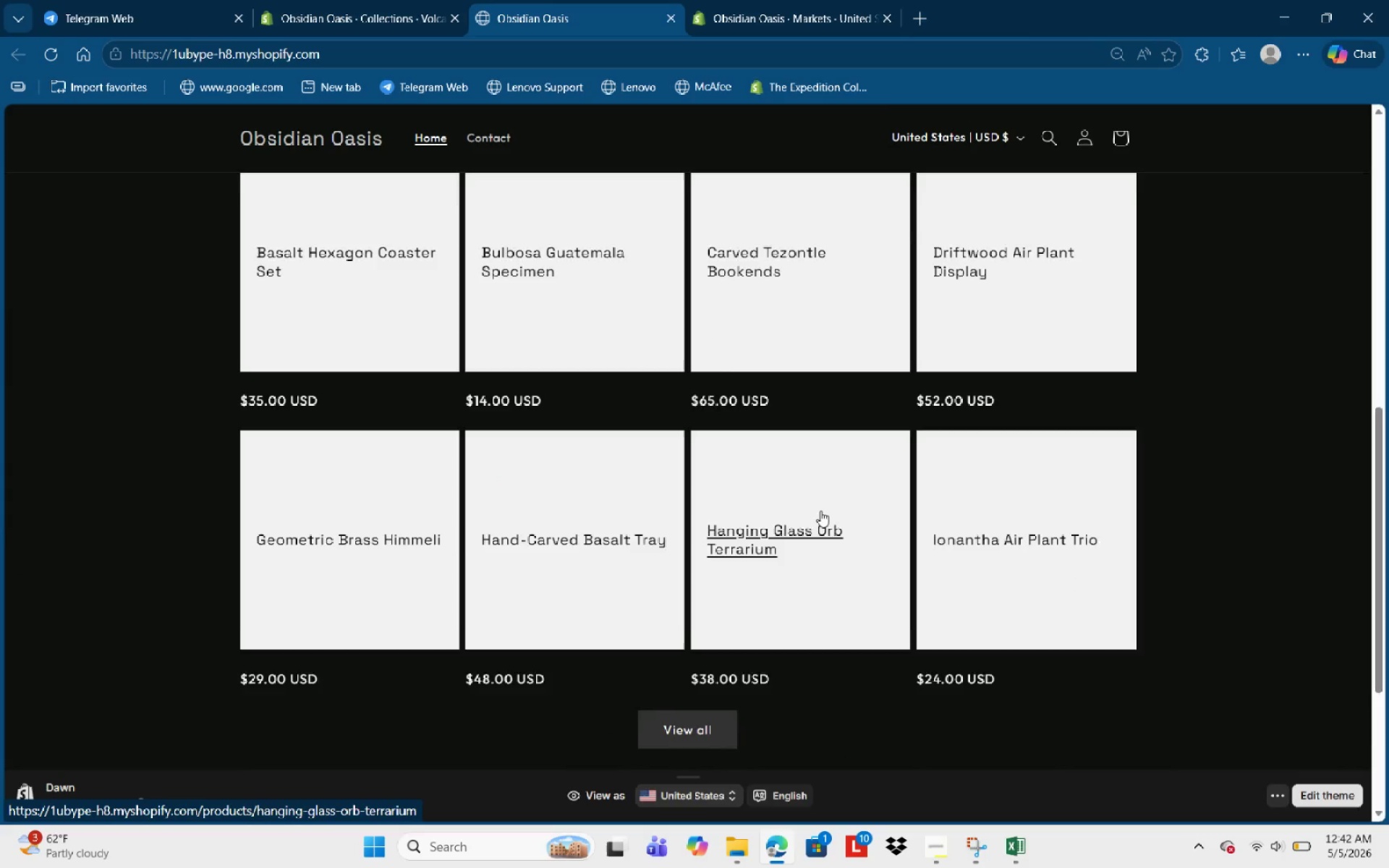 
scroll: coordinate [820, 511], scroll_direction: none, amount: 0.0
 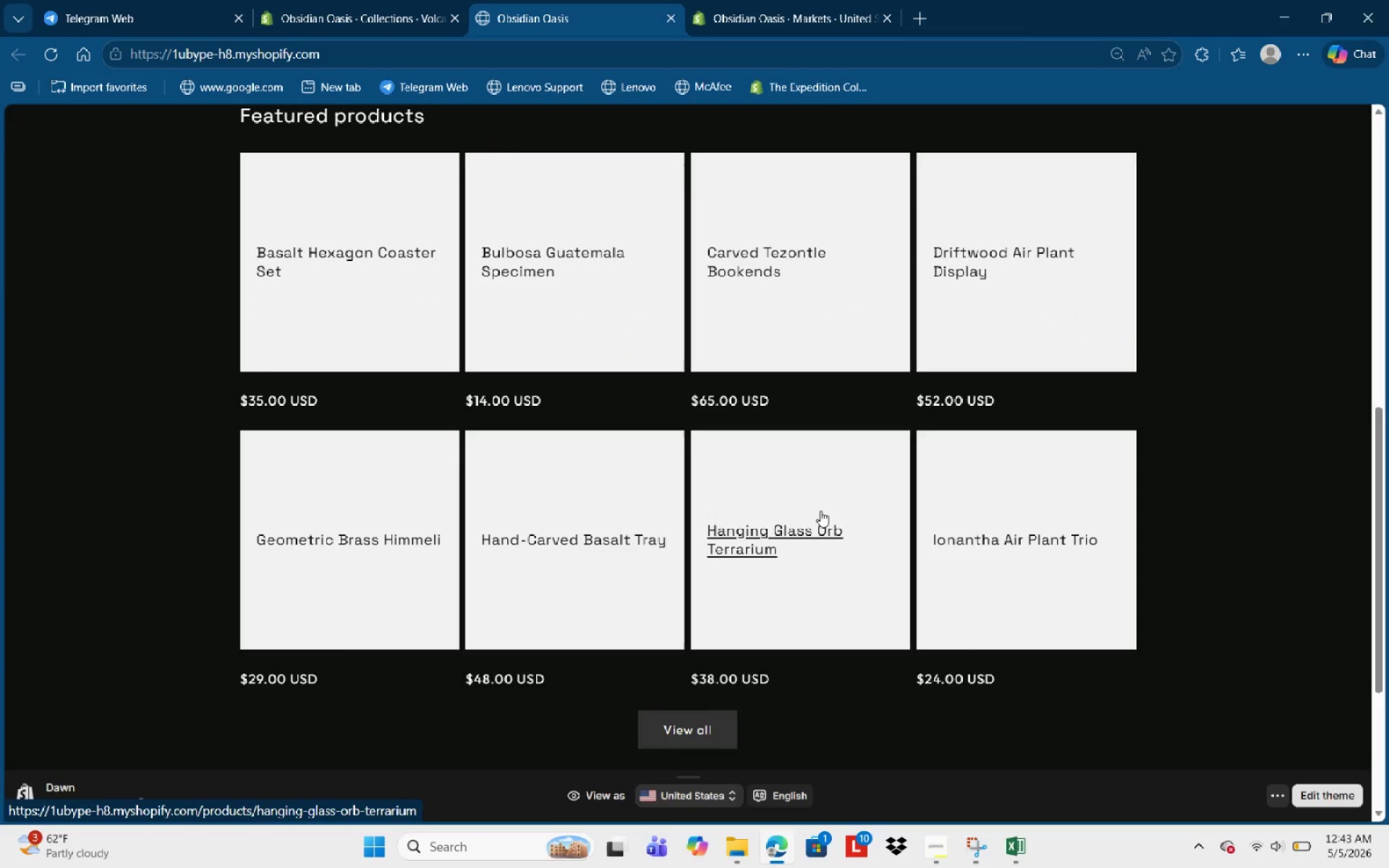 
scroll: coordinate [823, 526], scroll_direction: down, amount: 5.0
 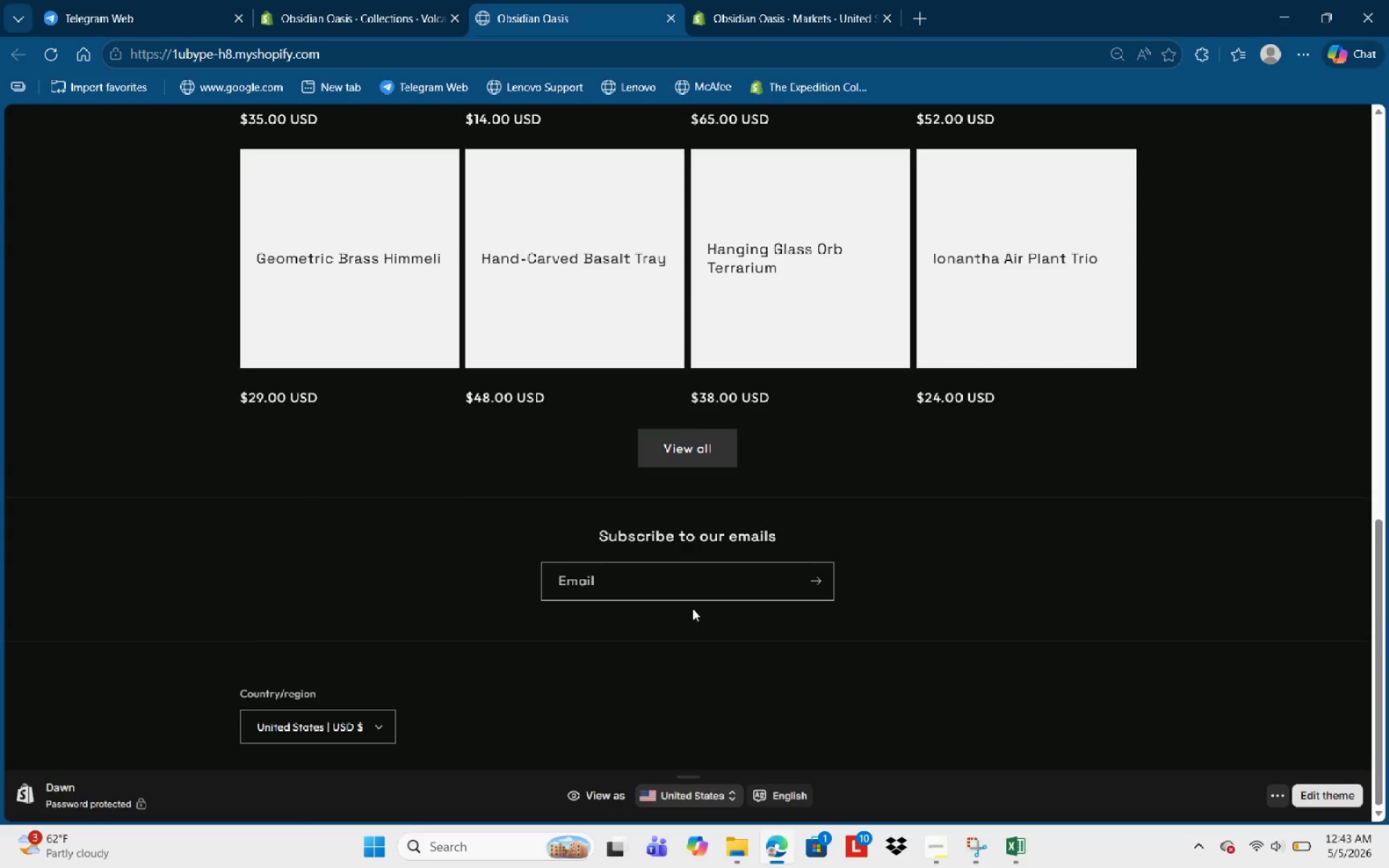 
scroll: coordinate [825, 584], scroll_direction: up, amount: 5.0
 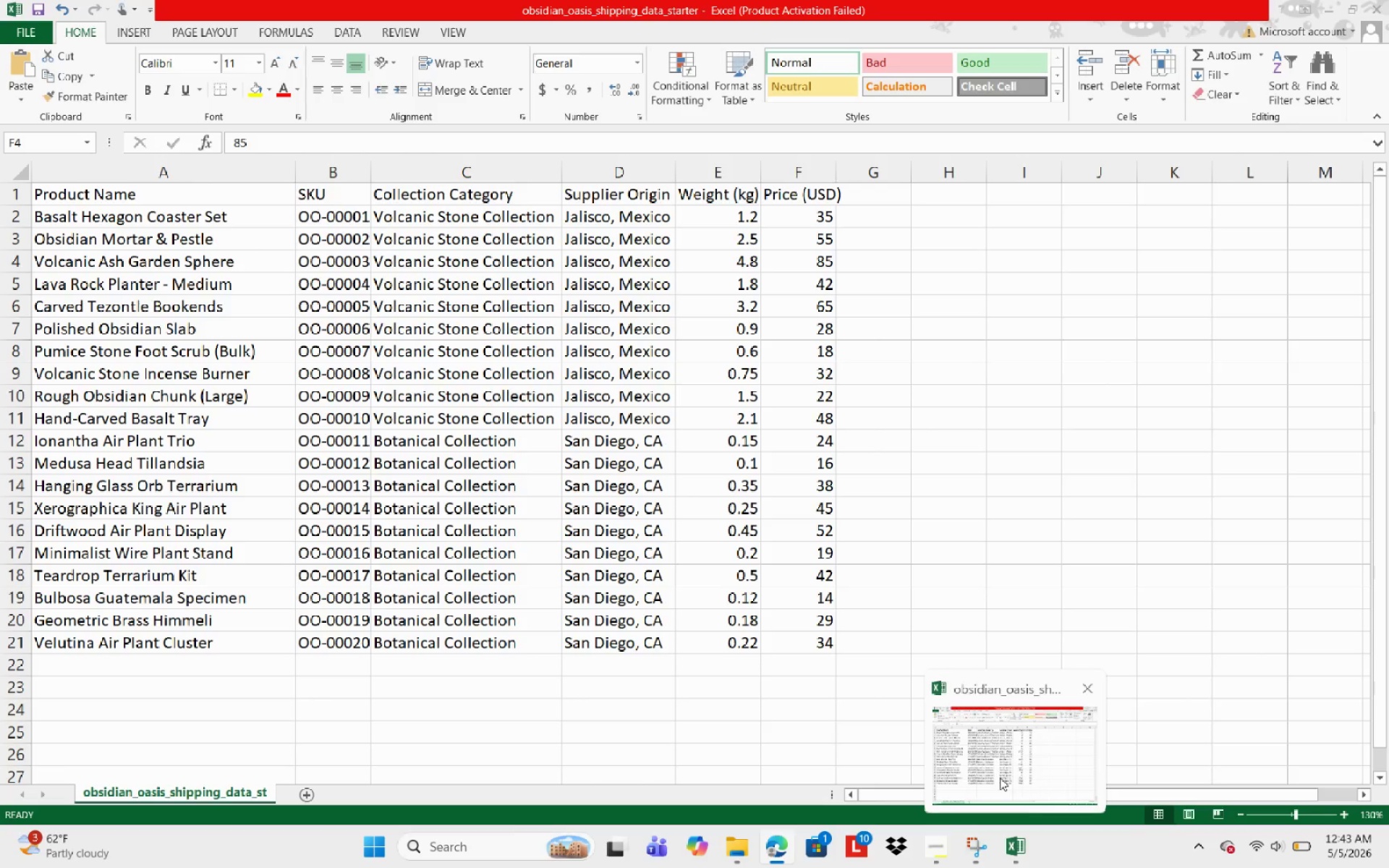 
wait(6.41)
 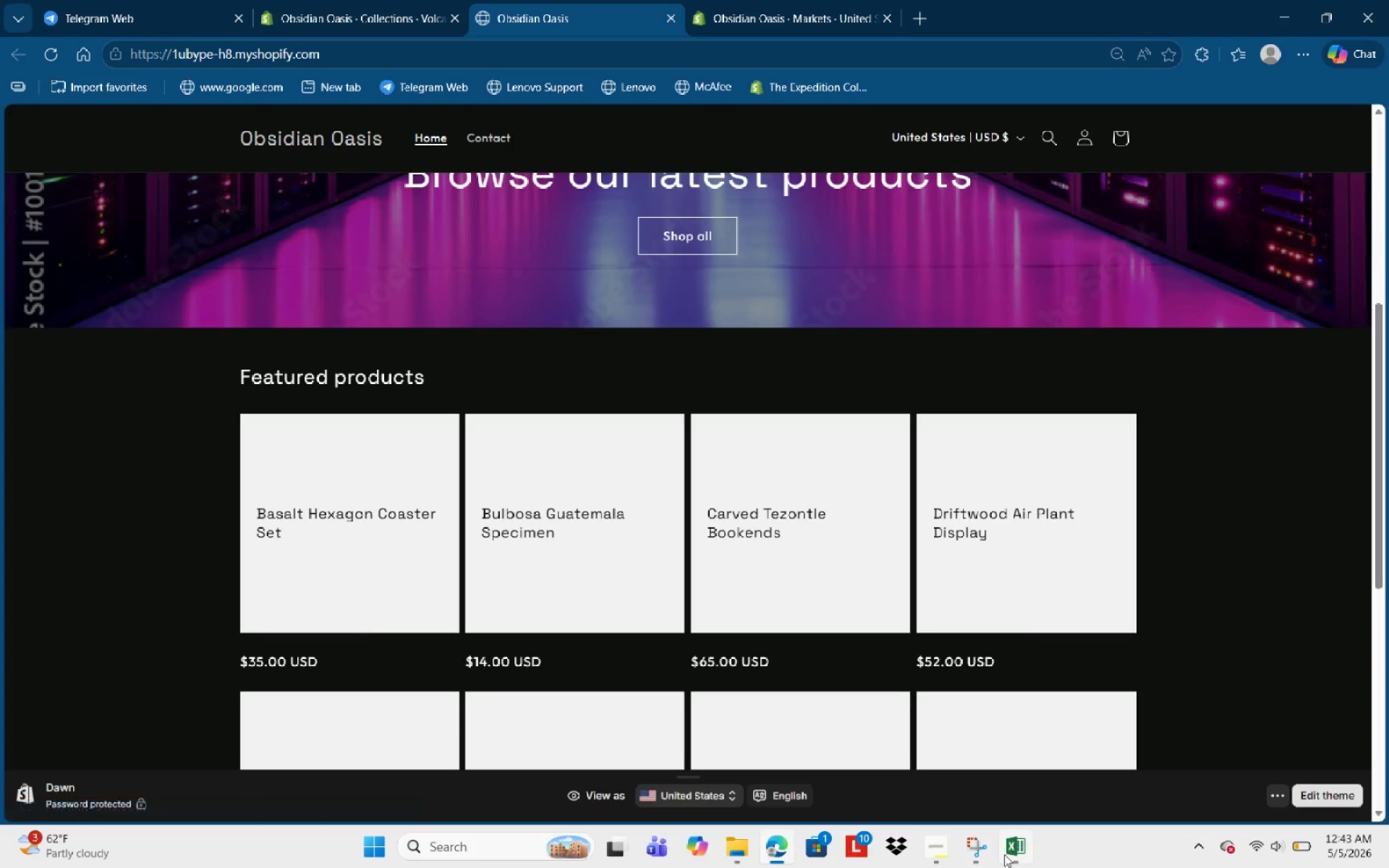 
left_click([530, 553])
 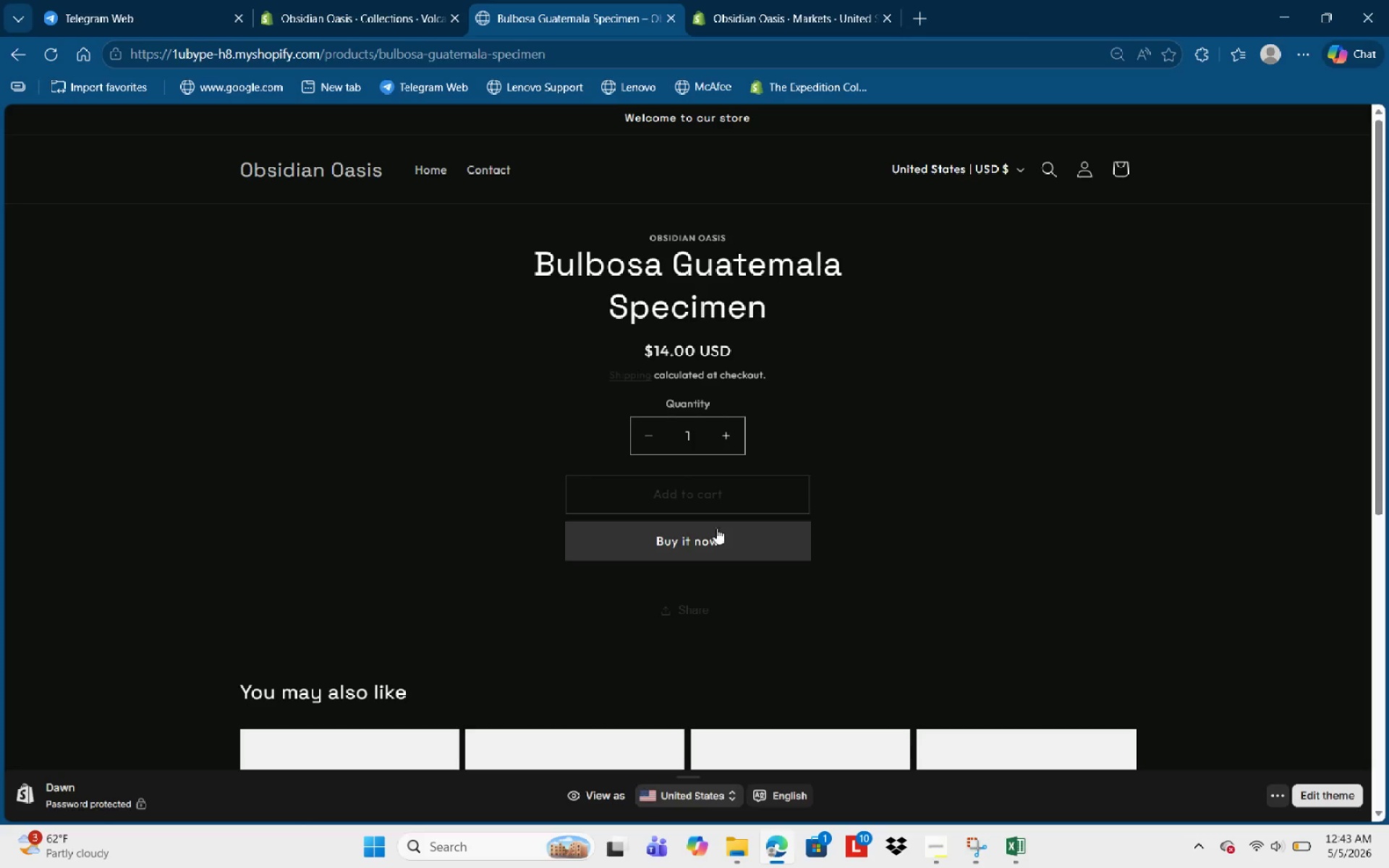 
left_click([714, 442])
 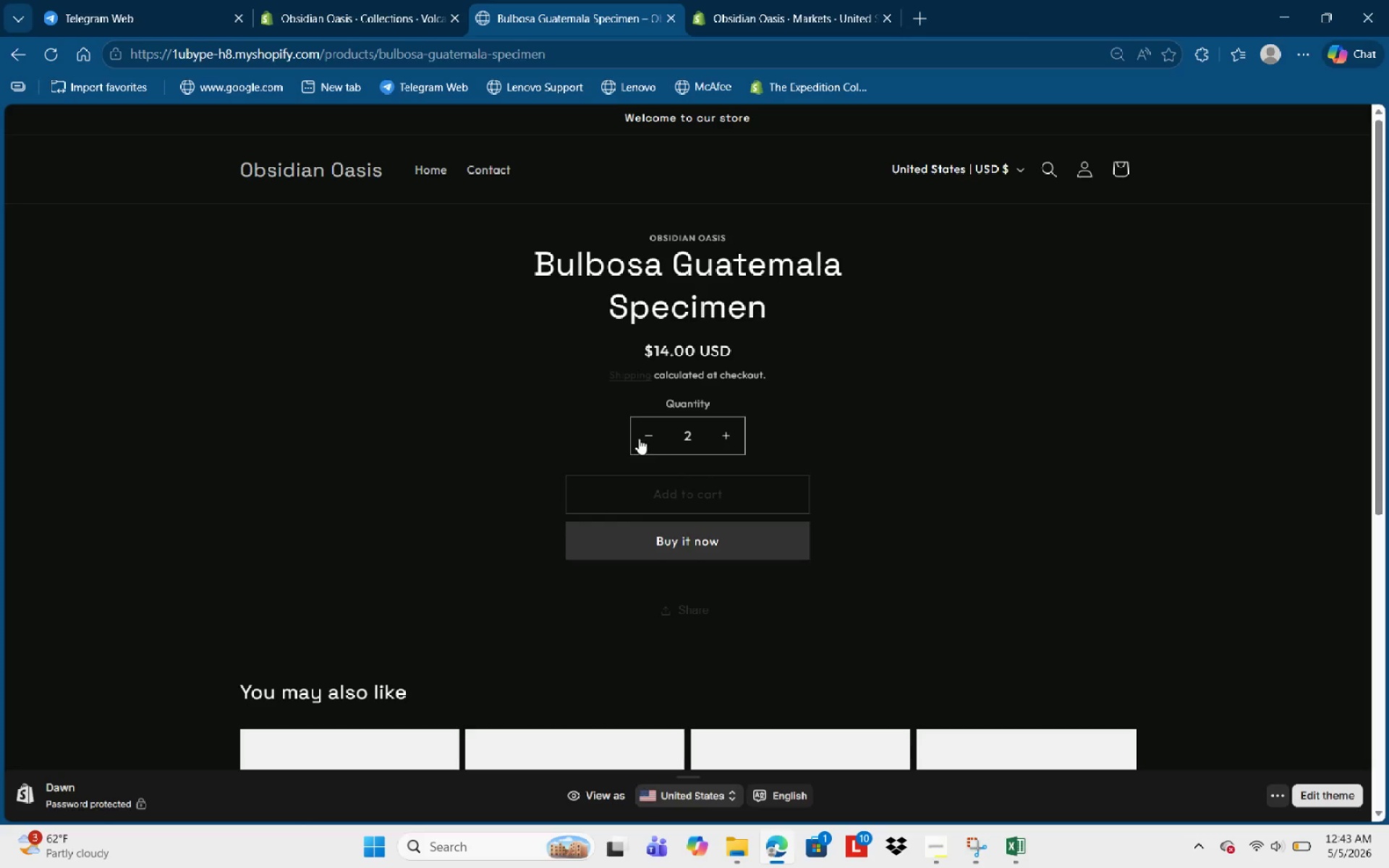 
left_click([637, 438])
 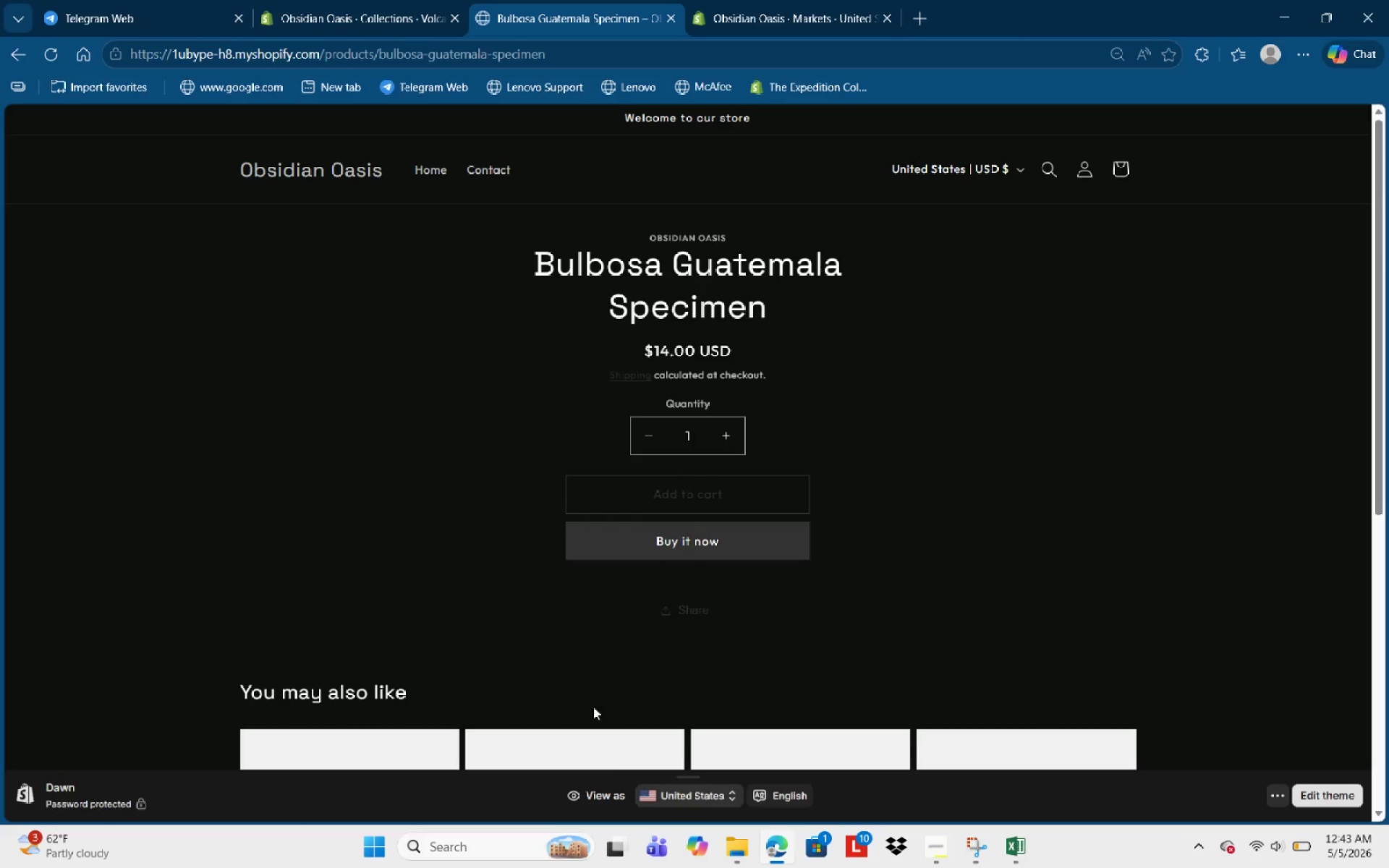 
mouse_move([771, 767])
 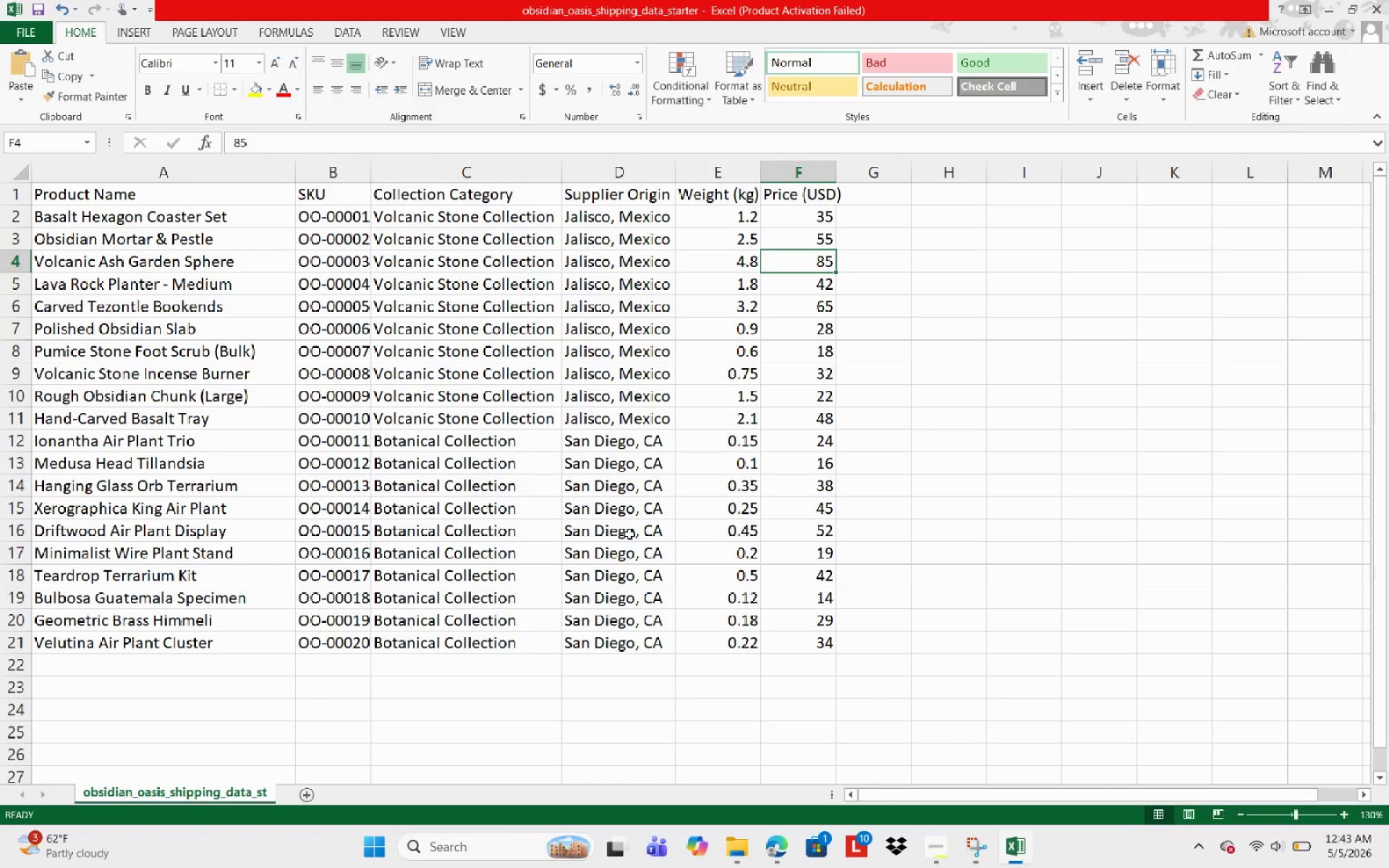 
wait(9.17)
 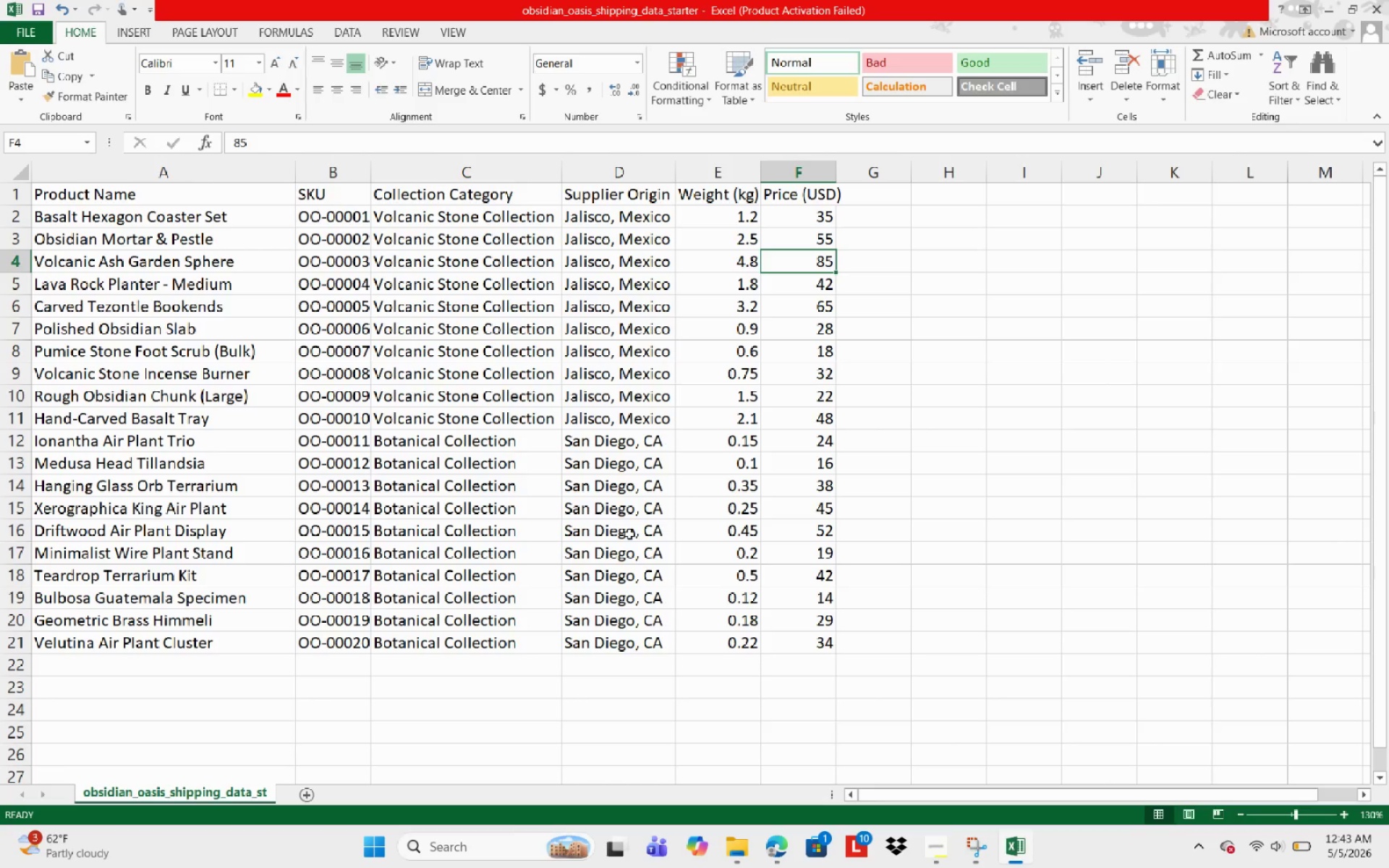 
left_click([299, 4])
 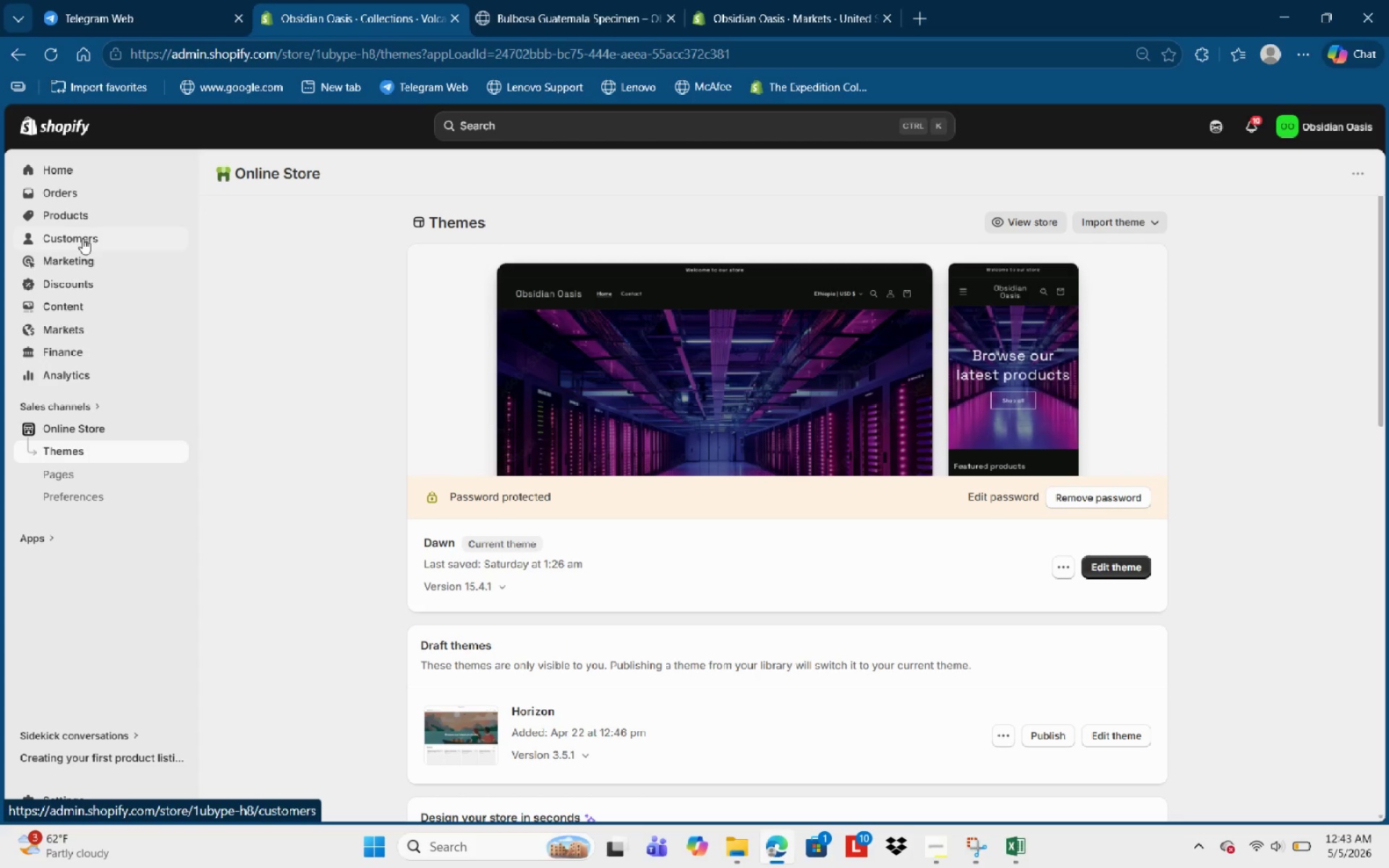 
left_click([82, 214])
 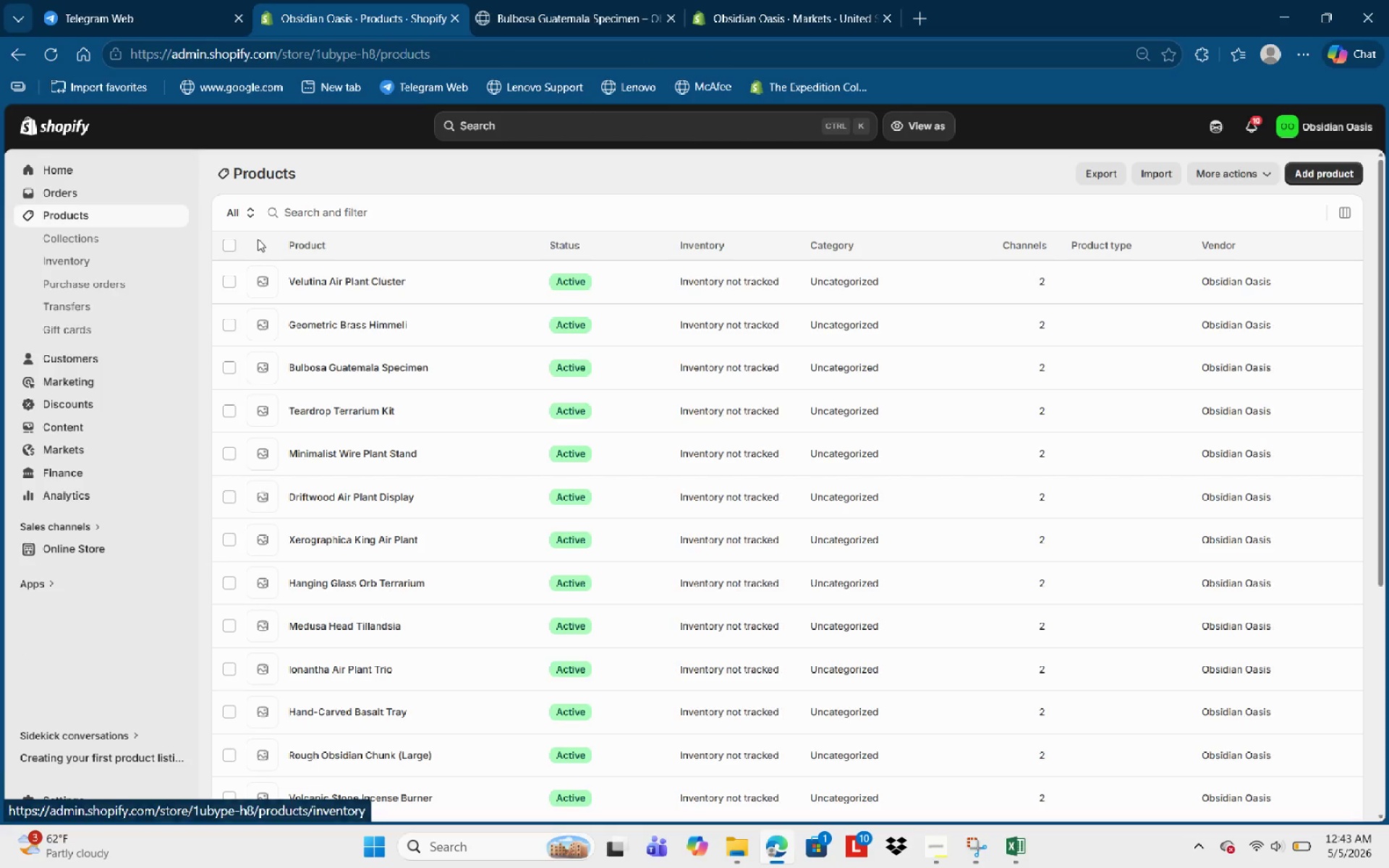 
left_click([232, 244])
 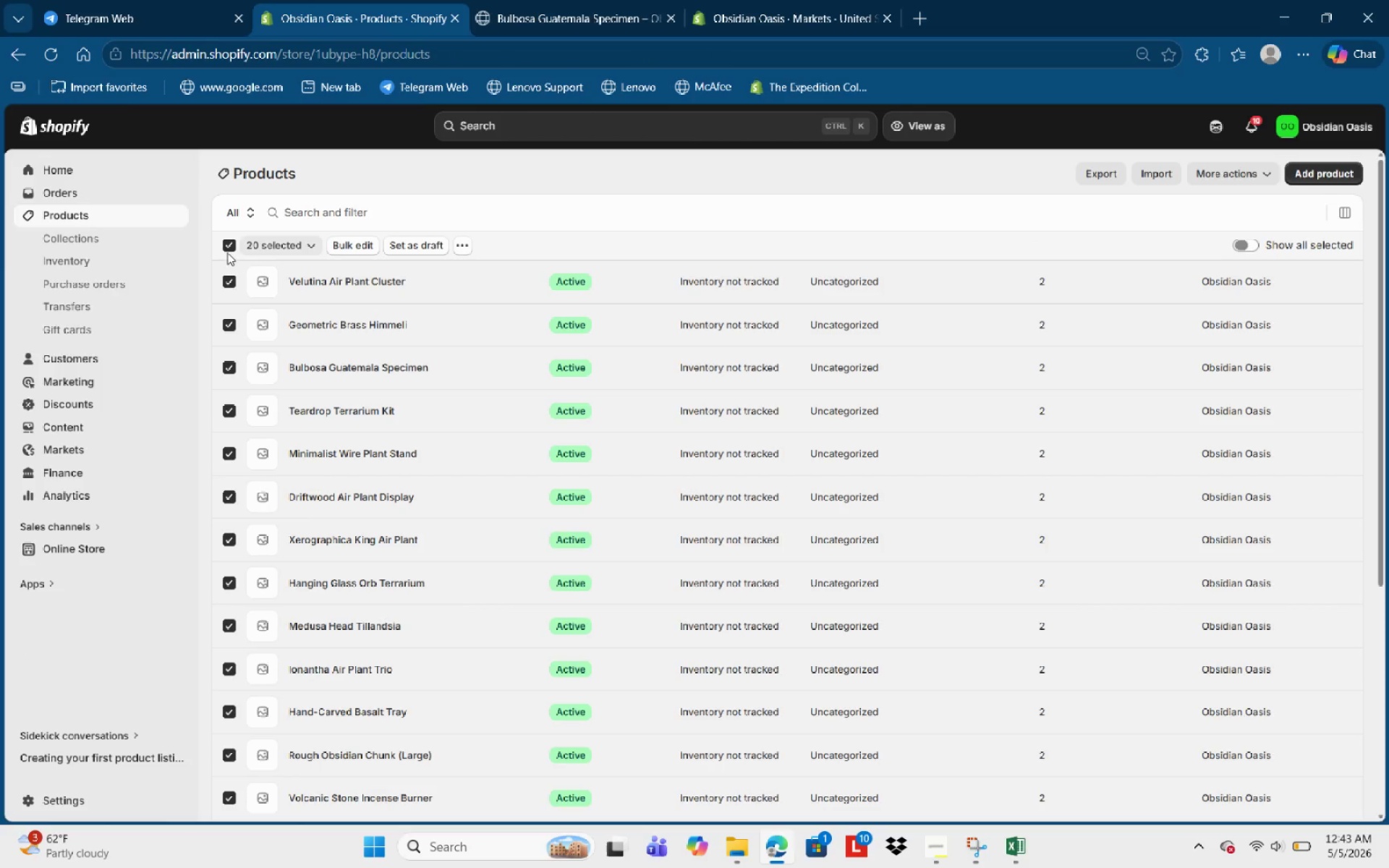 
left_click([119, 264])
 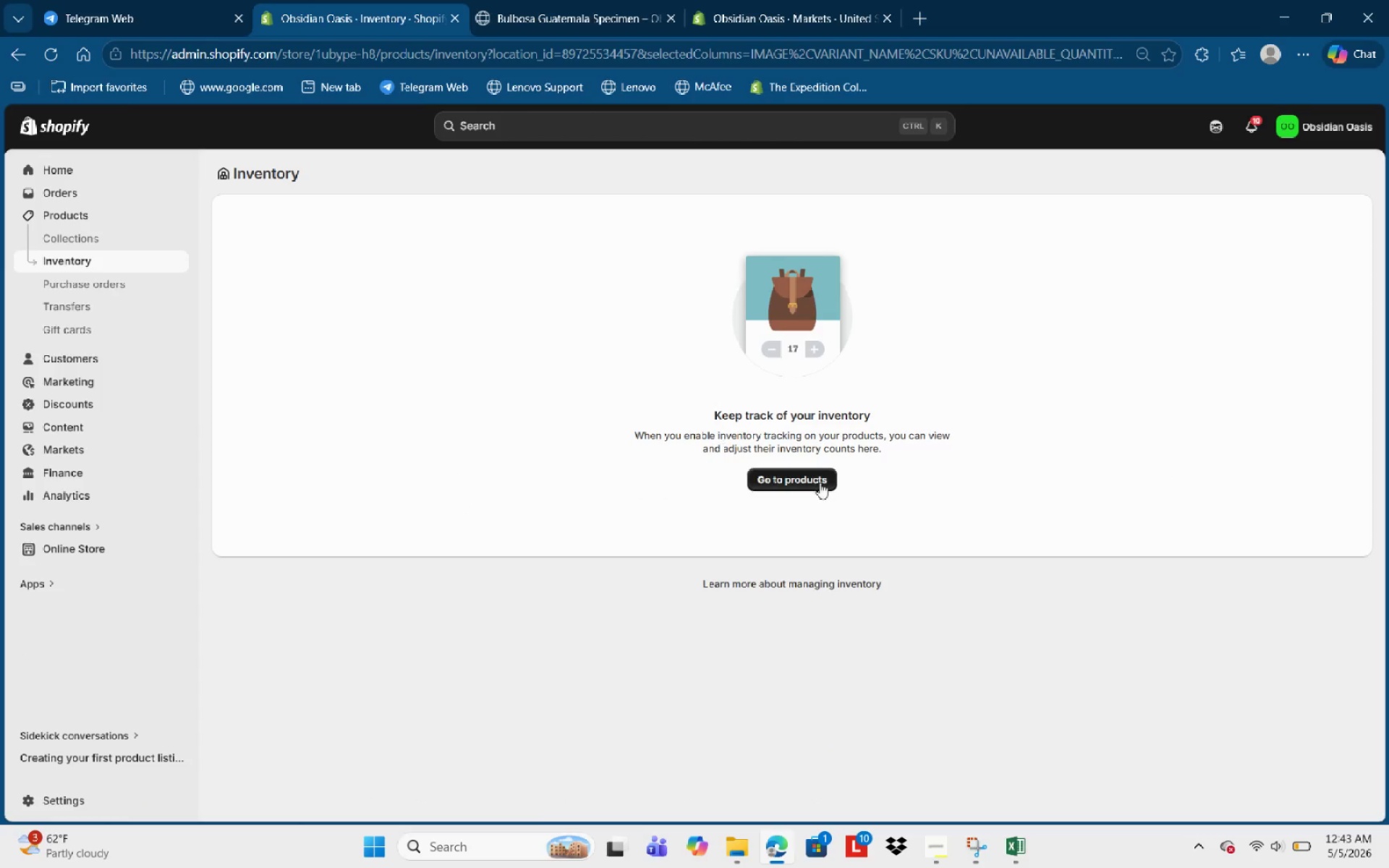 
left_click([786, 475])
 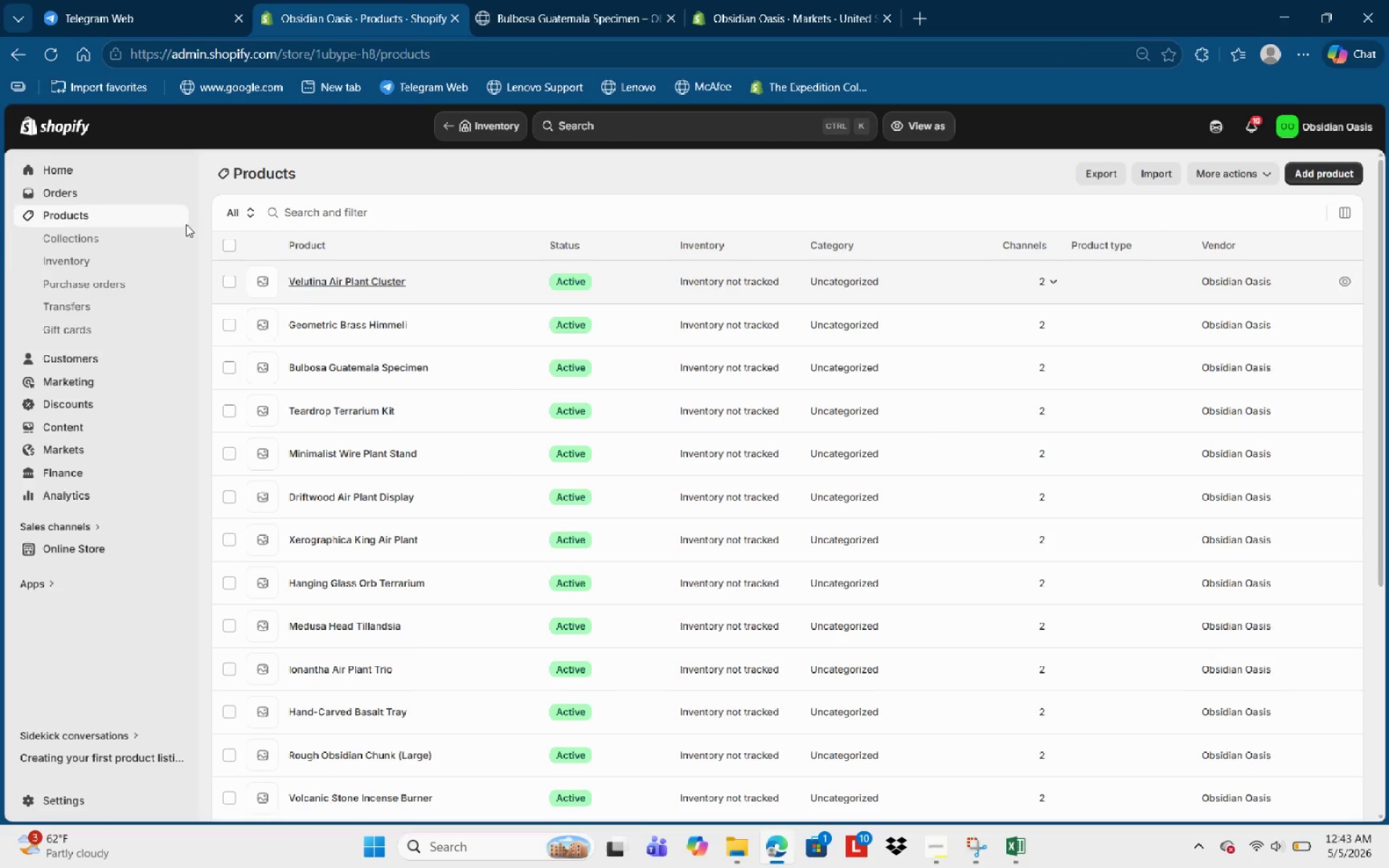 
left_click([238, 249])
 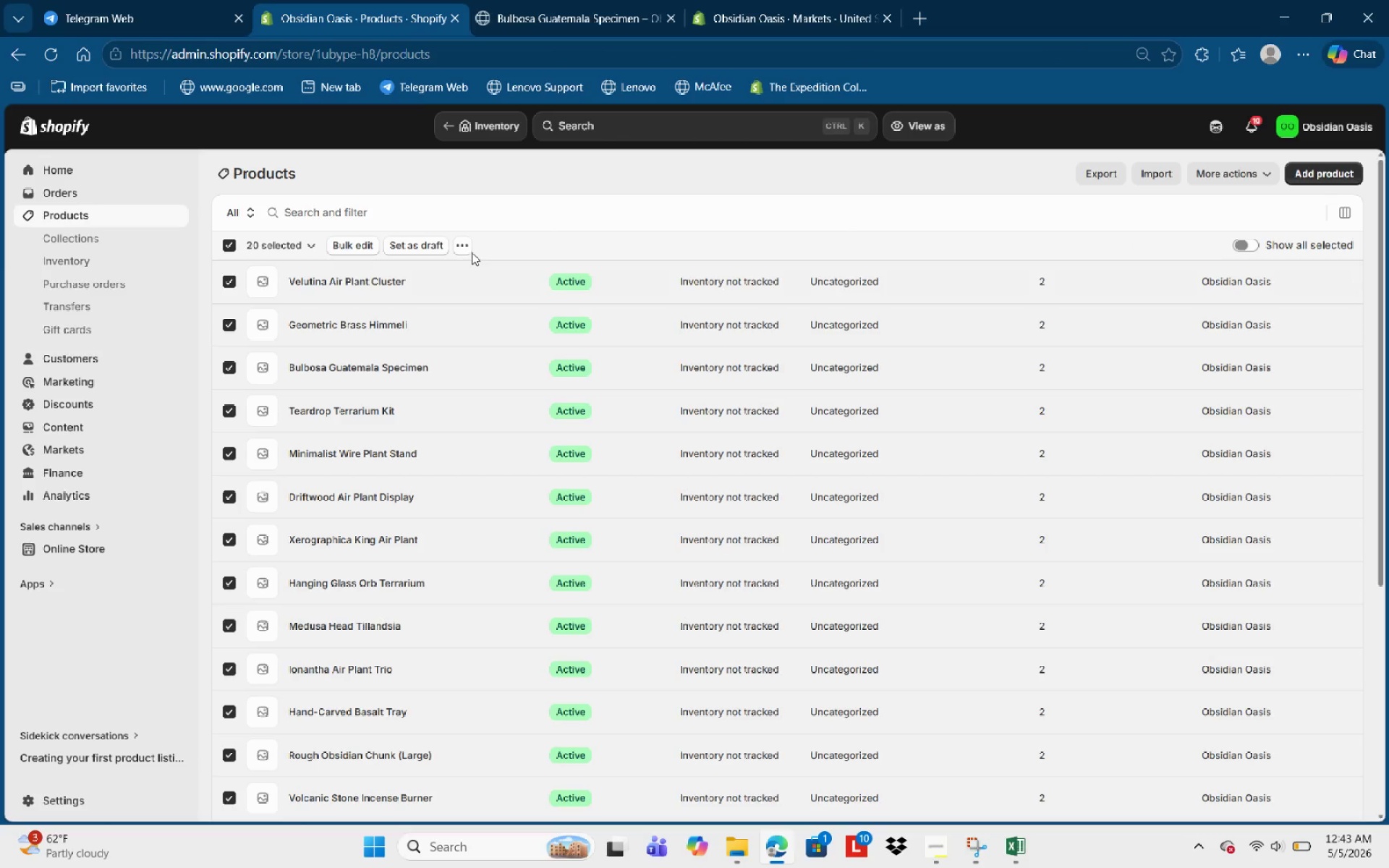 
left_click([360, 245])
 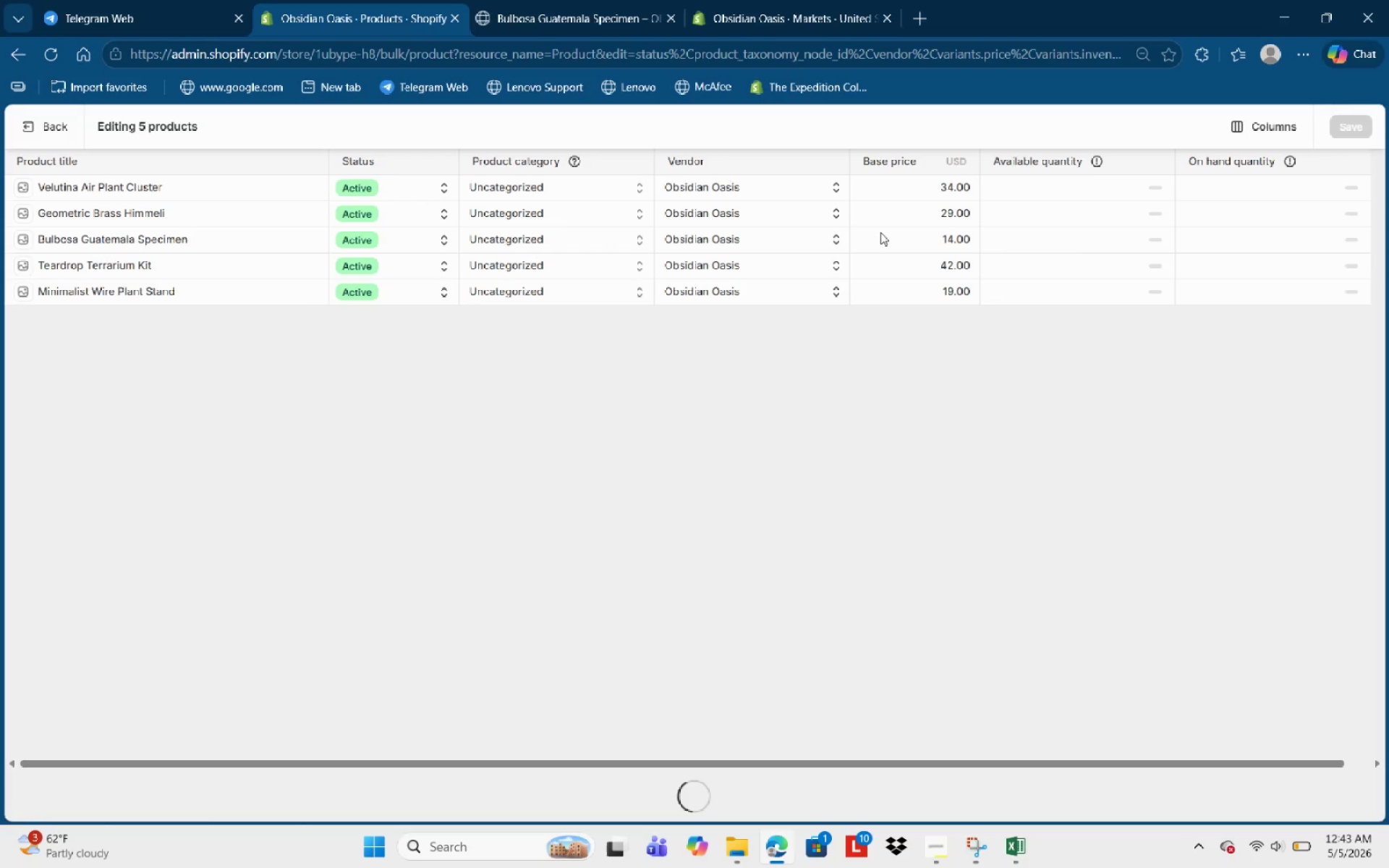 
left_click([1270, 128])
 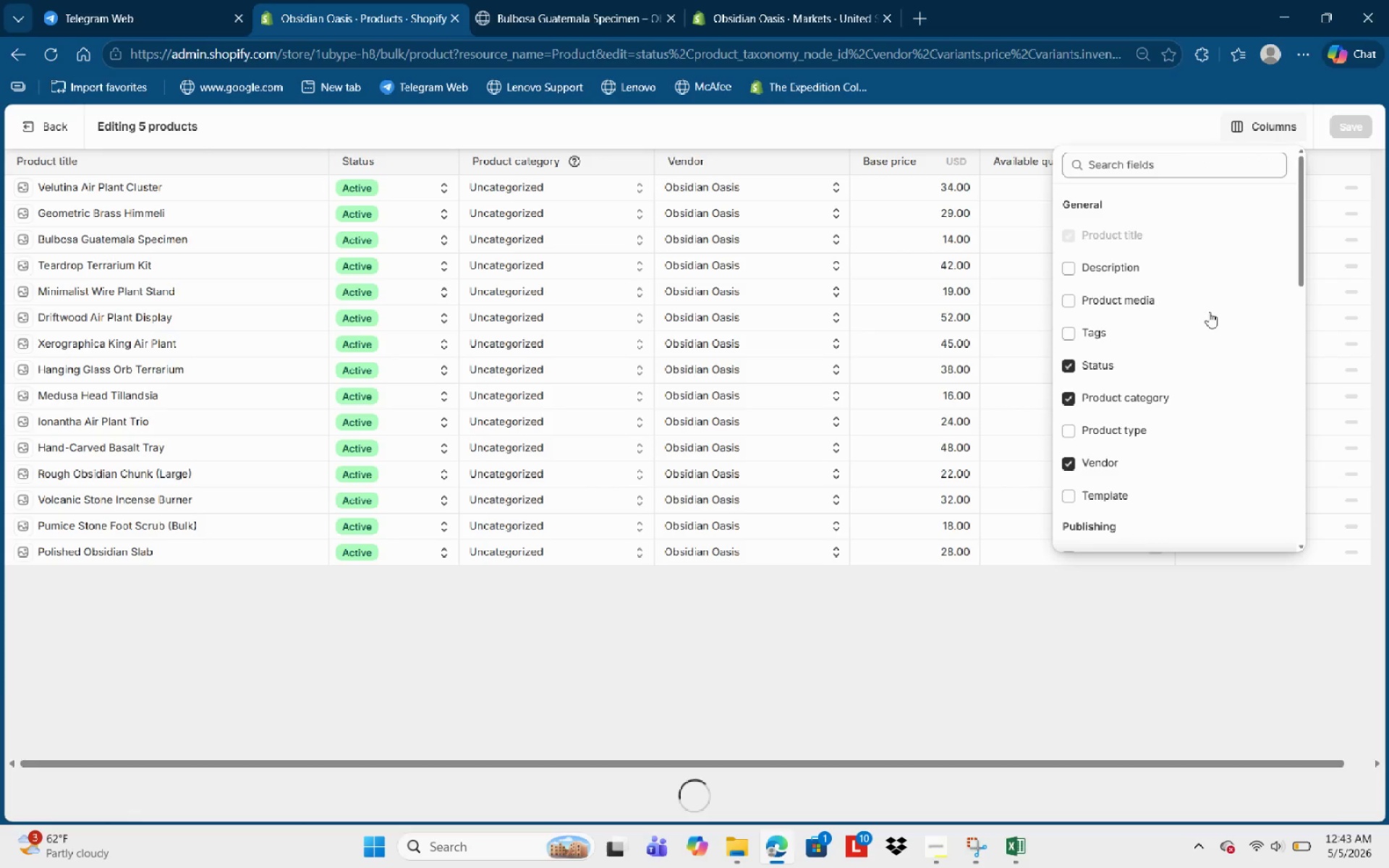 
scroll: coordinate [1160, 328], scroll_direction: down, amount: 17.0
 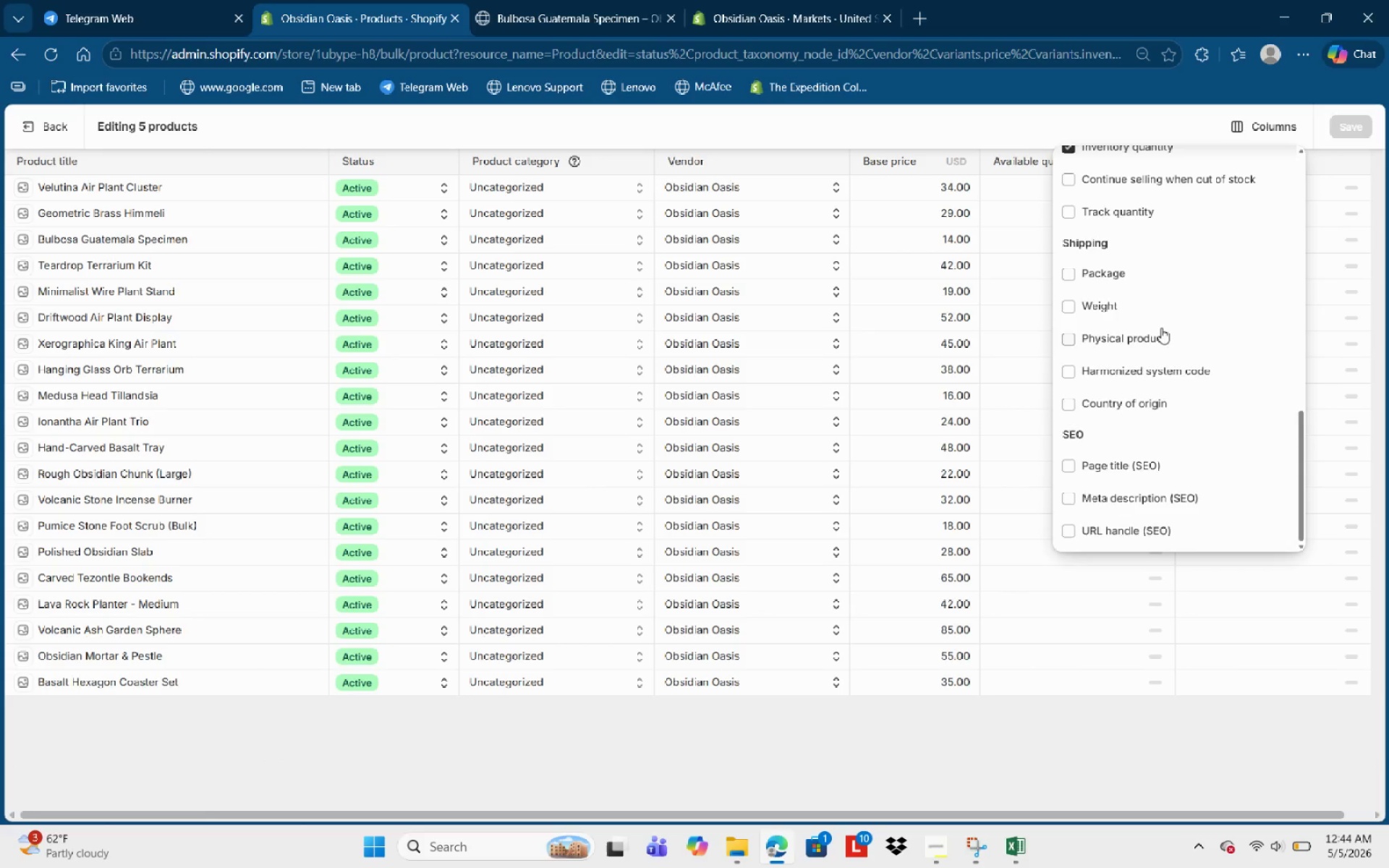 
scroll: coordinate [1160, 331], scroll_direction: up, amount: 11.0
 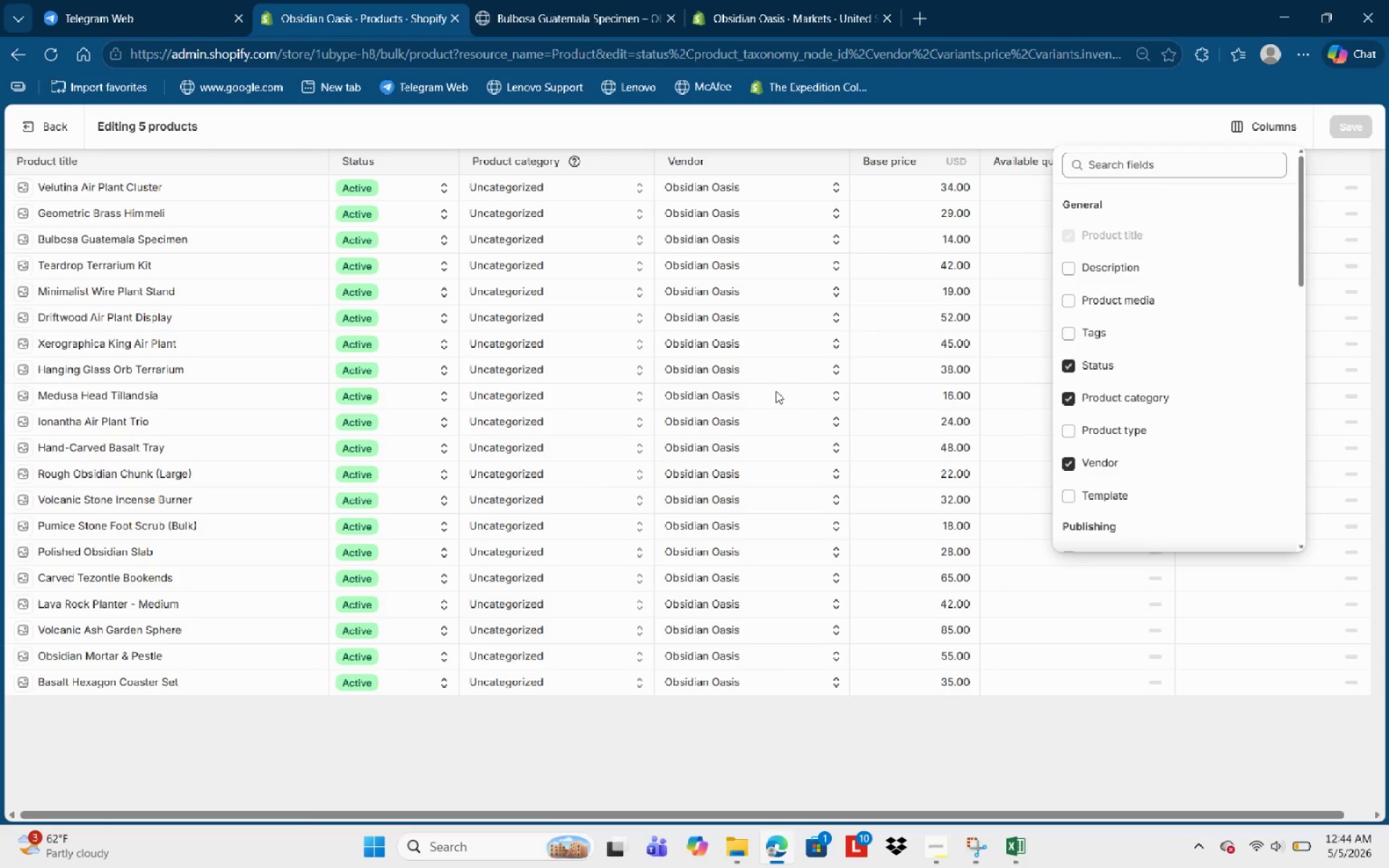 
left_click([776, 391])
 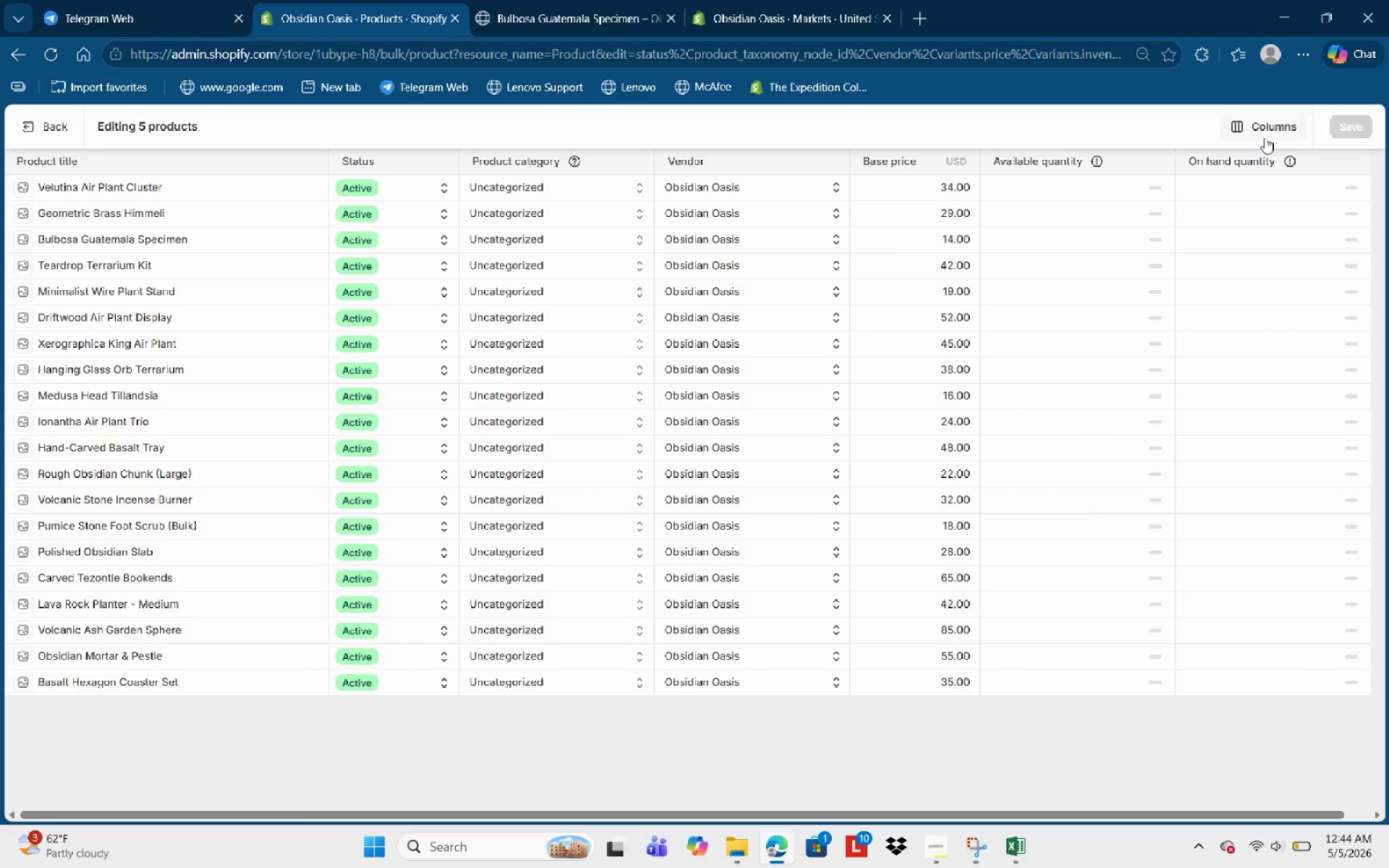 
left_click([1265, 124])
 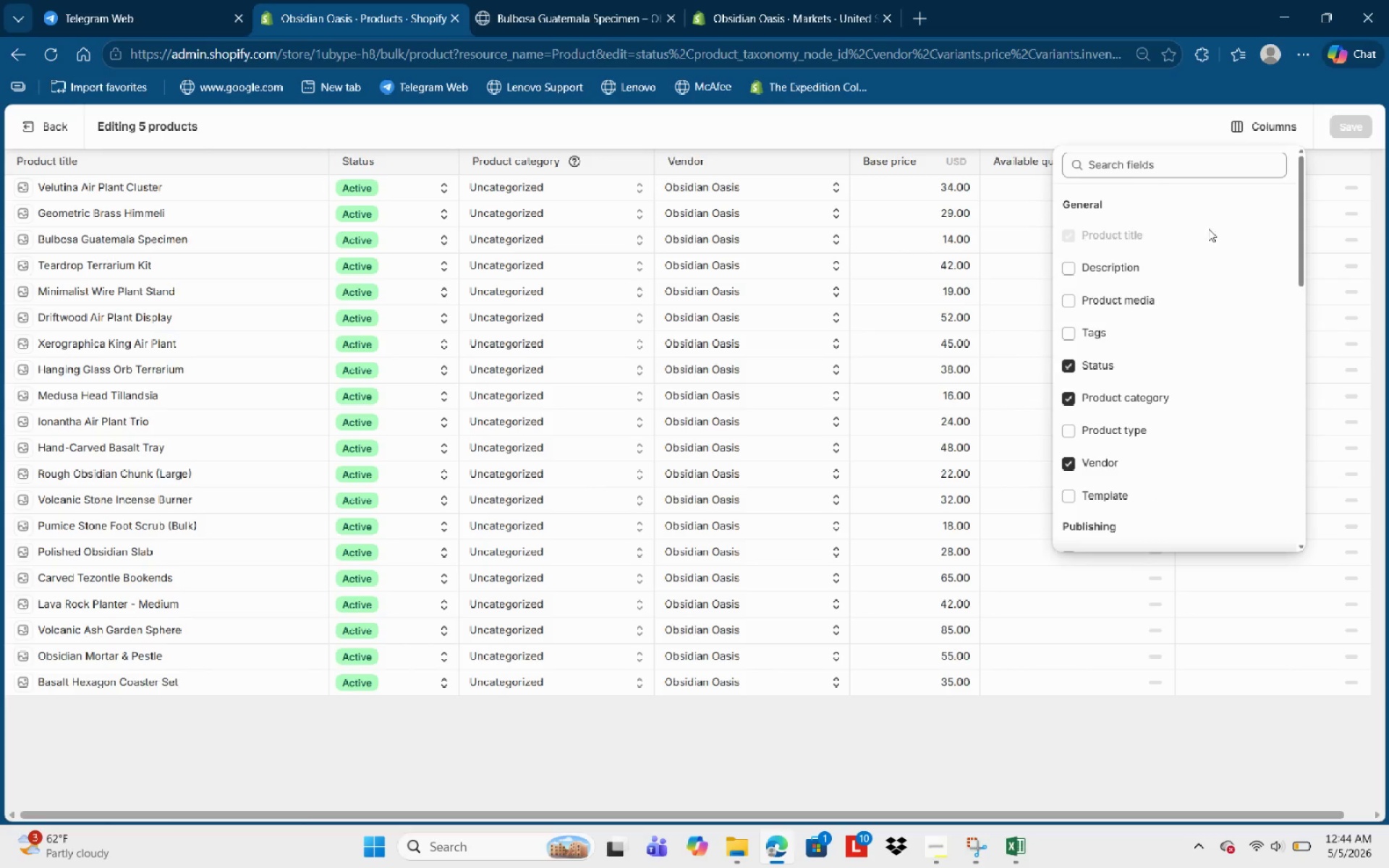 
scroll: coordinate [1304, 387], scroll_direction: down, amount: 15.0
 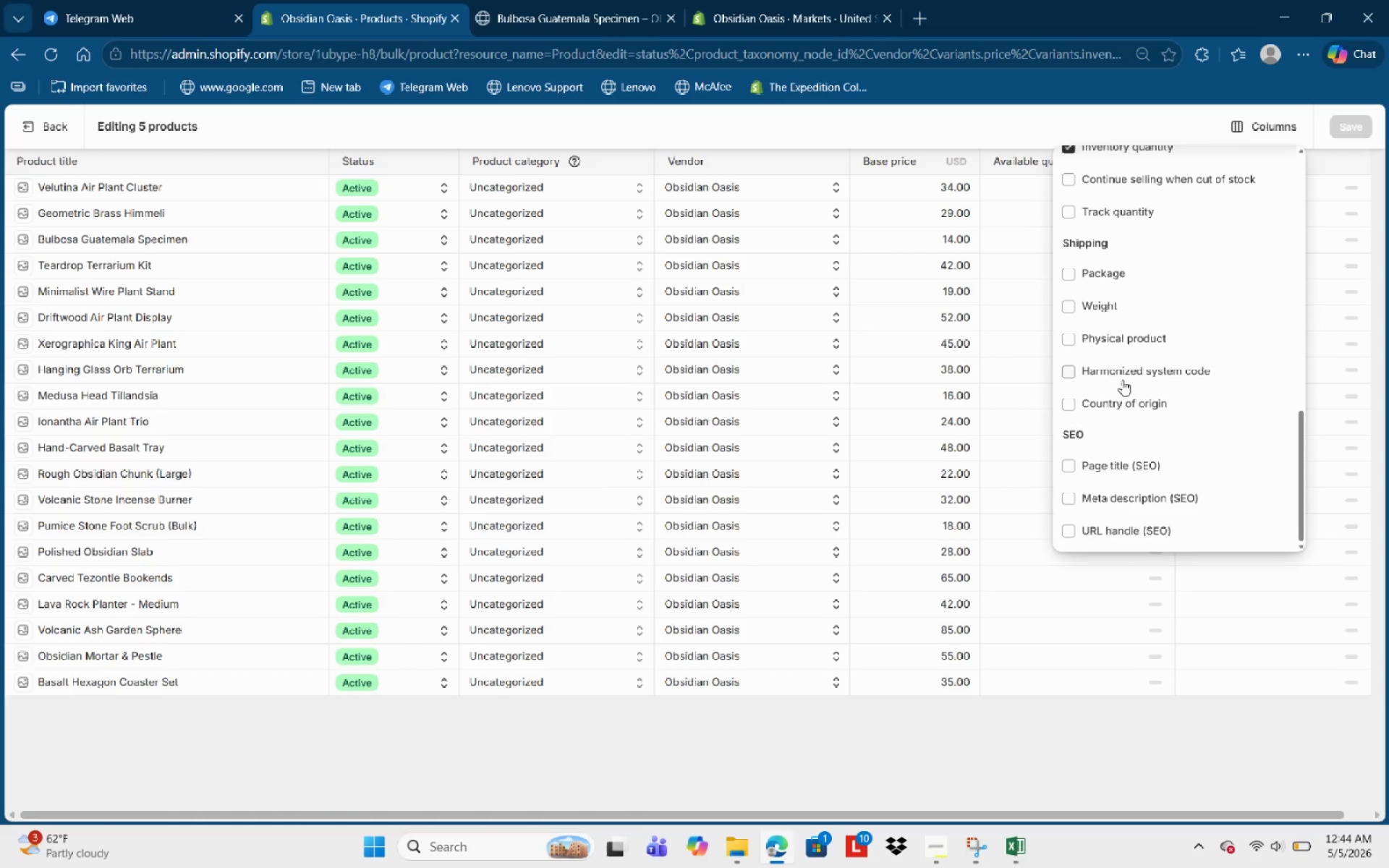 
scroll: coordinate [1186, 363], scroll_direction: up, amount: 4.0
 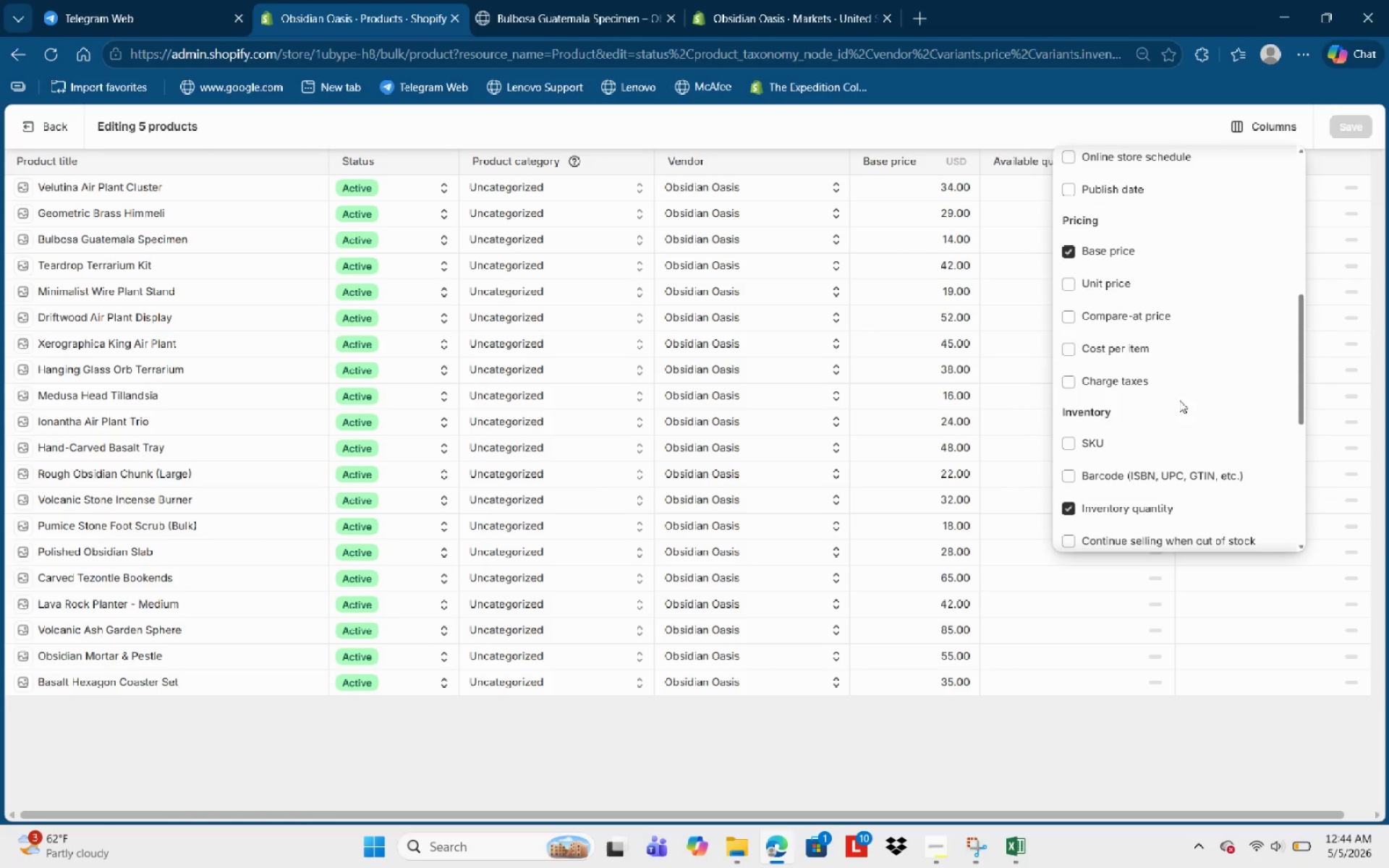 
scroll: coordinate [1131, 441], scroll_direction: down, amount: 1.0
 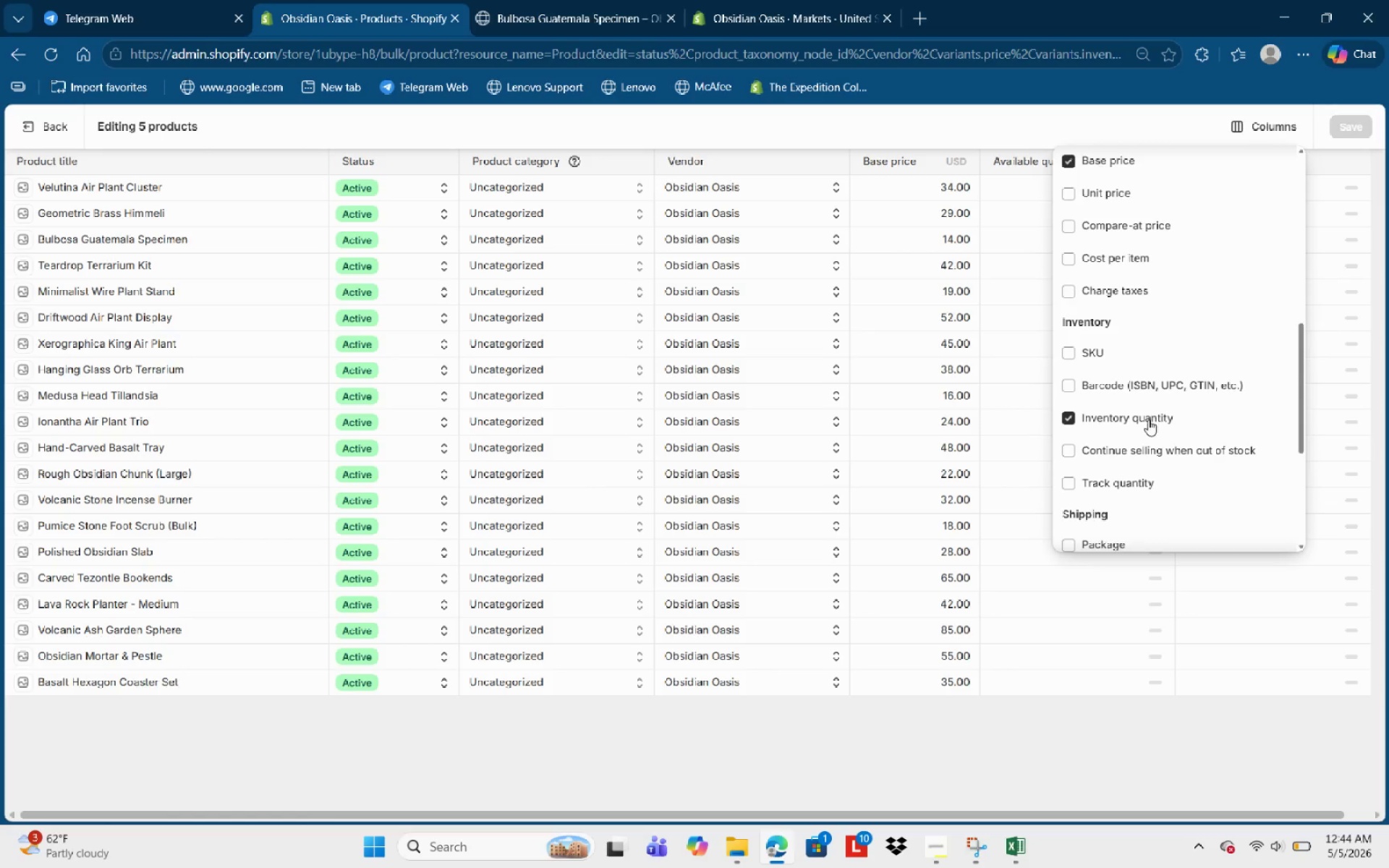 
left_click([1147, 420])
 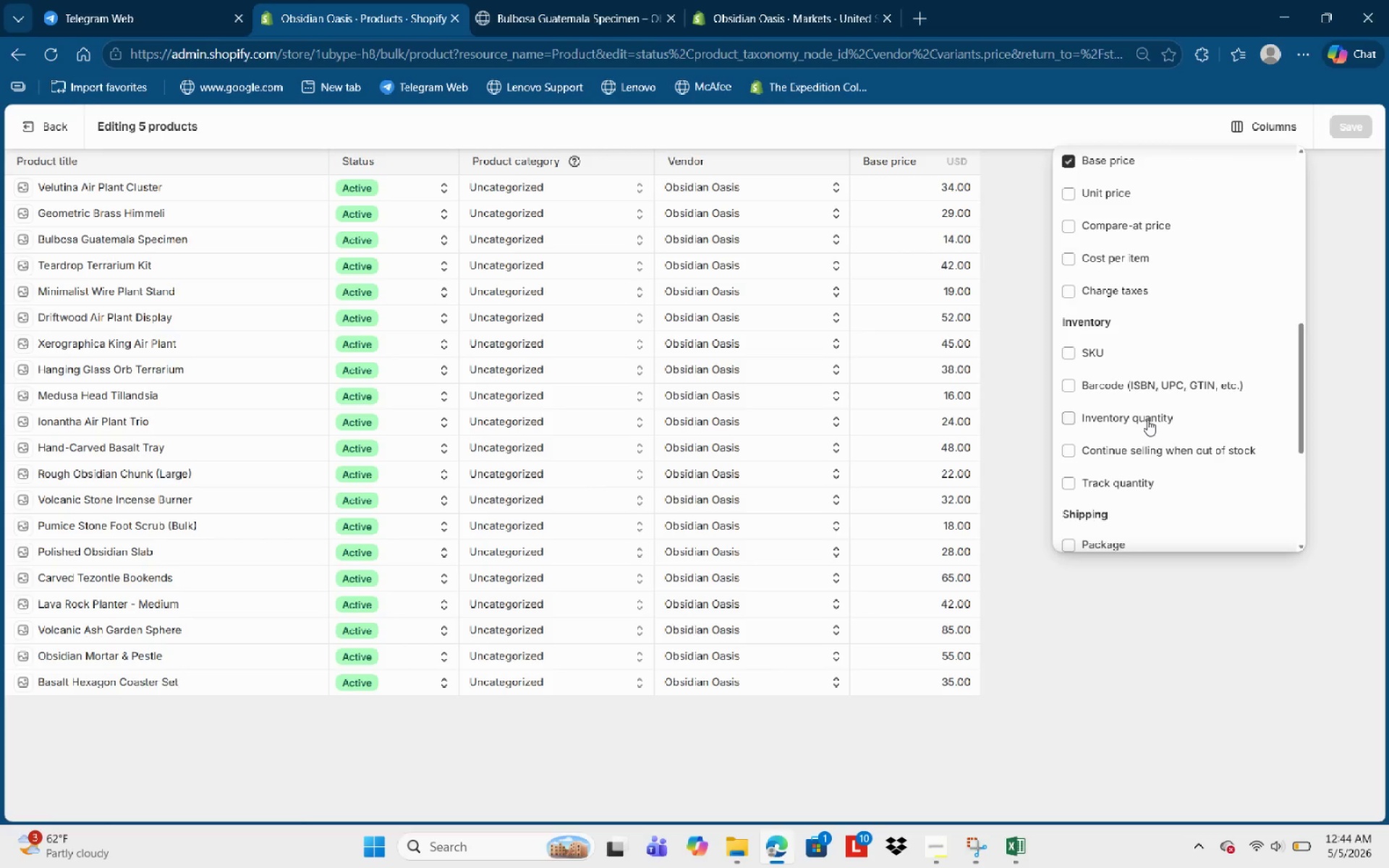 
left_click([1147, 420])
 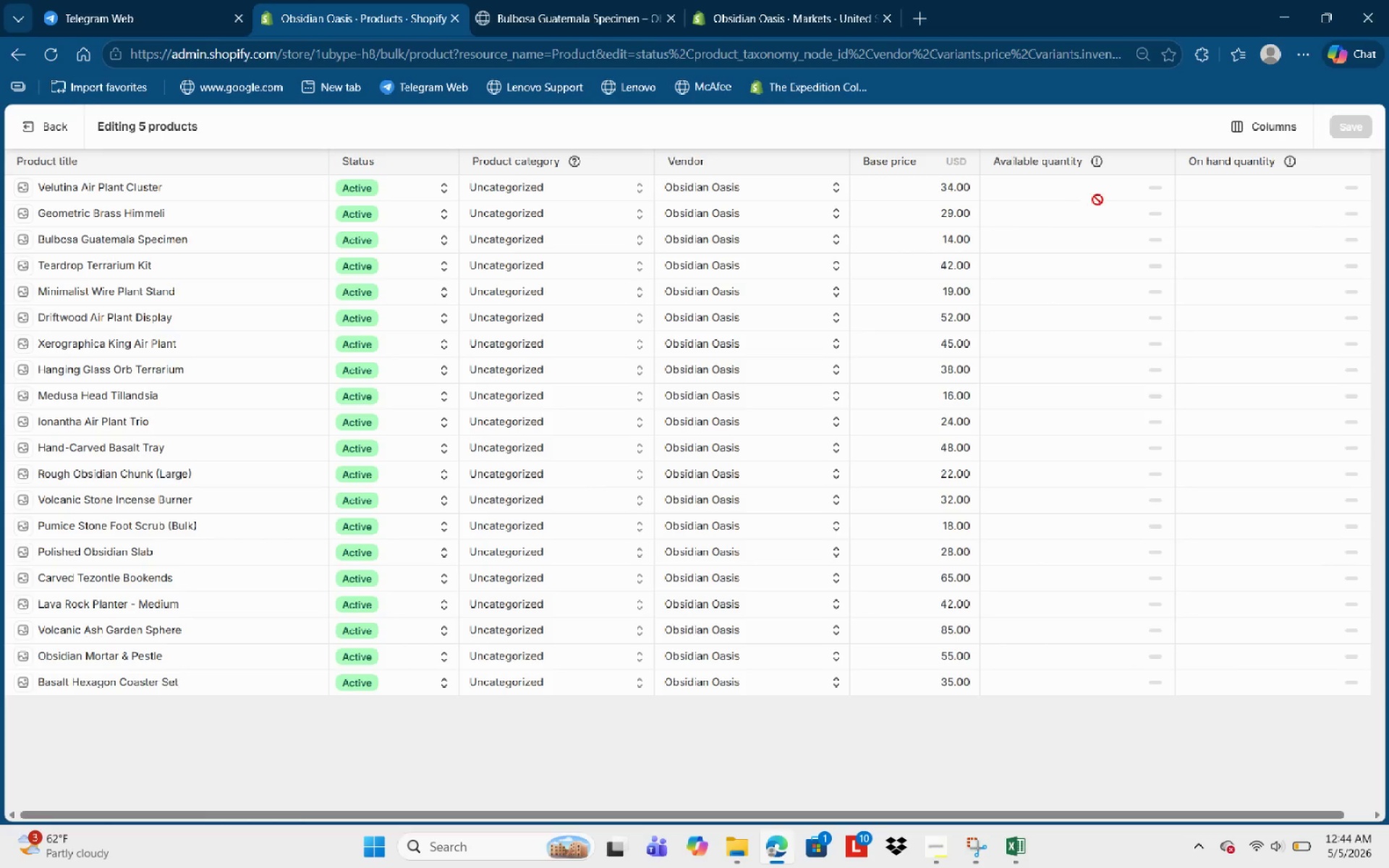 
double_click([1105, 189])
 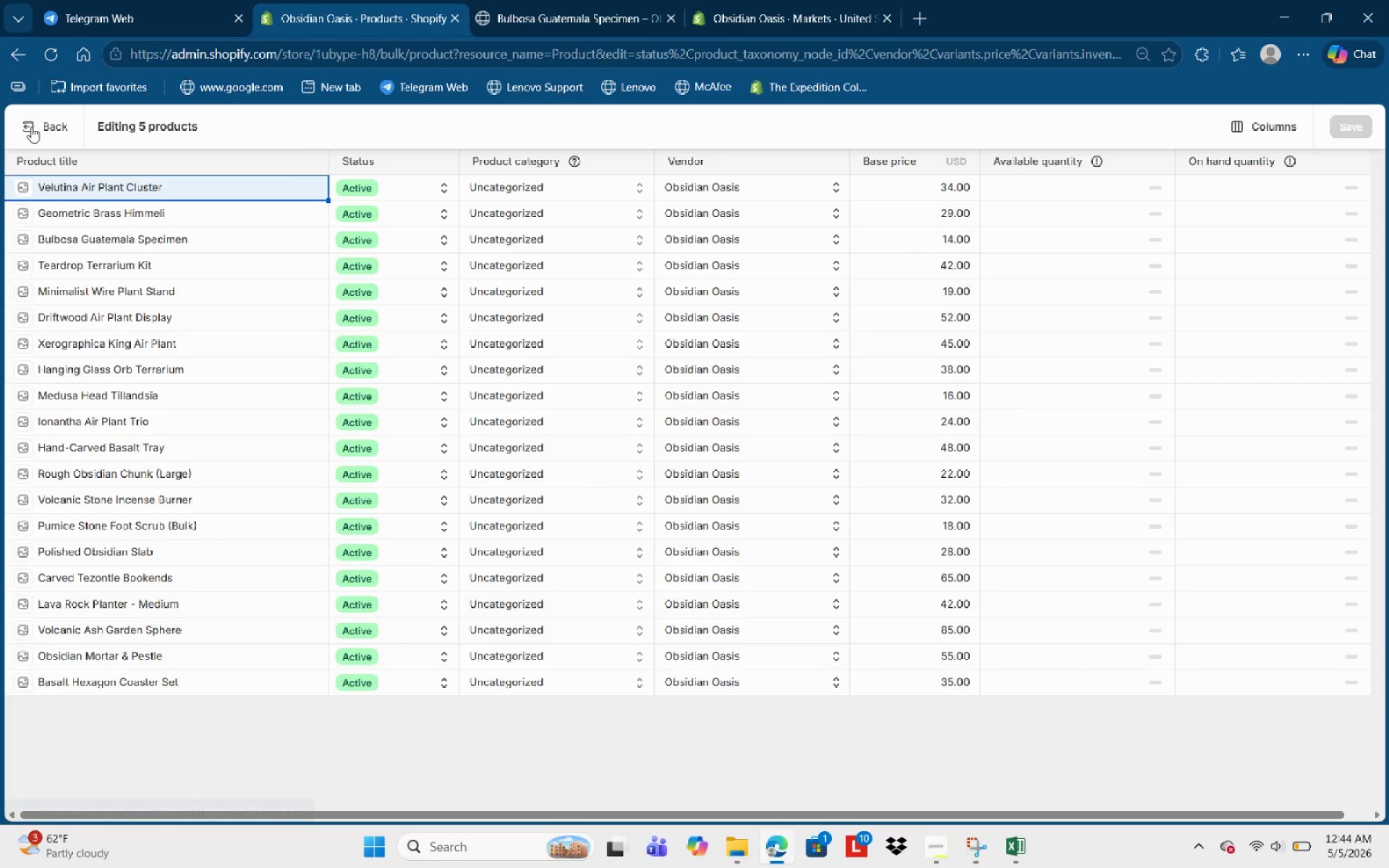 
left_click([53, 128])
 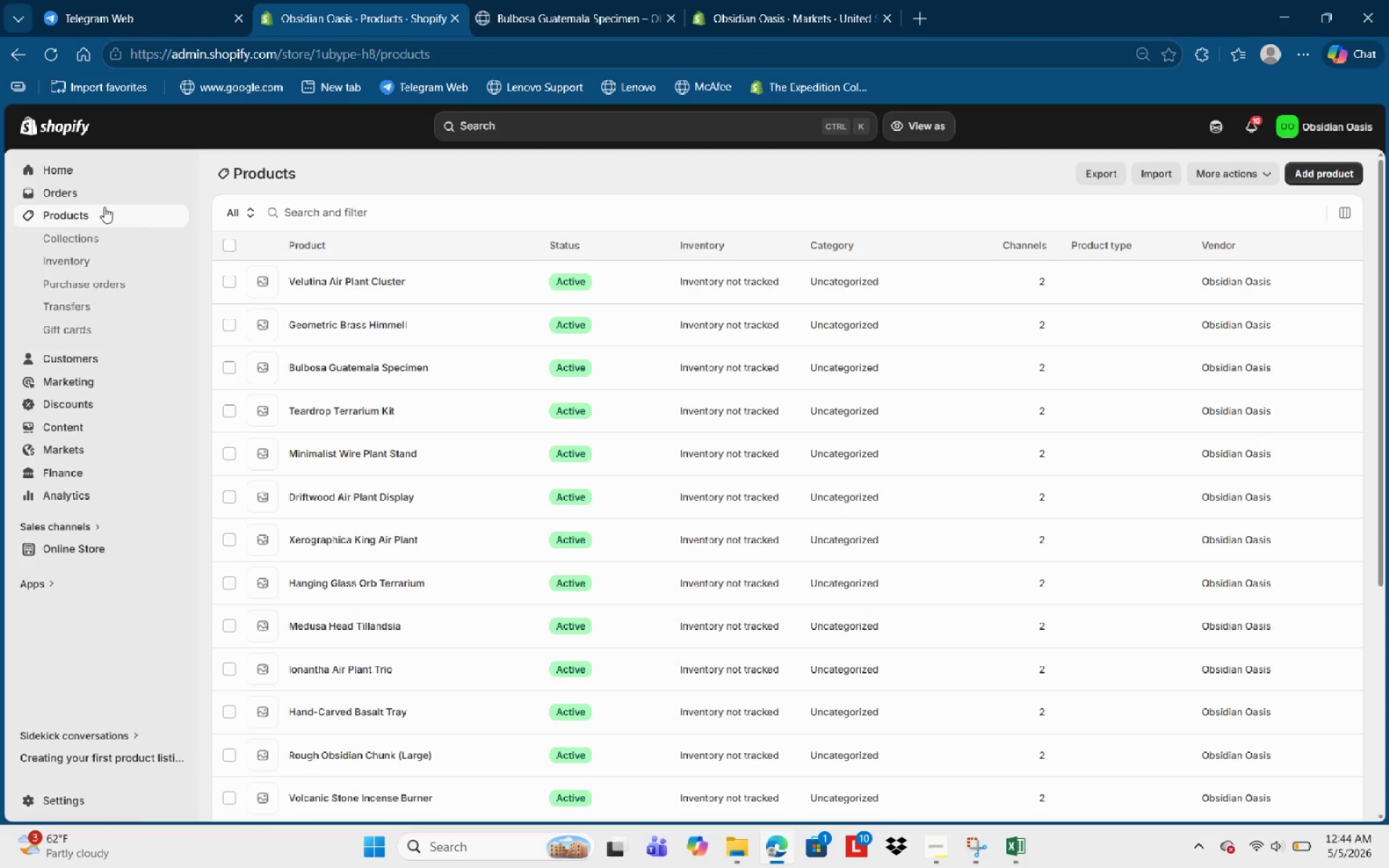 
wait(5.08)
 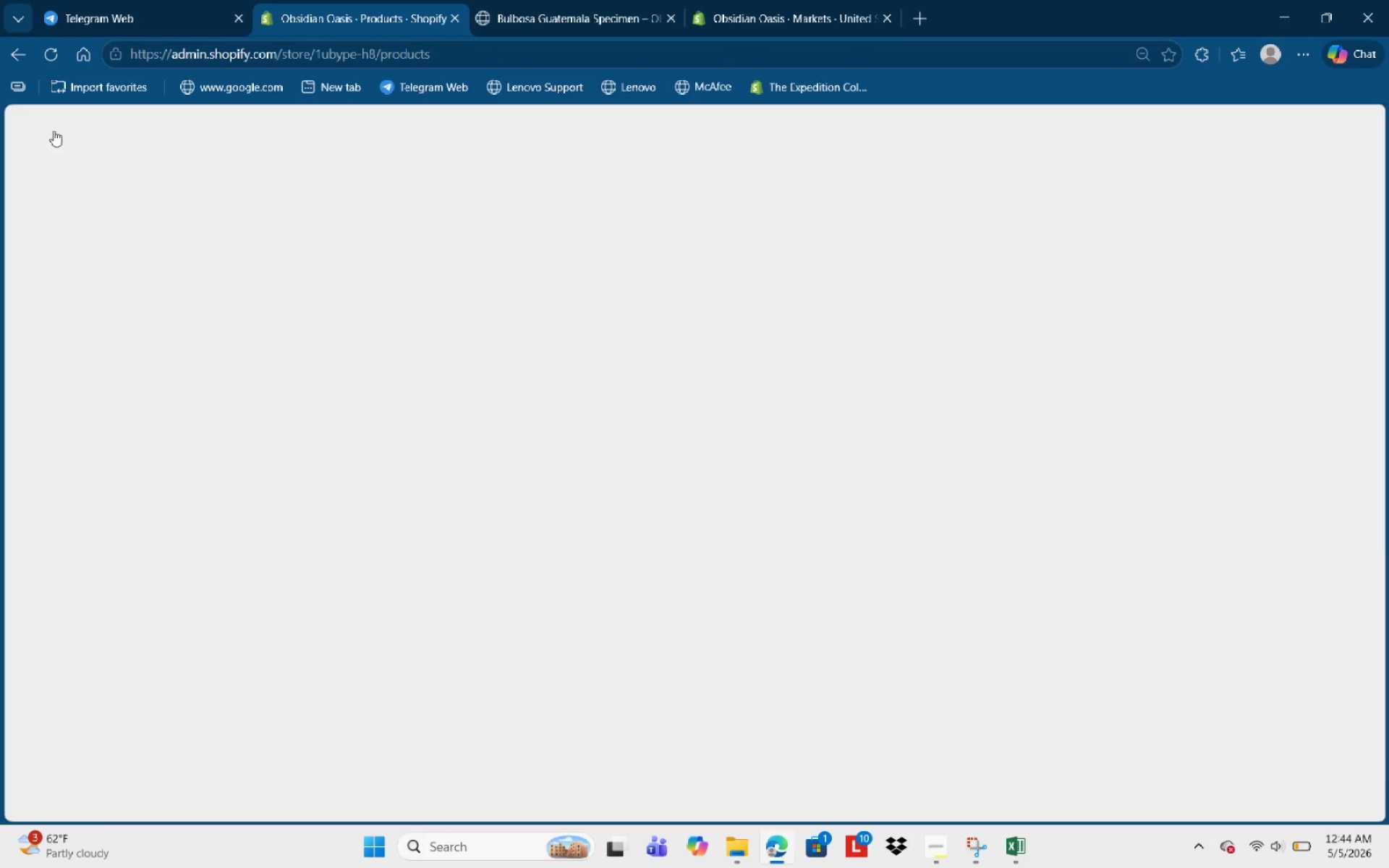 
mouse_move([107, 255])
 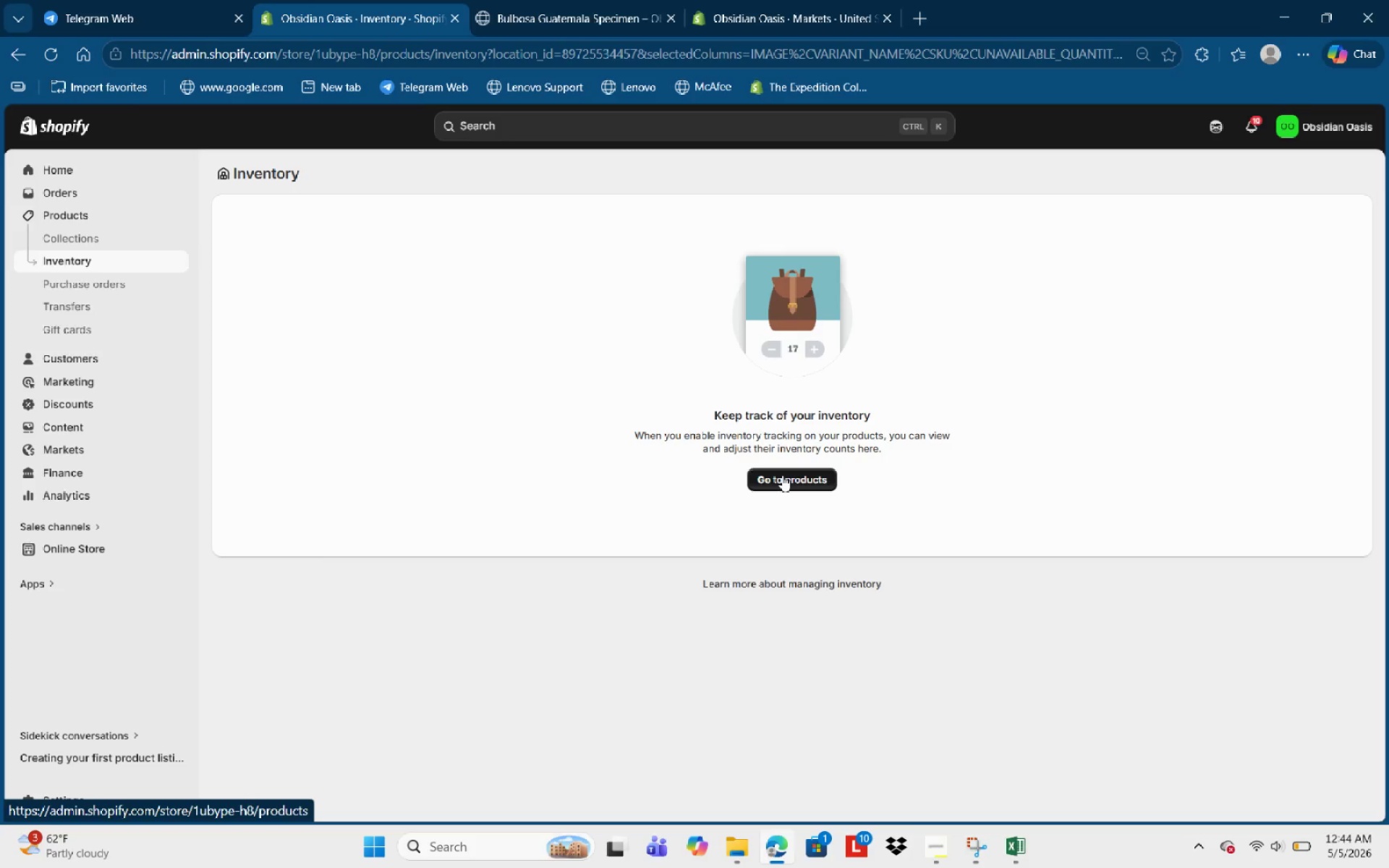 
left_click([782, 475])
 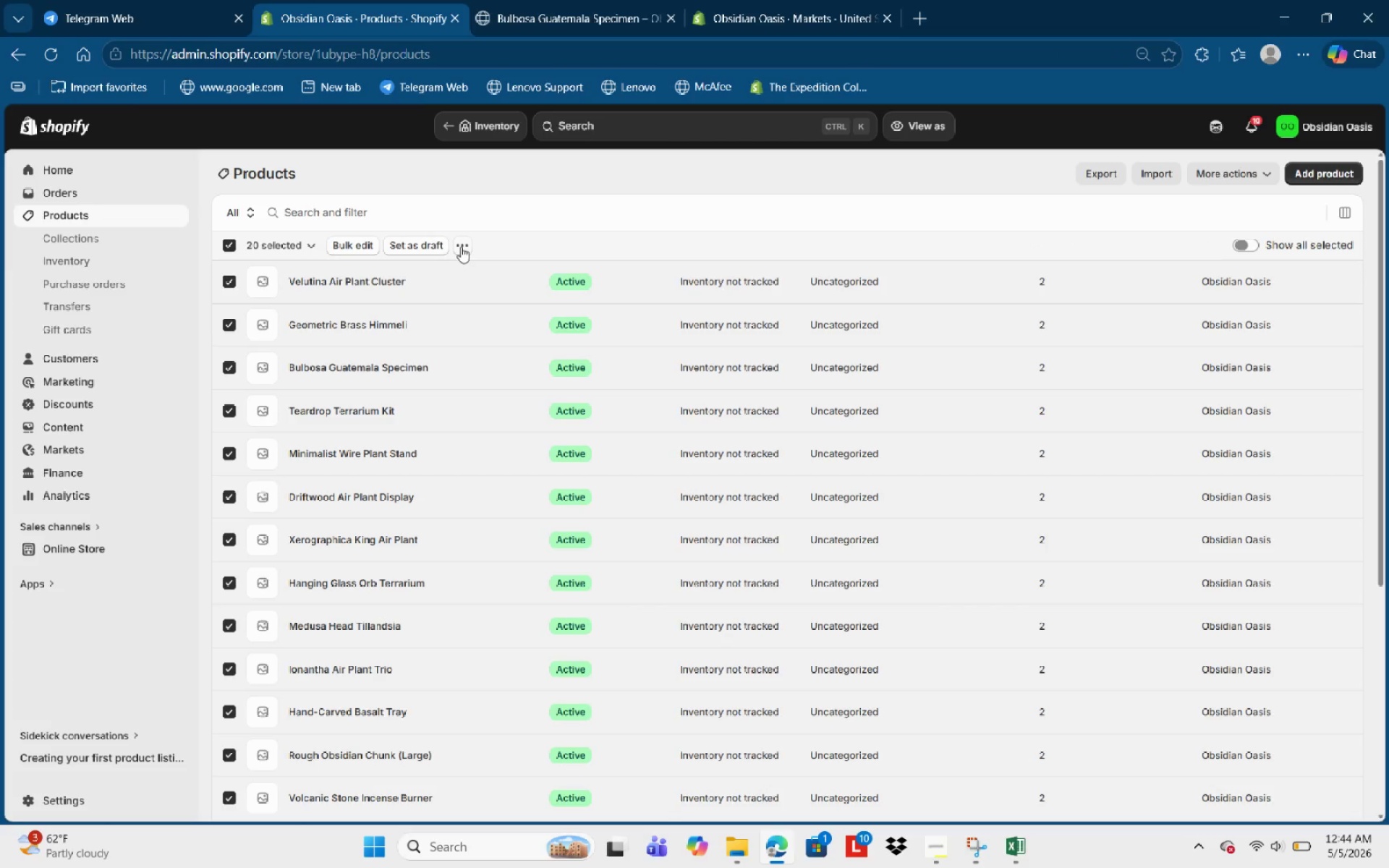 
wait(7.48)
 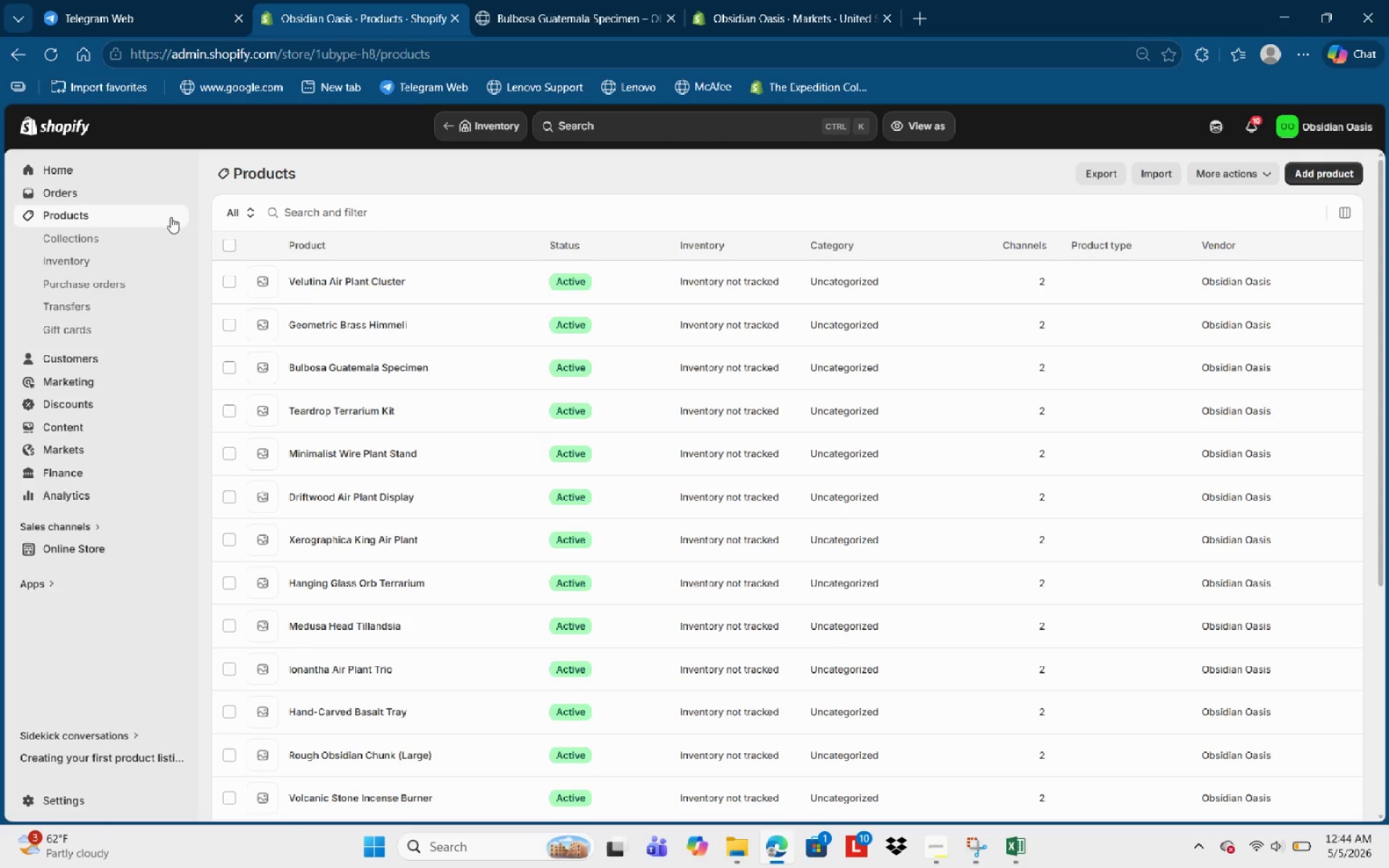 
left_click([1262, 172])
 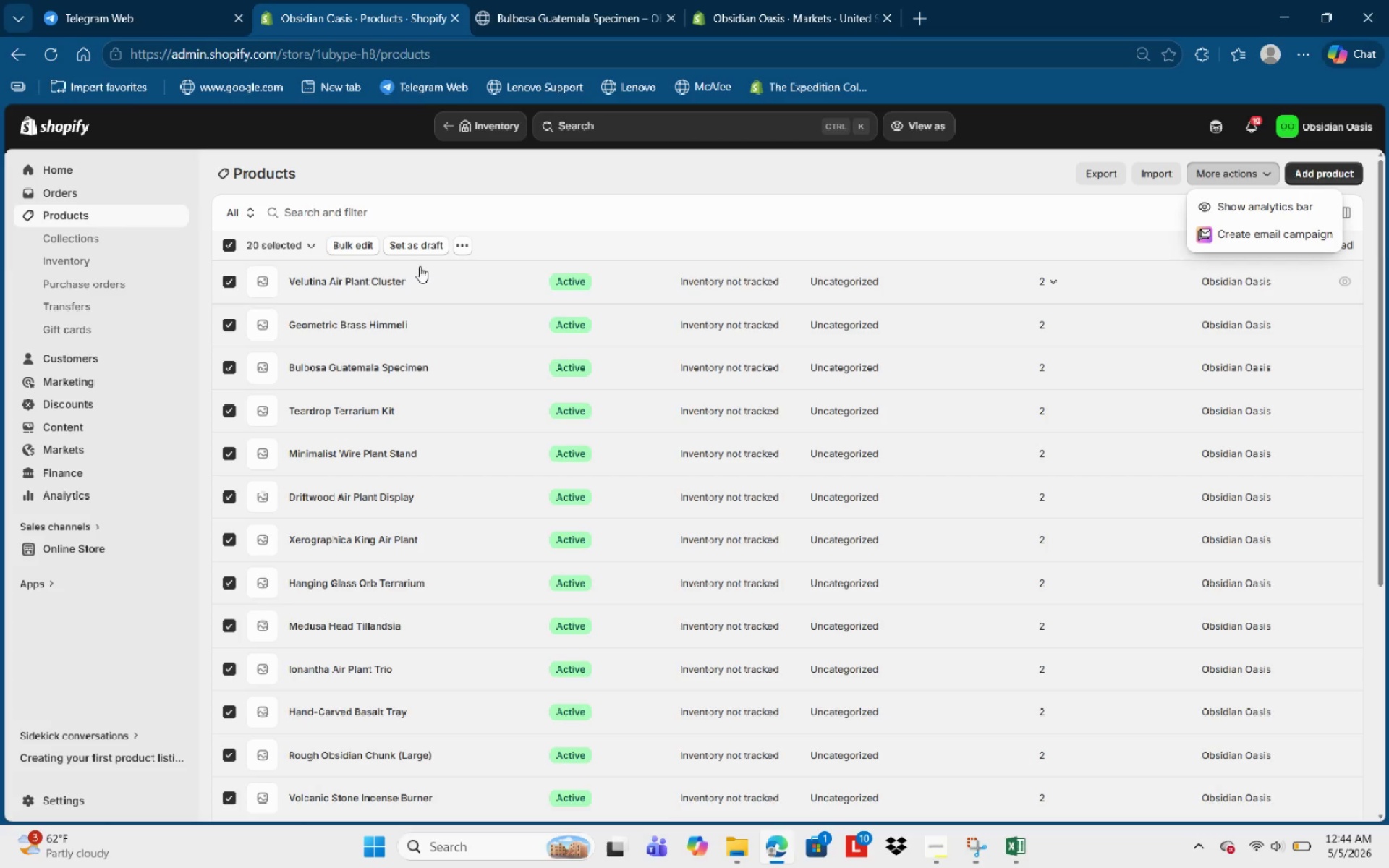 
mouse_move([469, 266])
 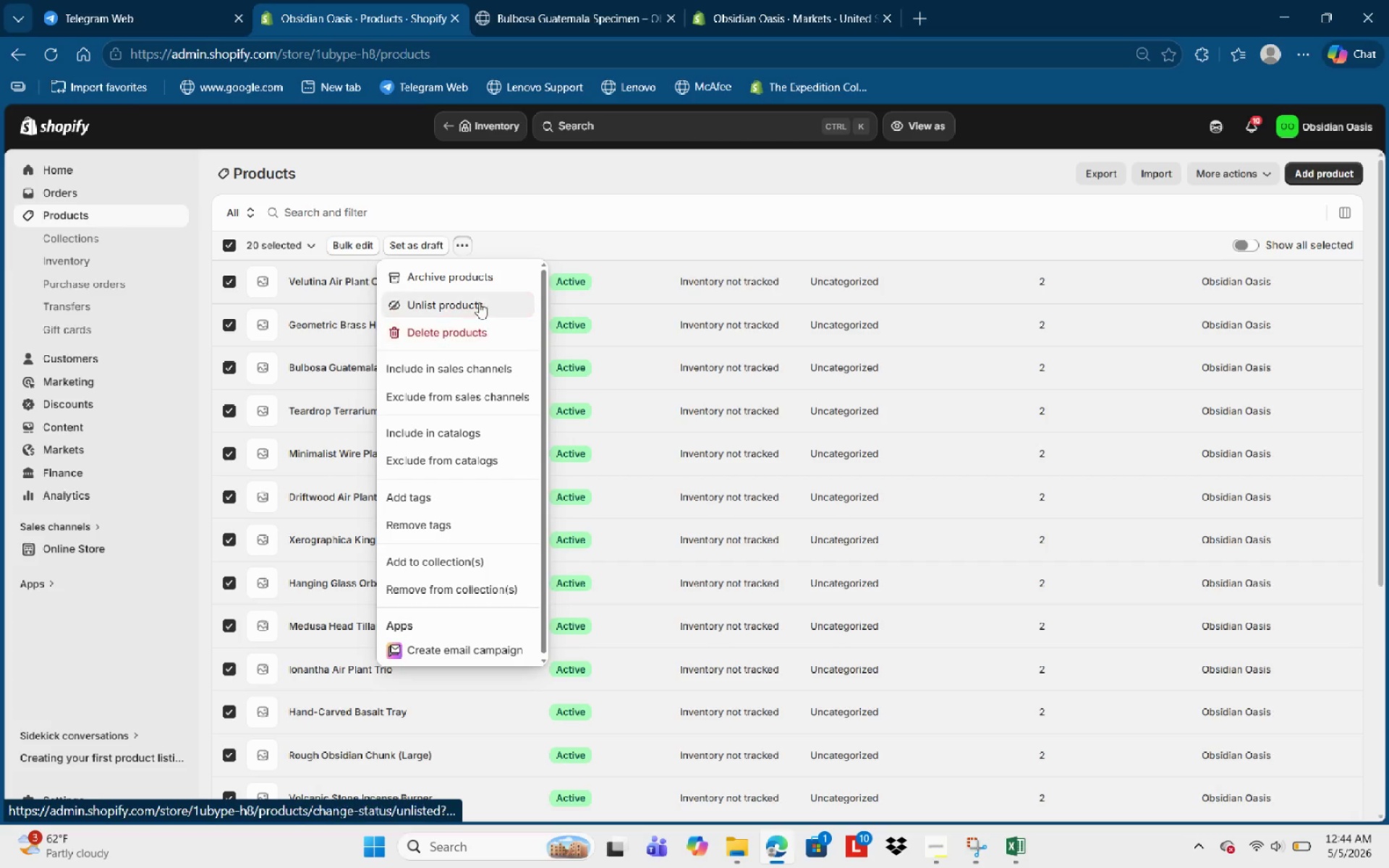 
wait(7.45)
 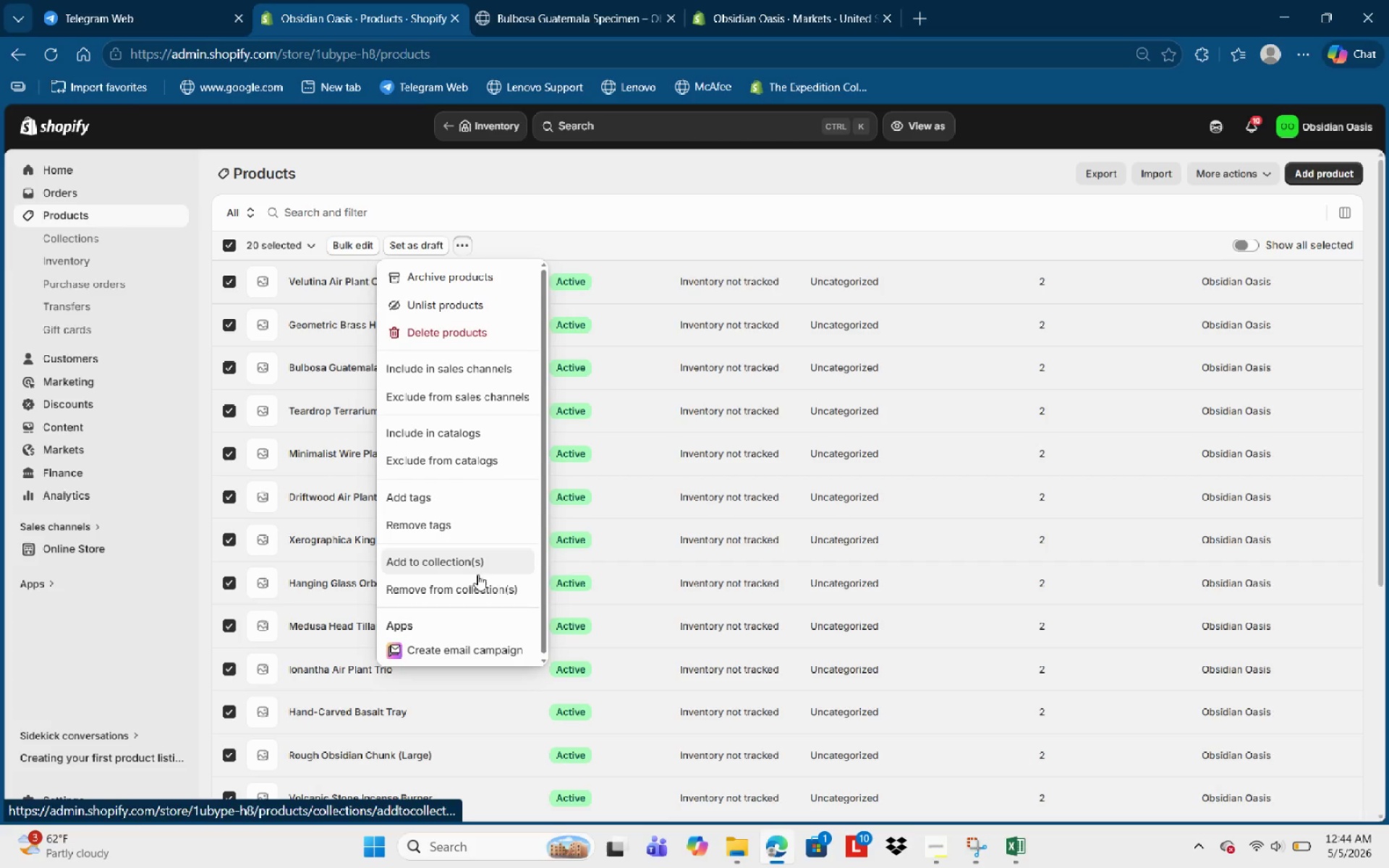 
left_click([368, 244])
 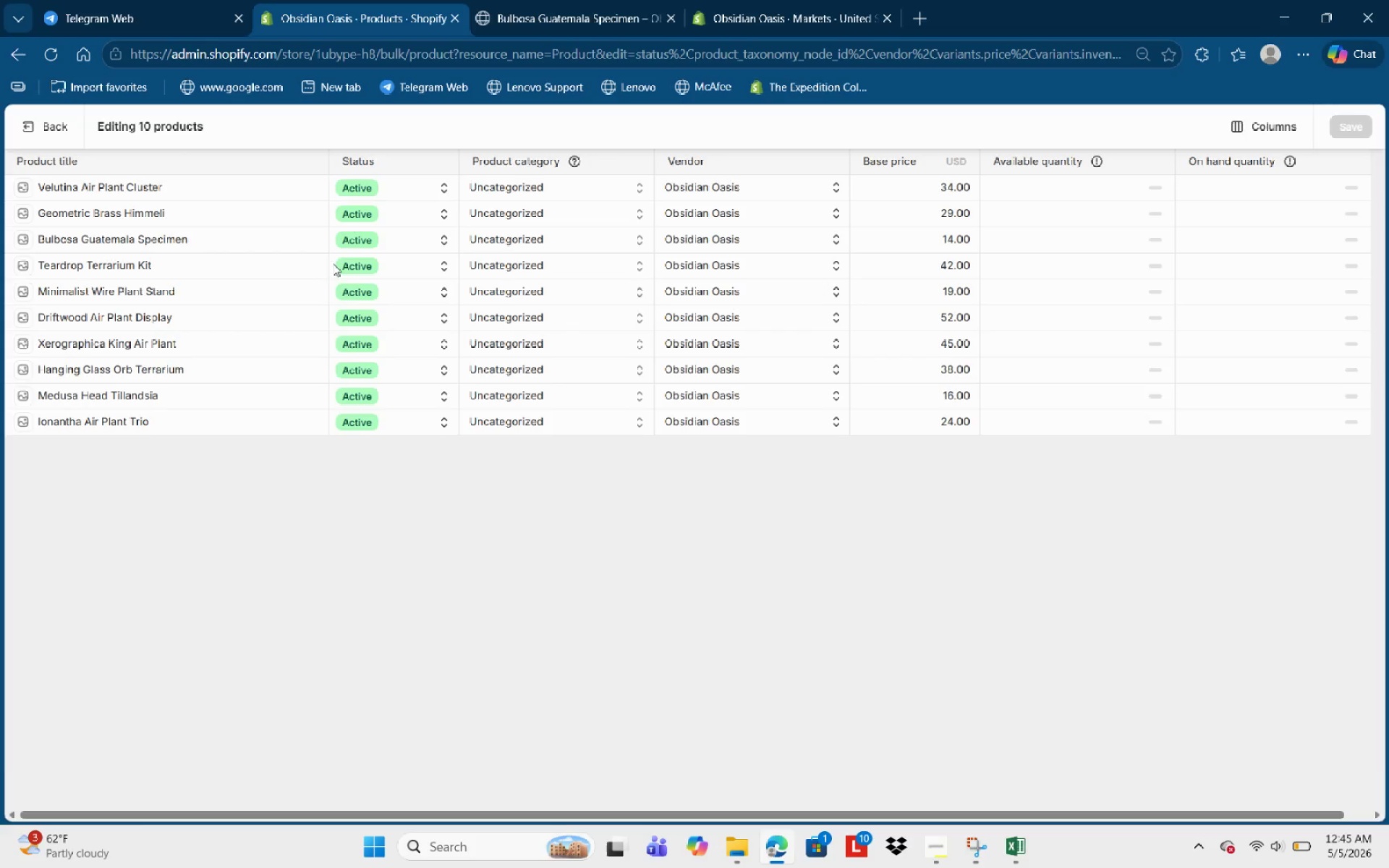 
wait(8.03)
 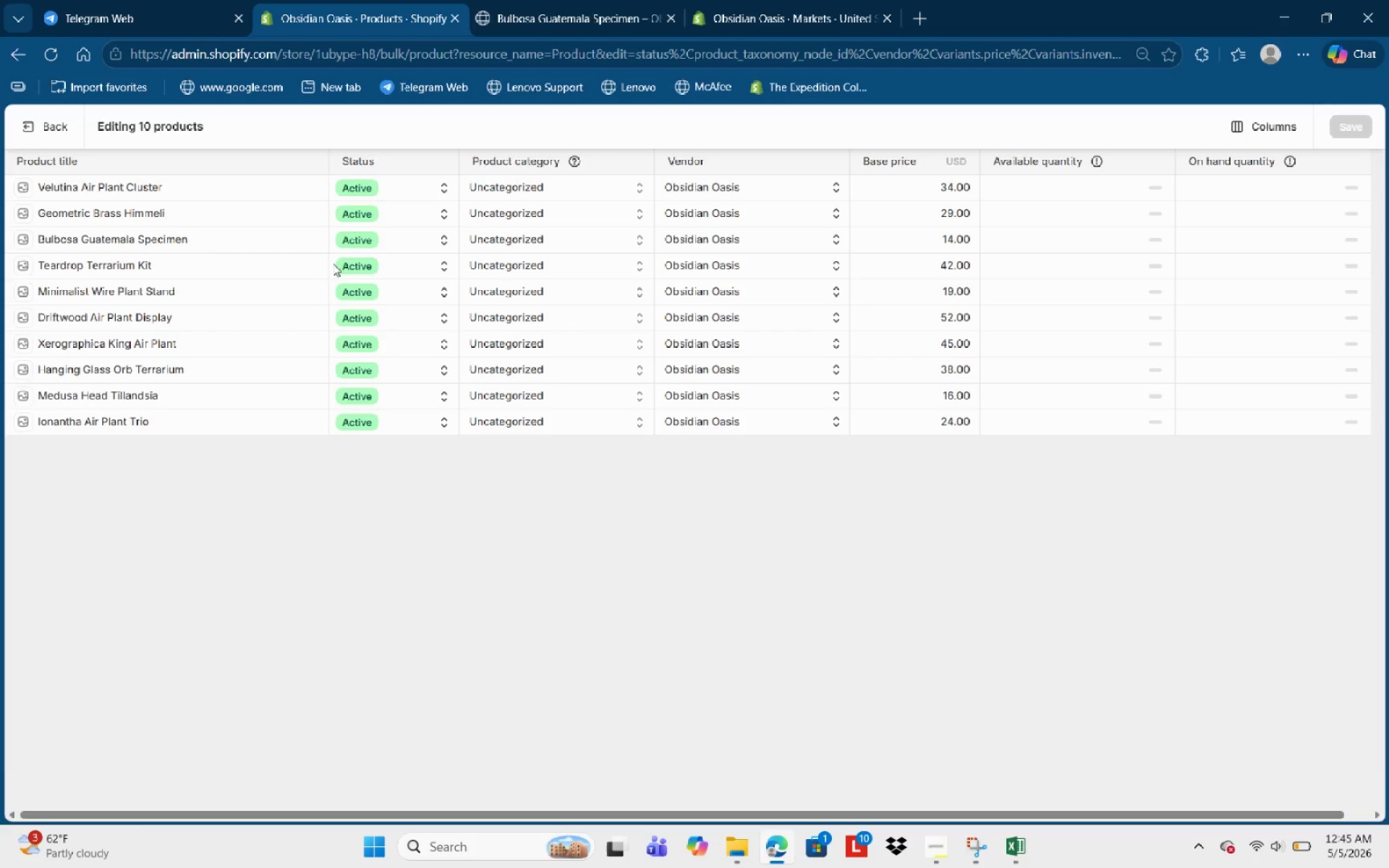 
left_click([530, 186])
 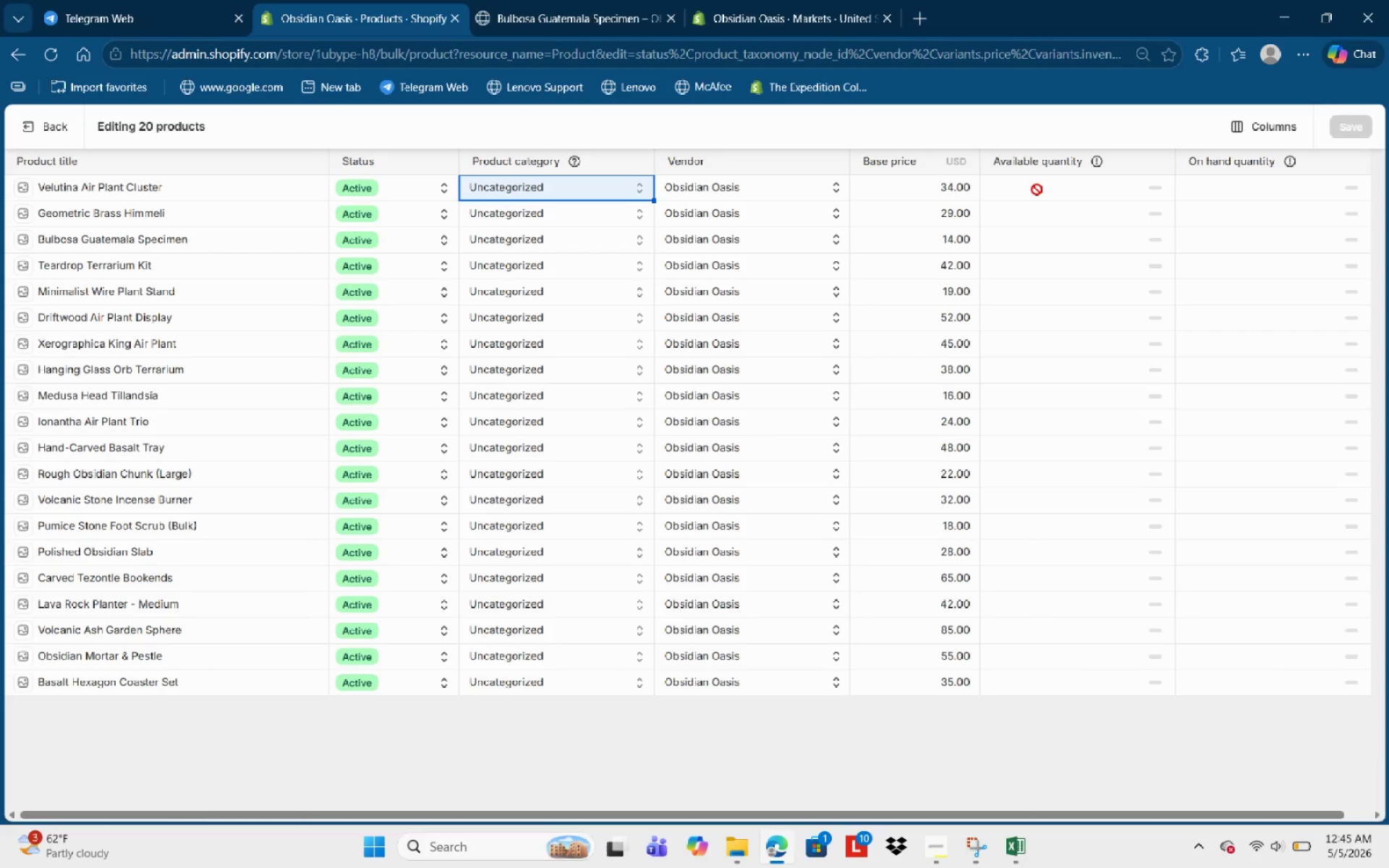 
double_click([1037, 185])
 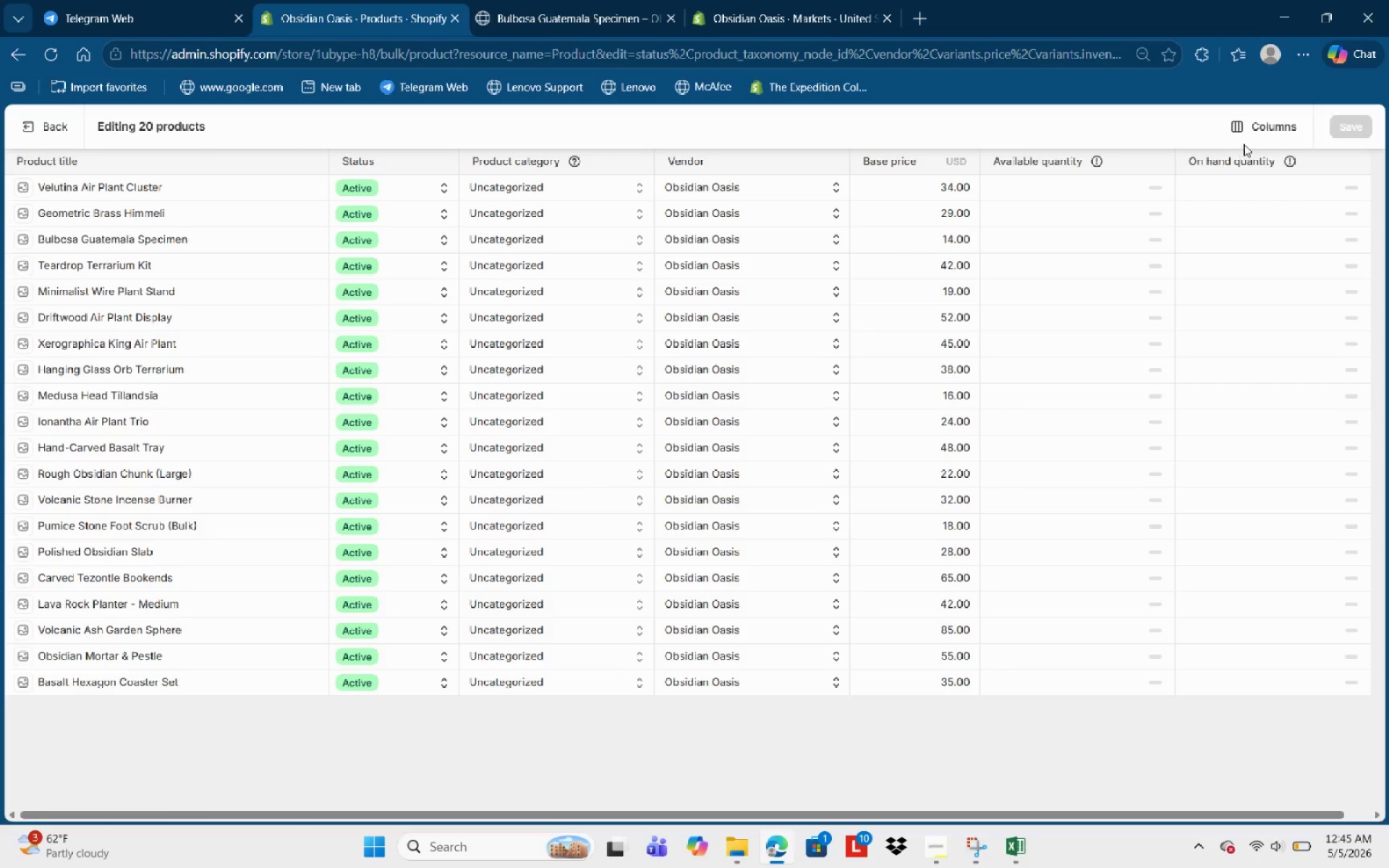 
left_click([1254, 121])
 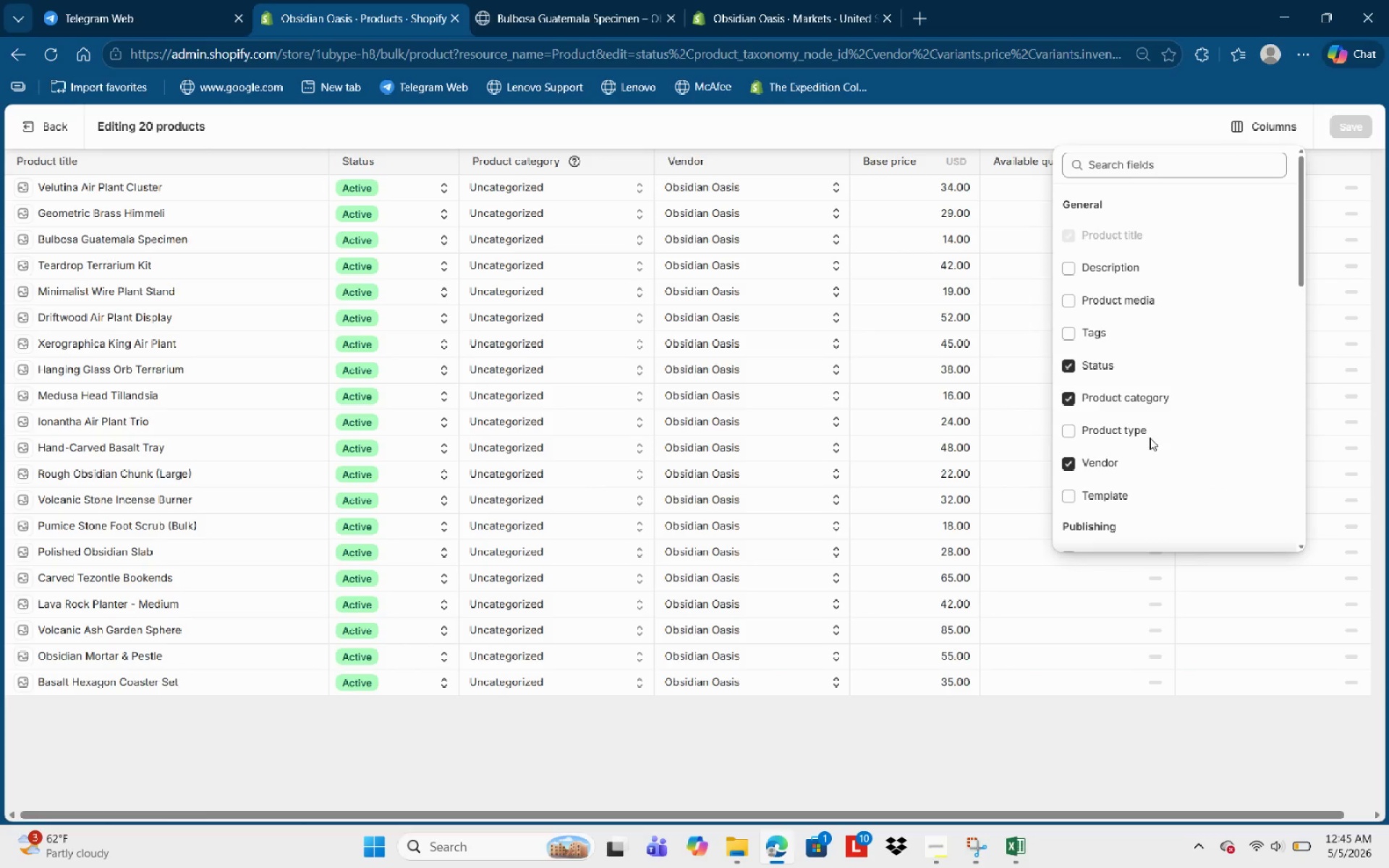 
scroll: coordinate [1173, 464], scroll_direction: down, amount: 16.0
 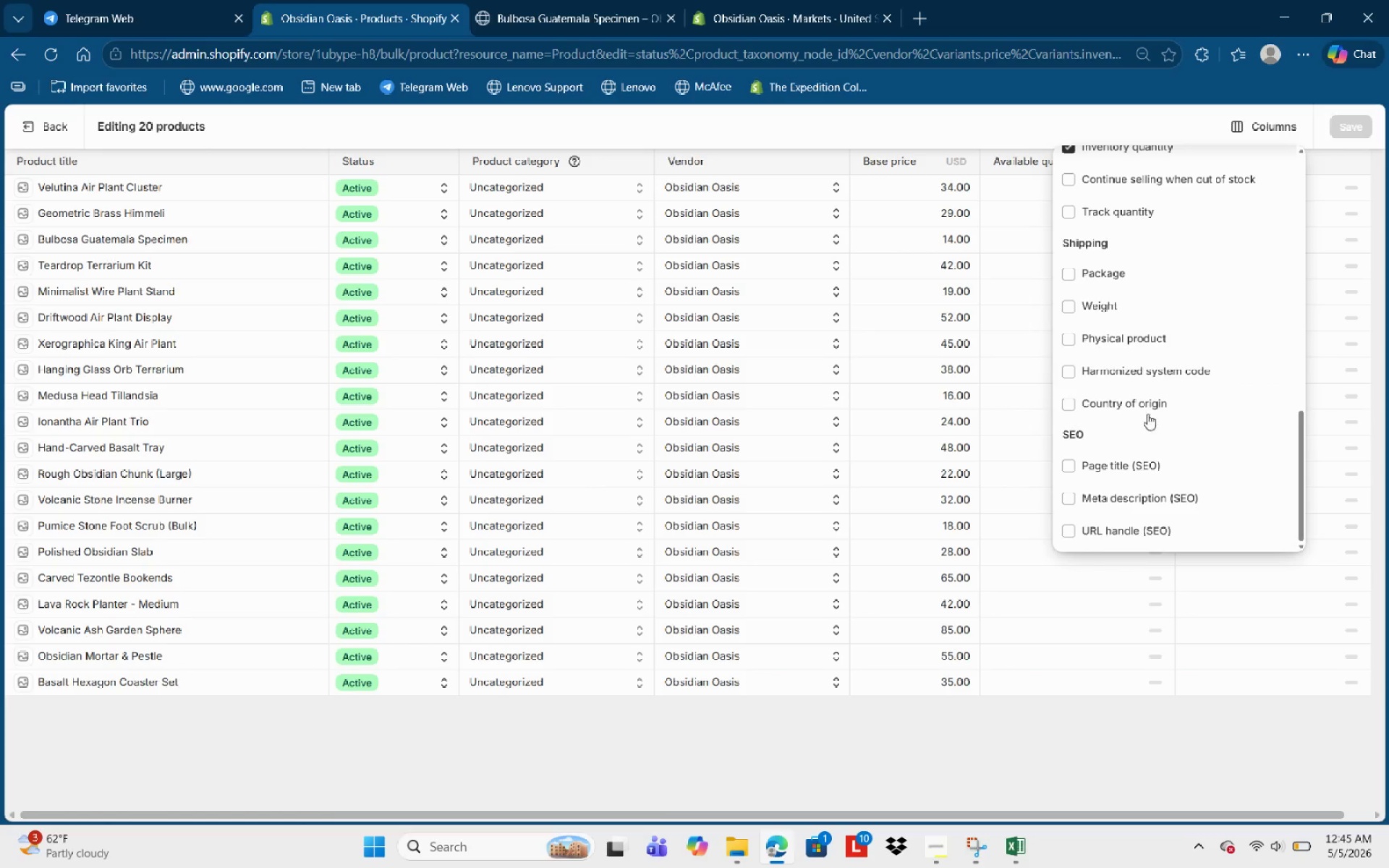 
scroll: coordinate [1147, 386], scroll_direction: up, amount: 1.0
 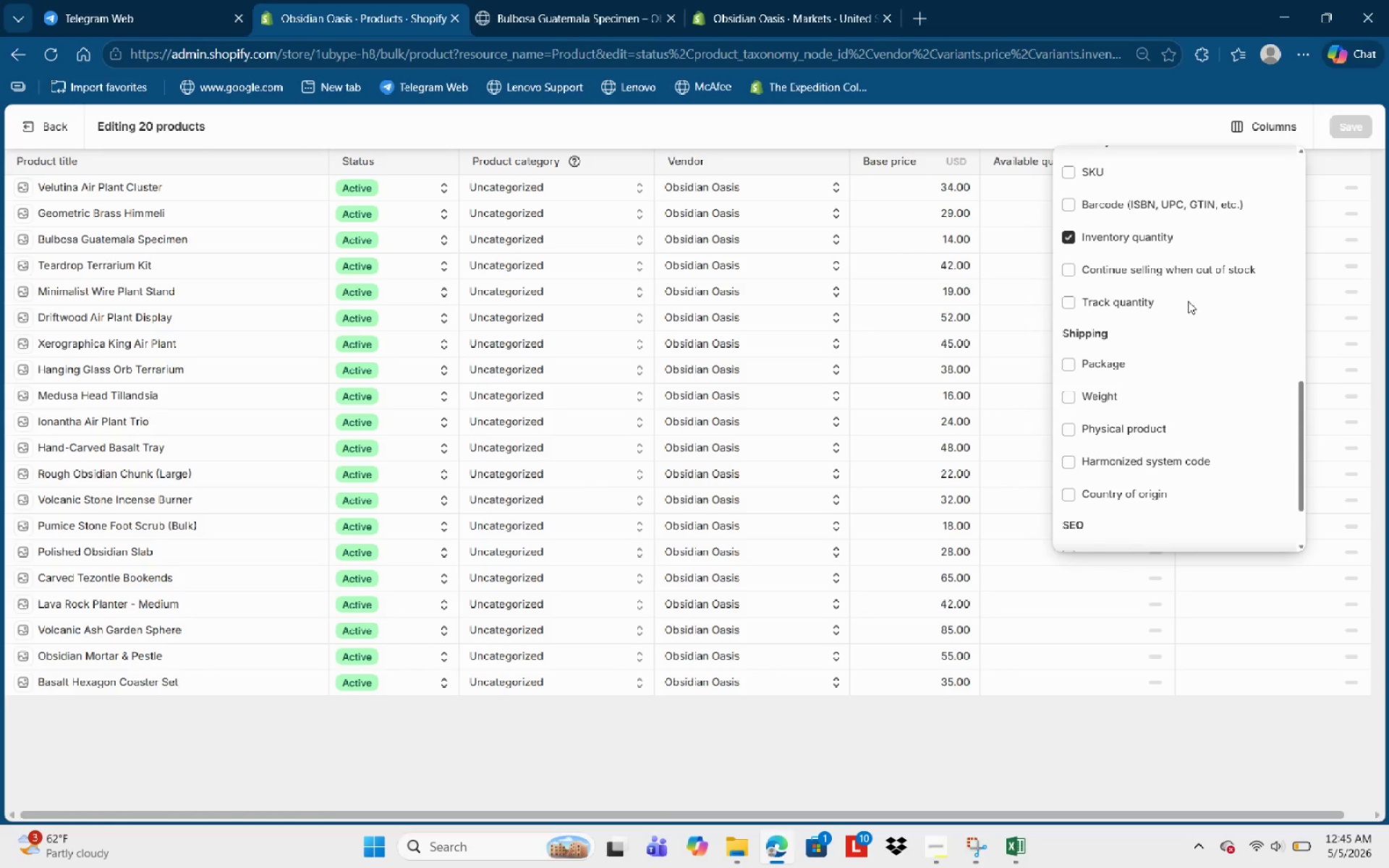 
left_click([1196, 272])
 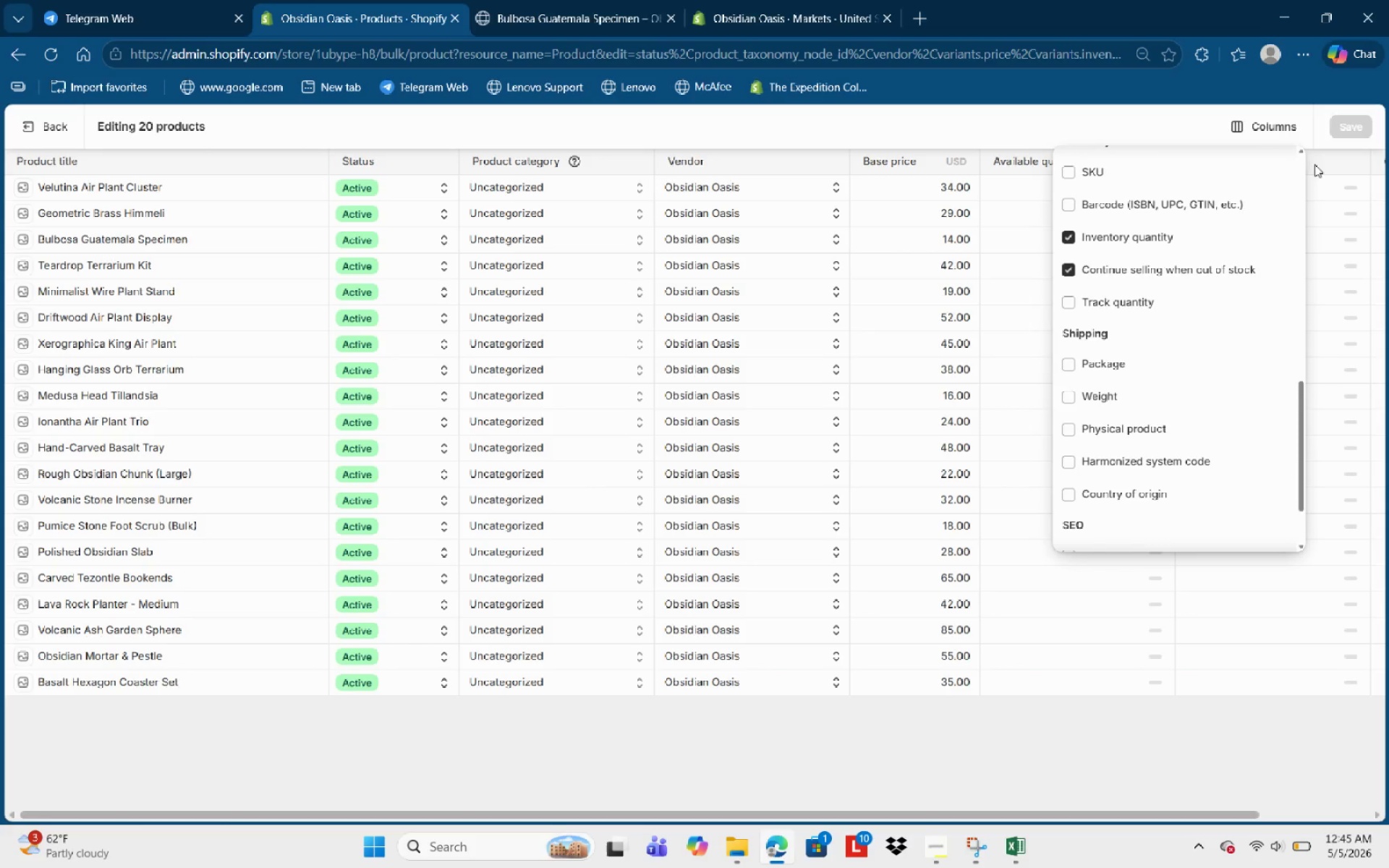 
left_click([1169, 134])
 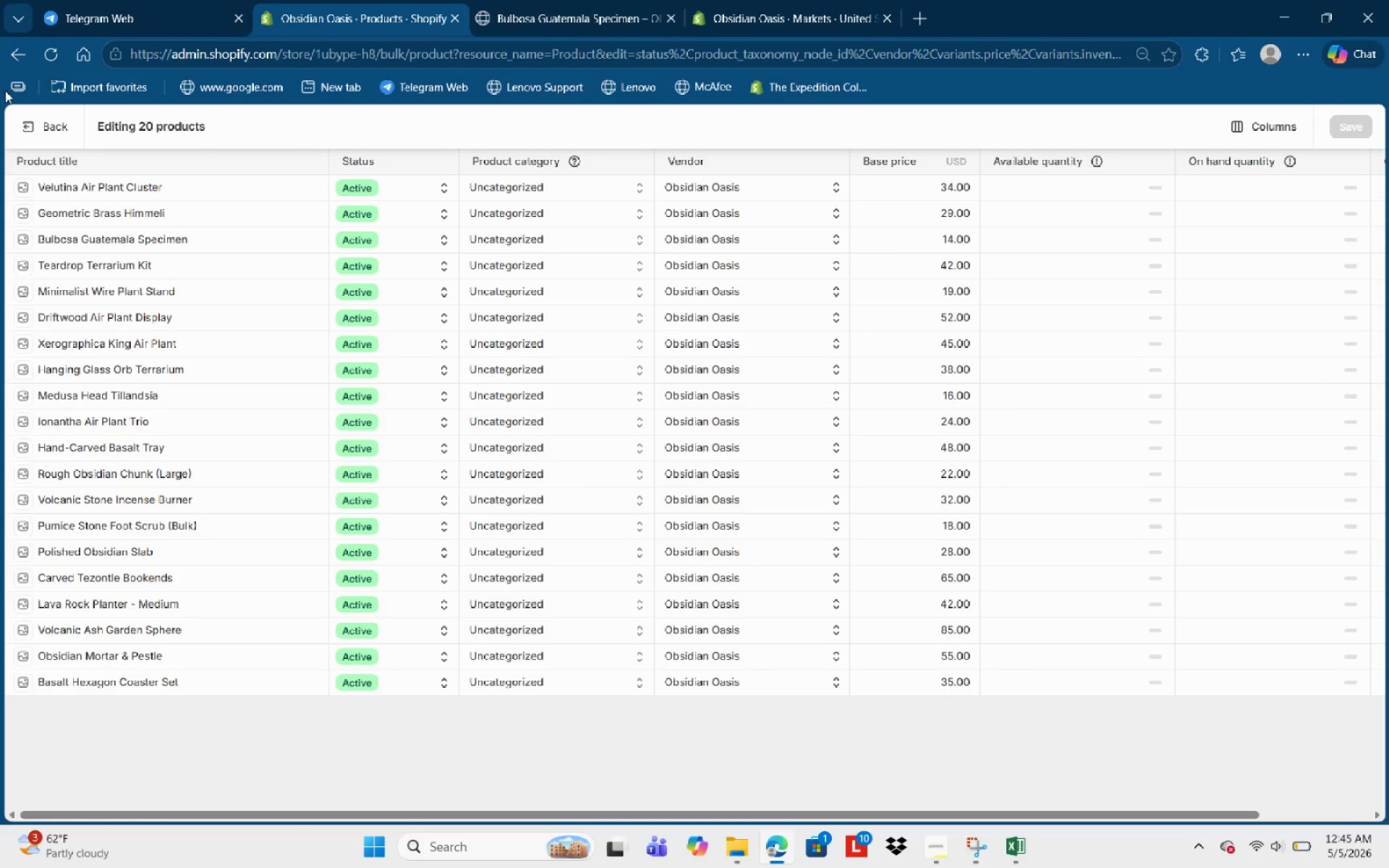 
left_click([33, 127])
 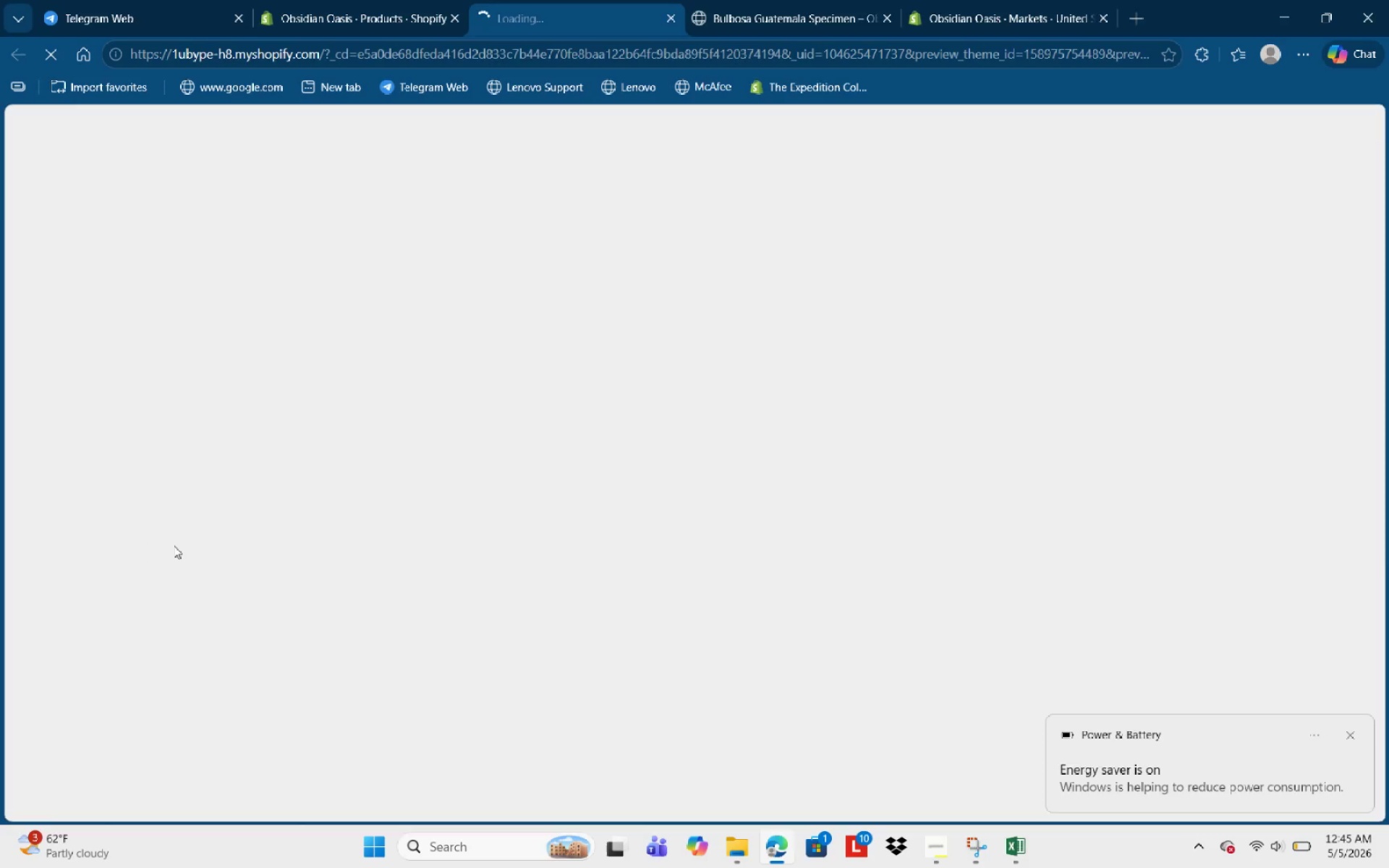 
wait(7.19)
 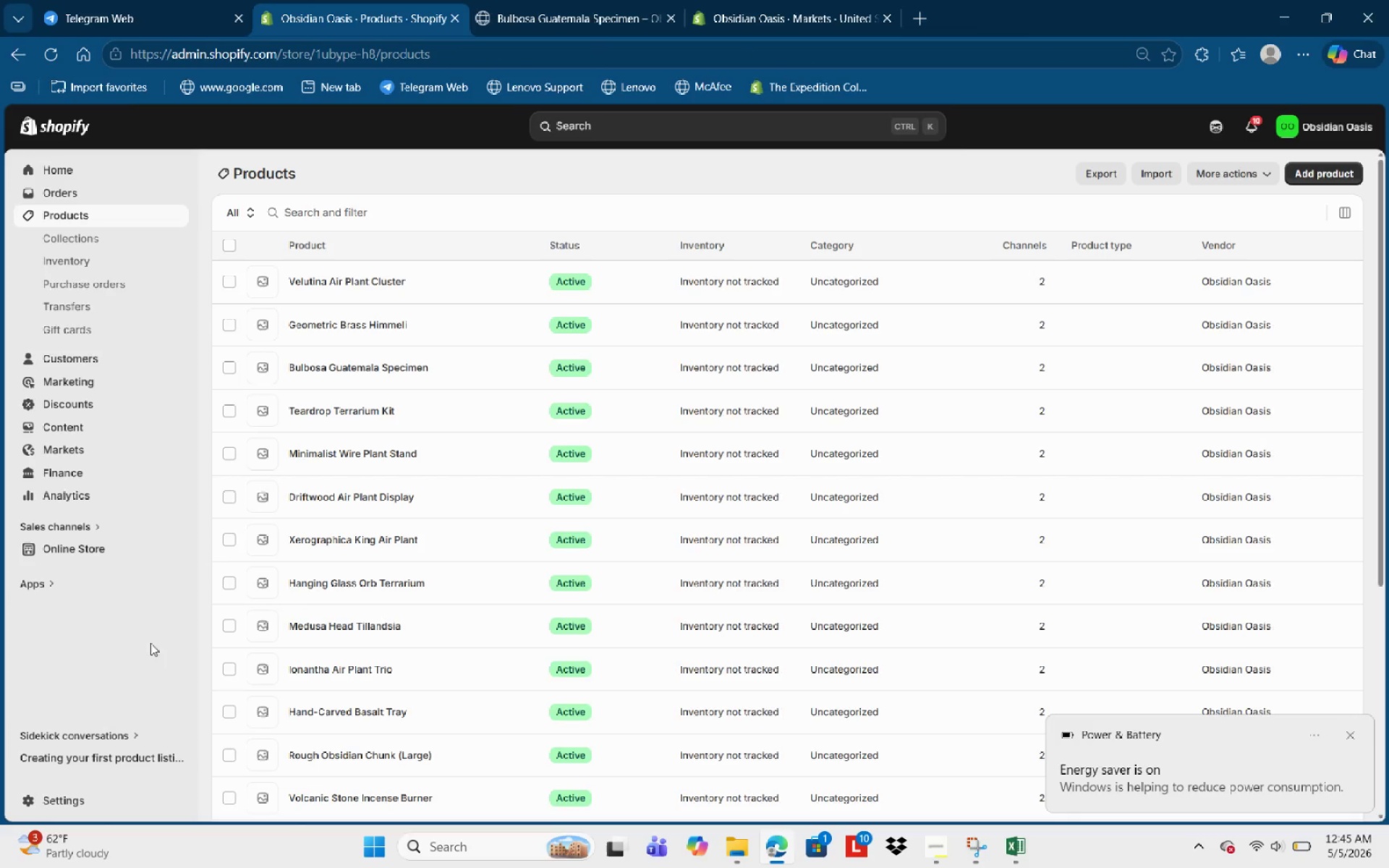 
scroll: coordinate [523, 505], scroll_direction: down, amount: 7.0
 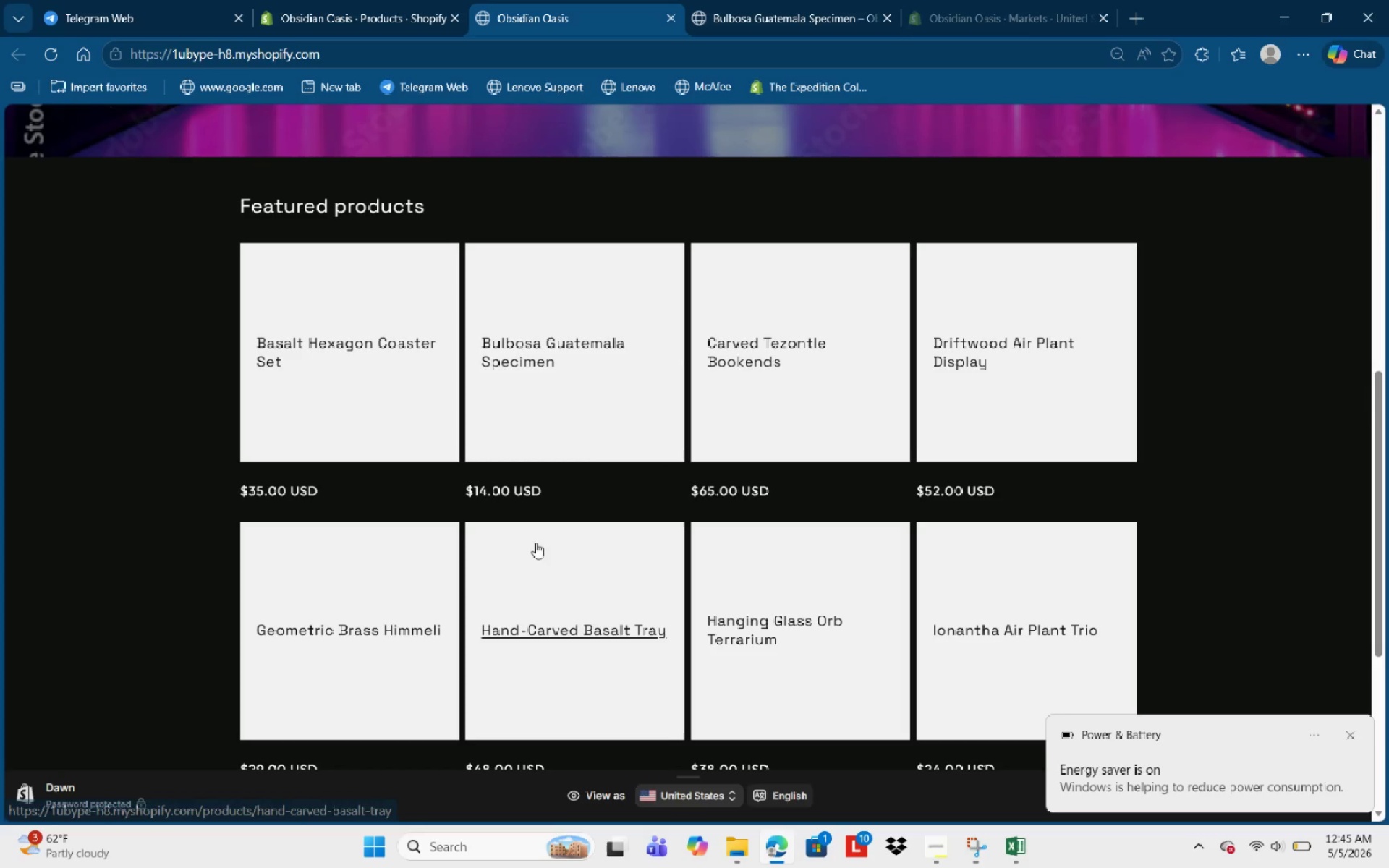 
left_click([570, 399])
 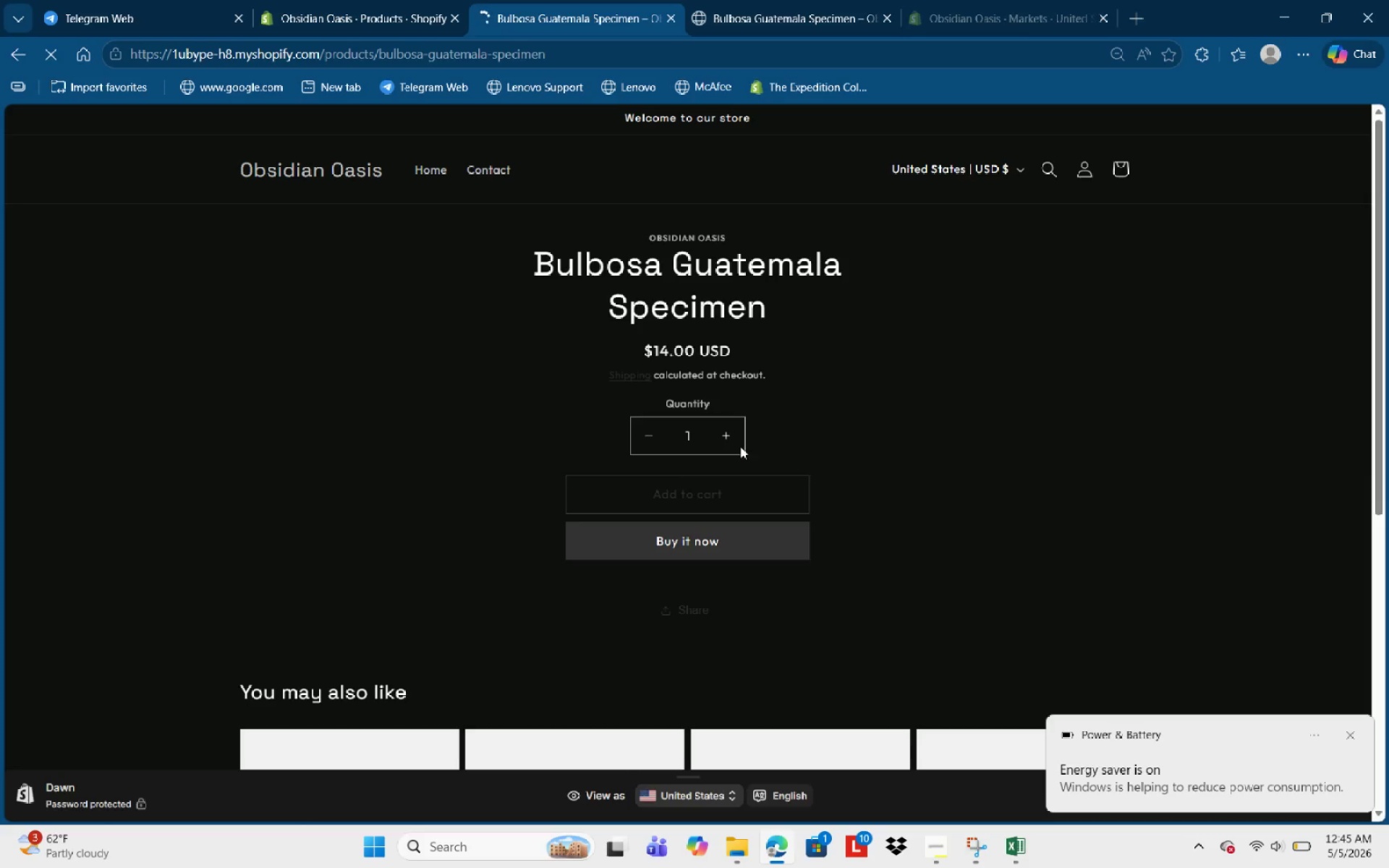 
left_click([730, 435])
 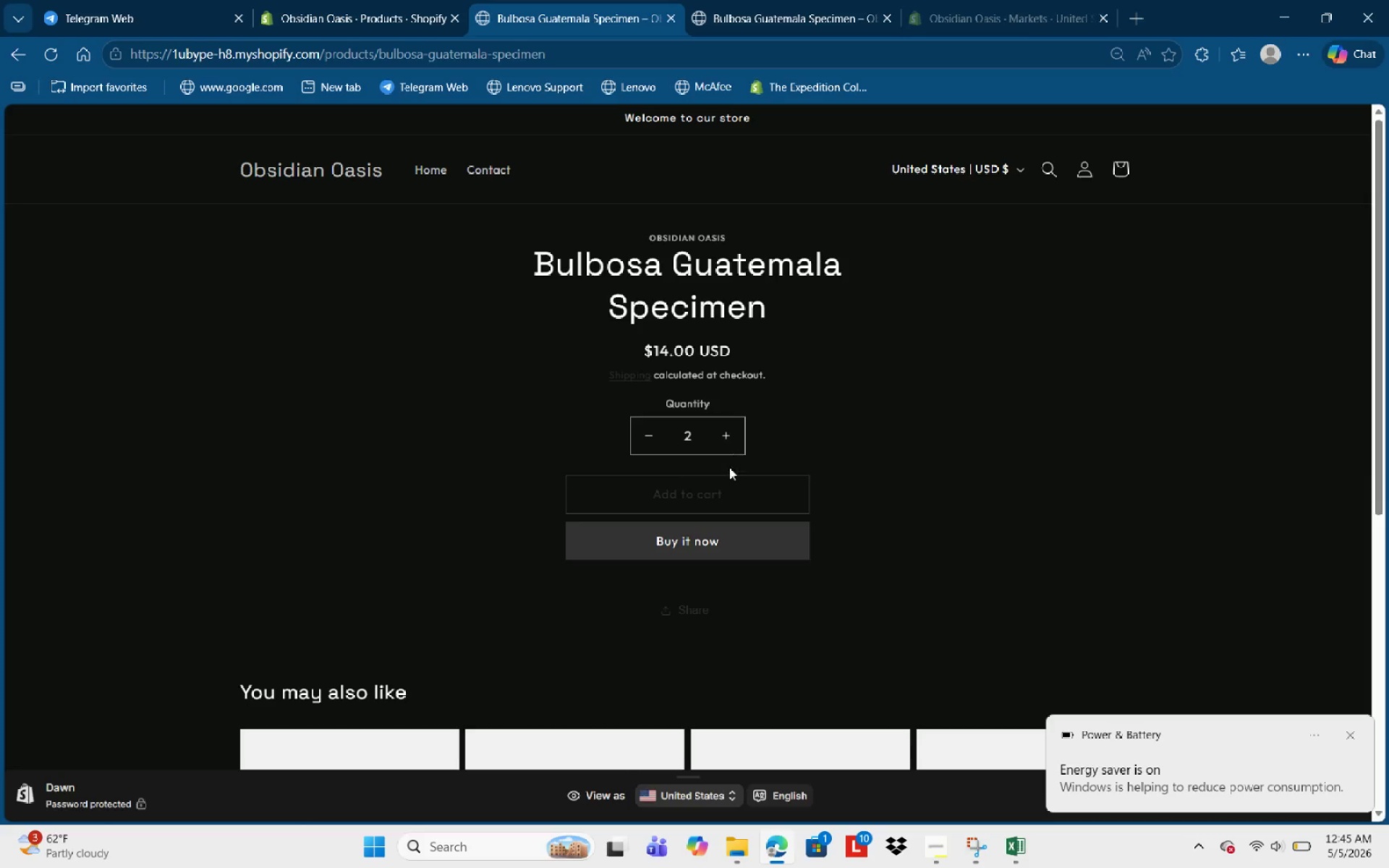 
left_click([718, 495])
 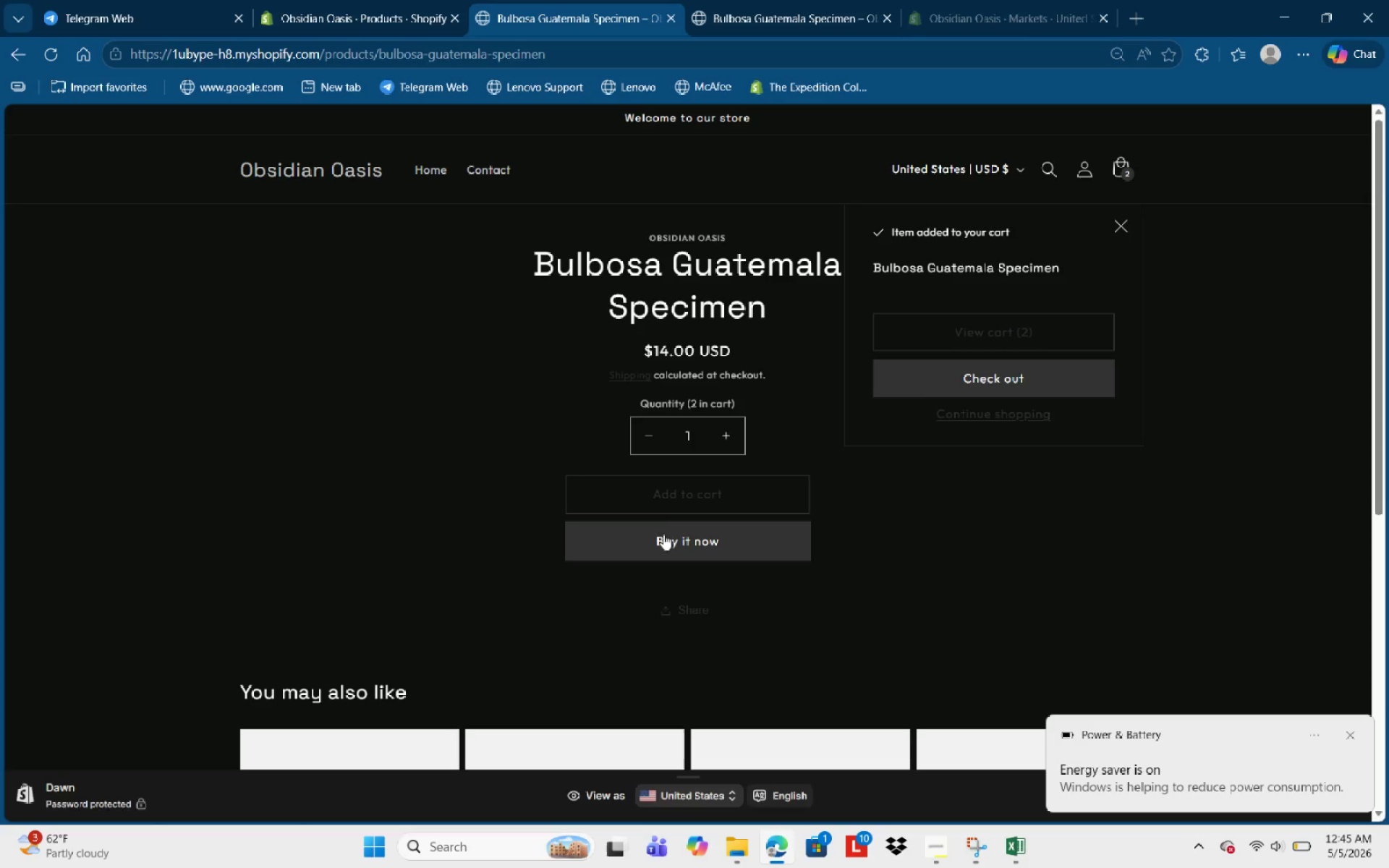 
wait(6.75)
 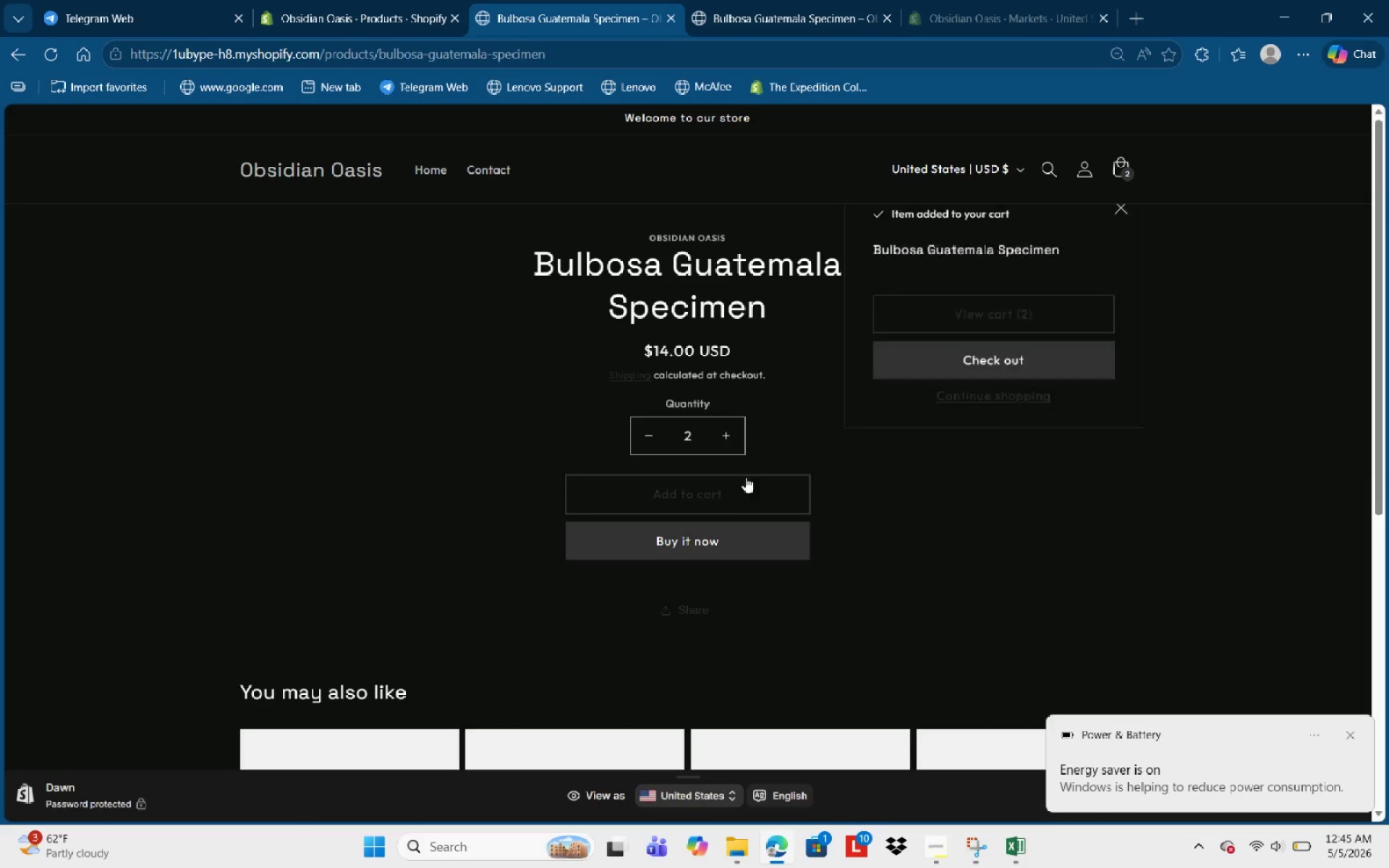 
scroll: coordinate [731, 595], scroll_direction: down, amount: 5.0
 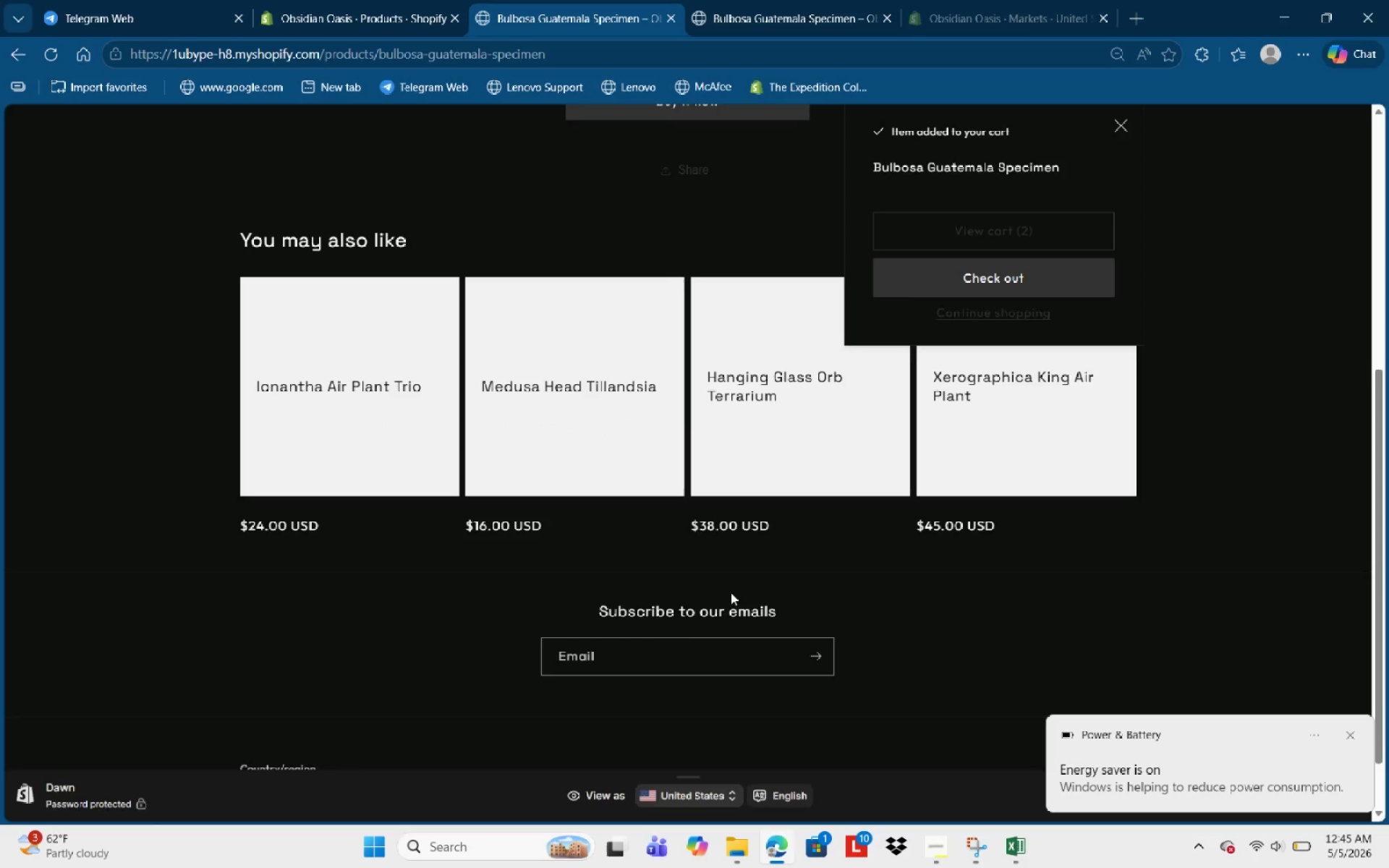 
scroll: coordinate [731, 592], scroll_direction: up, amount: 4.0
 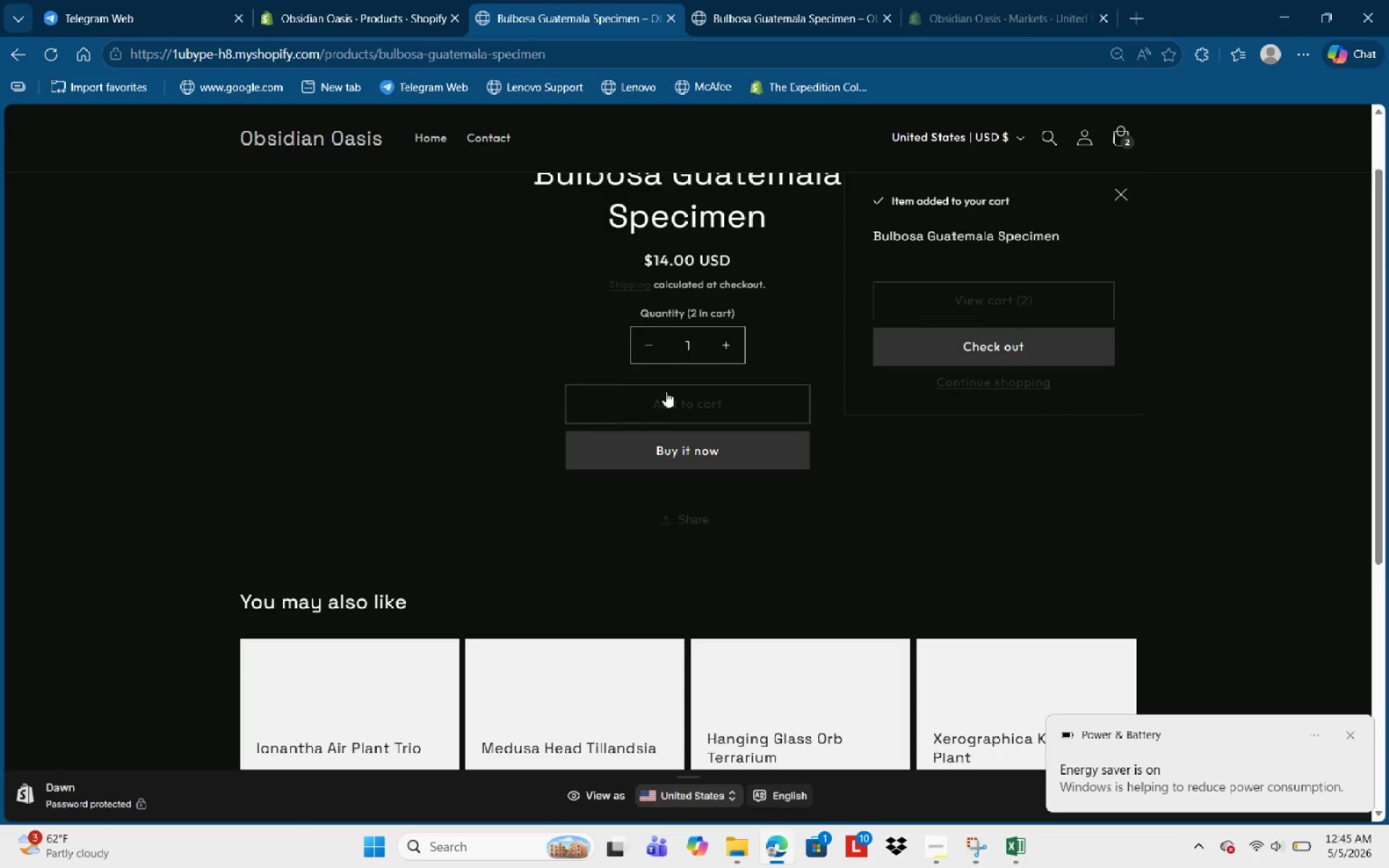 
left_click([618, 400])
 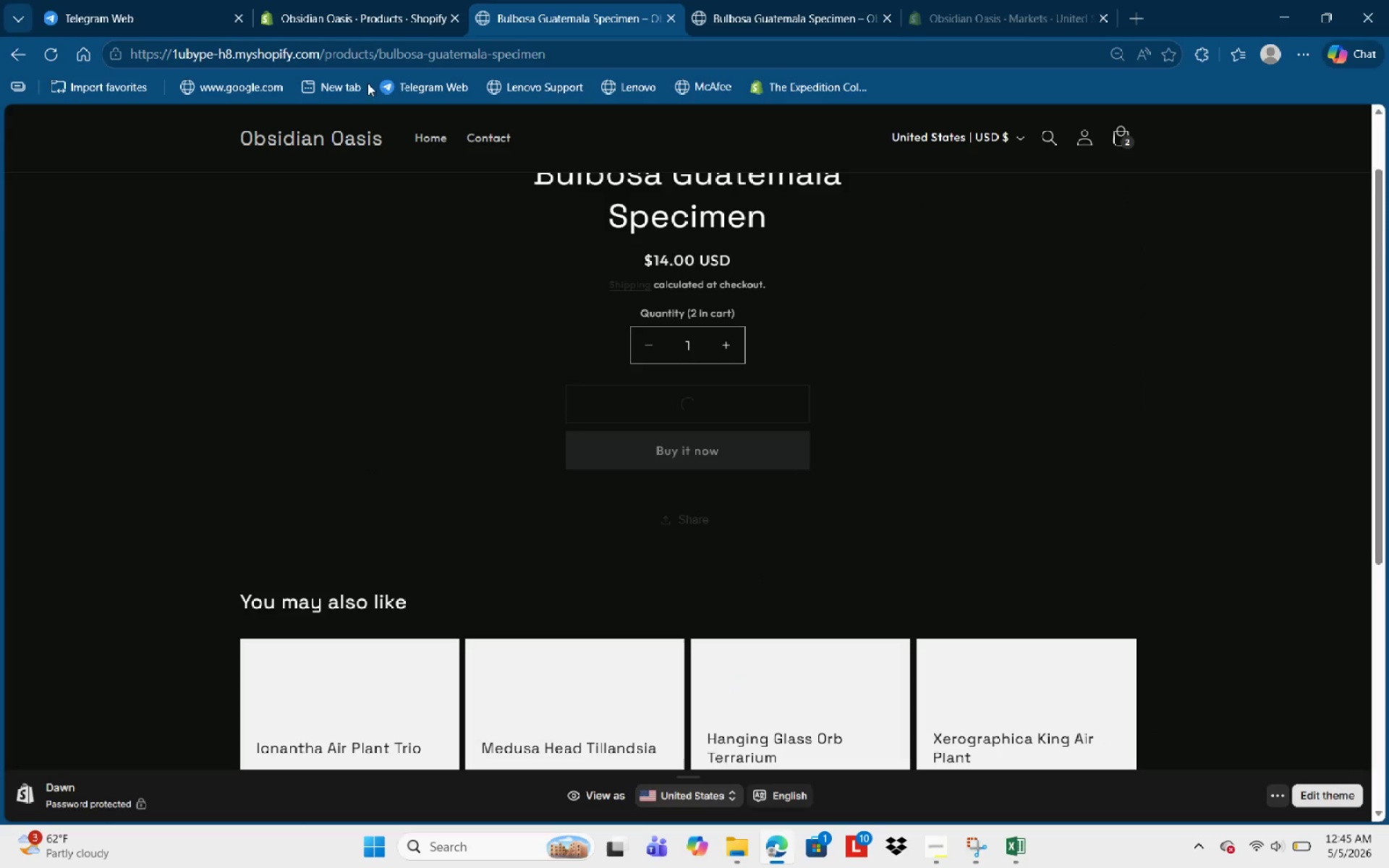 
left_click([364, 15])
 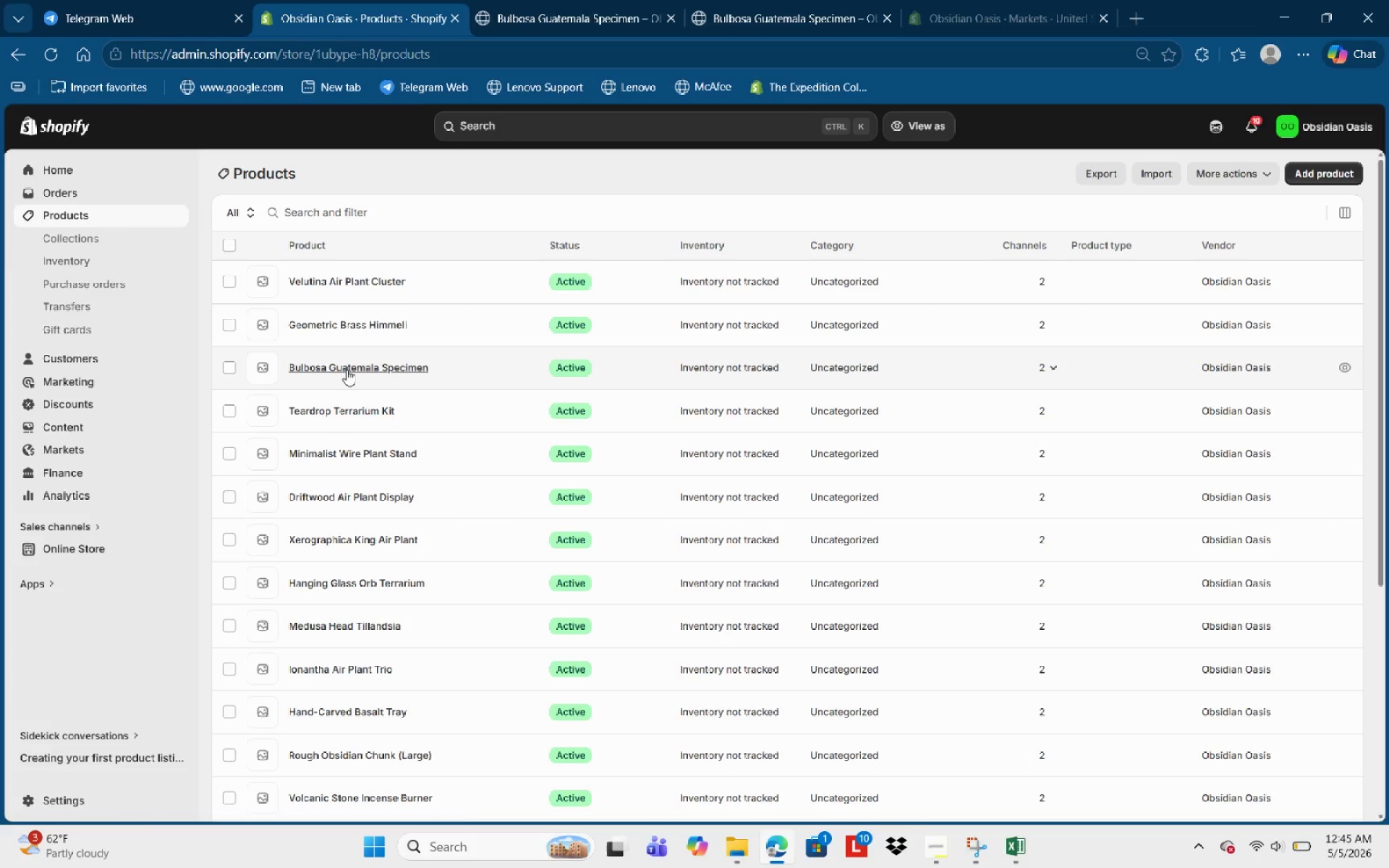 
left_click([347, 370])
 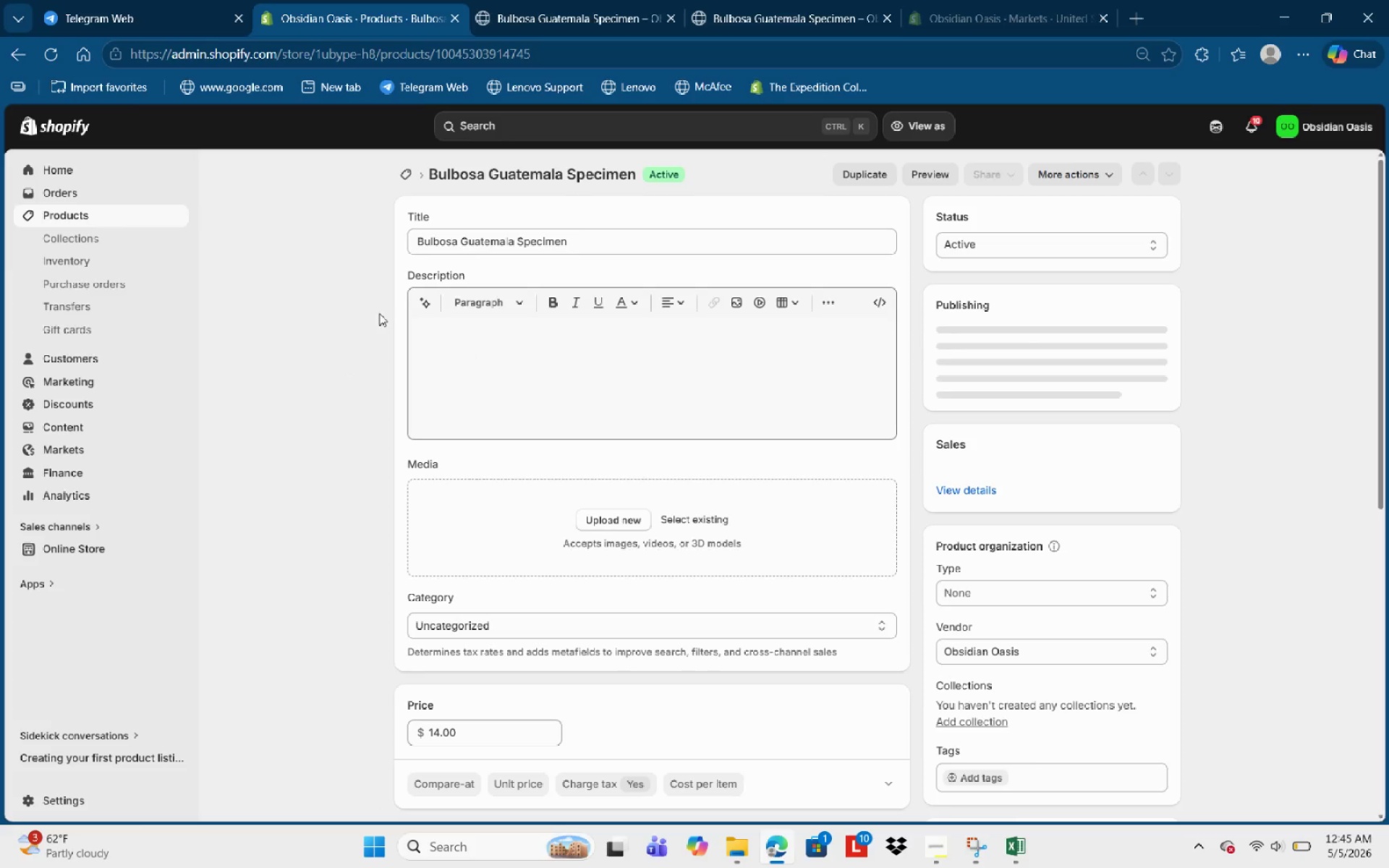 
left_click([106, 556])
 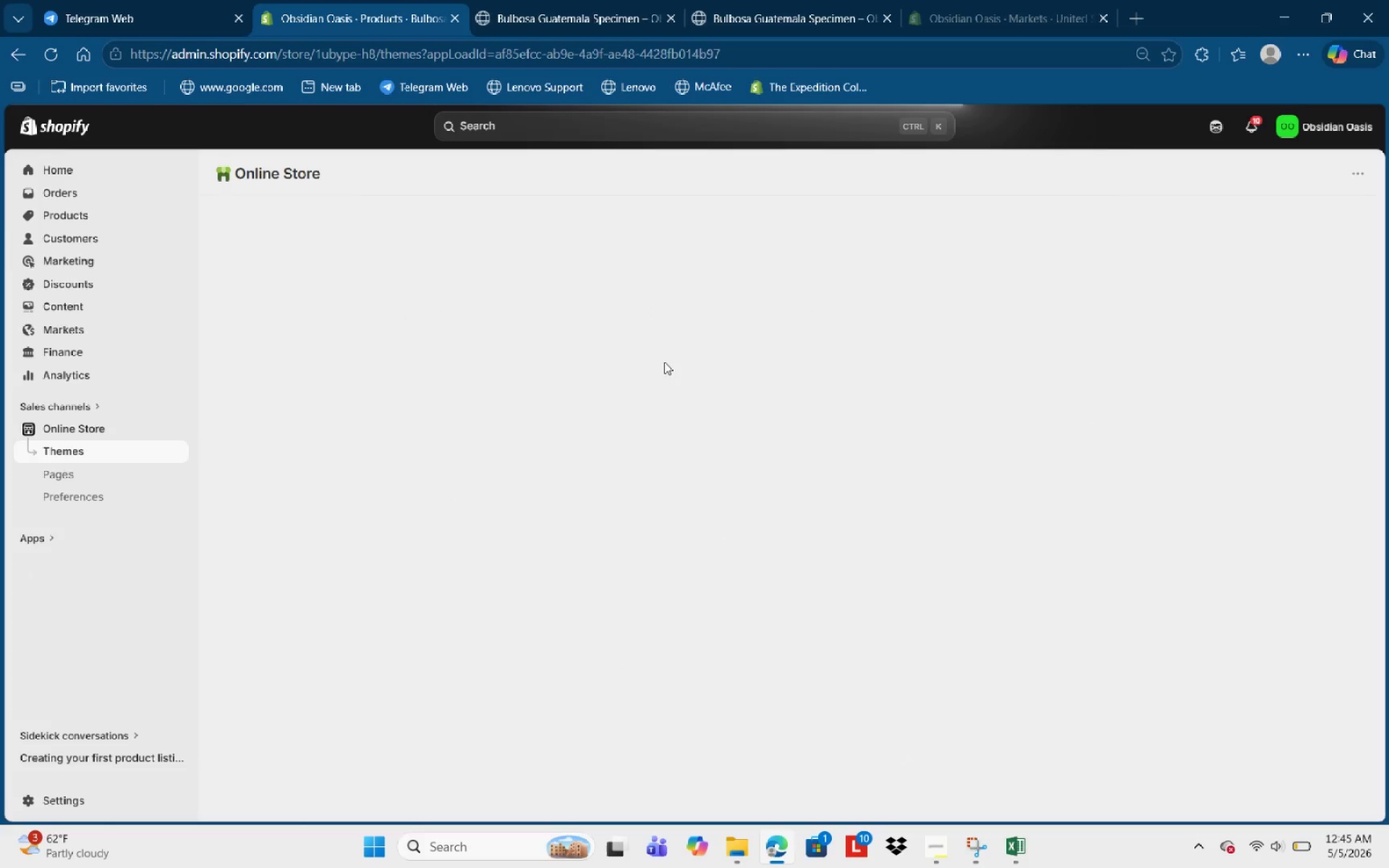 
left_click([590, 365])
 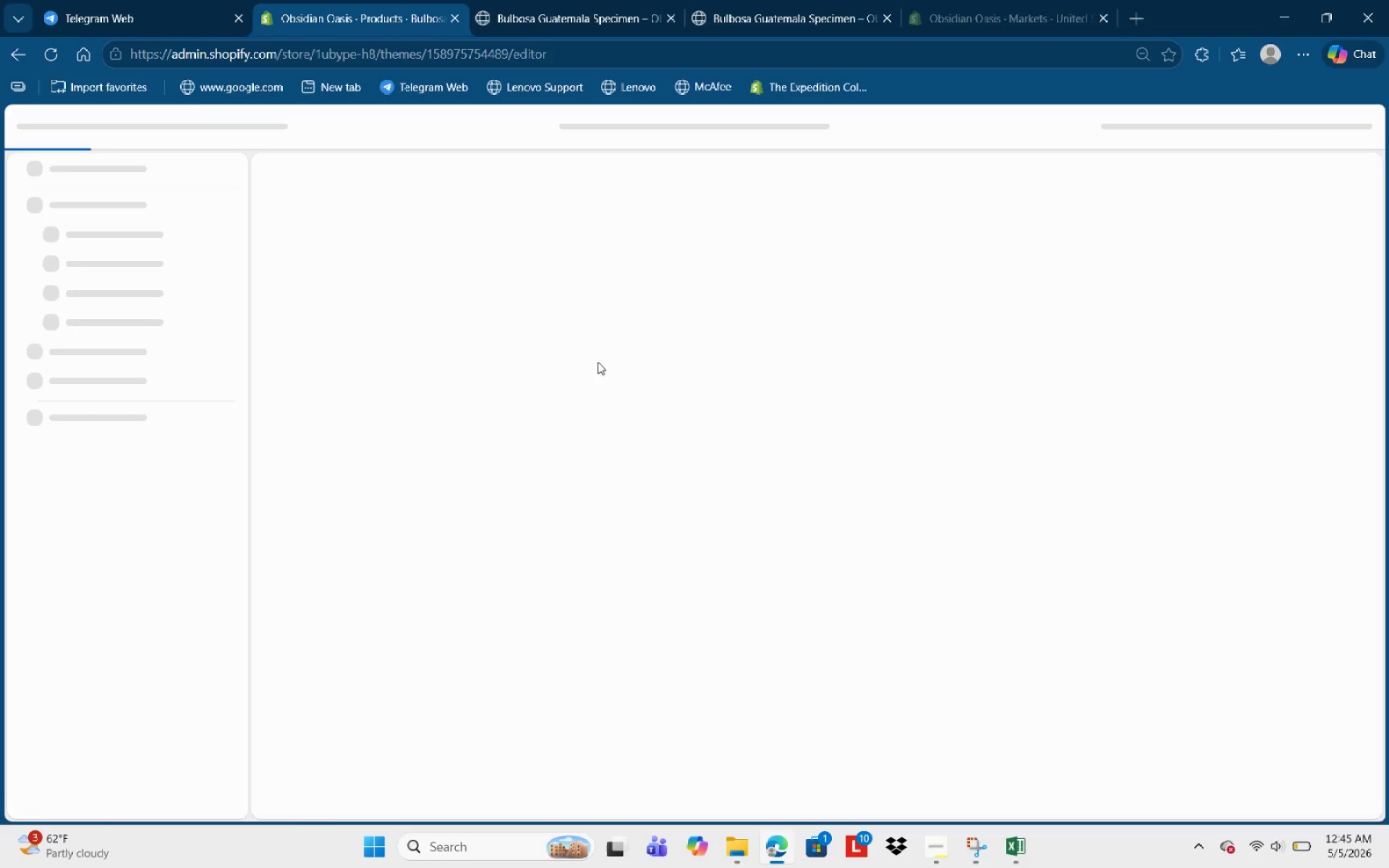 
scroll: coordinate [603, 364], scroll_direction: down, amount: 11.0
 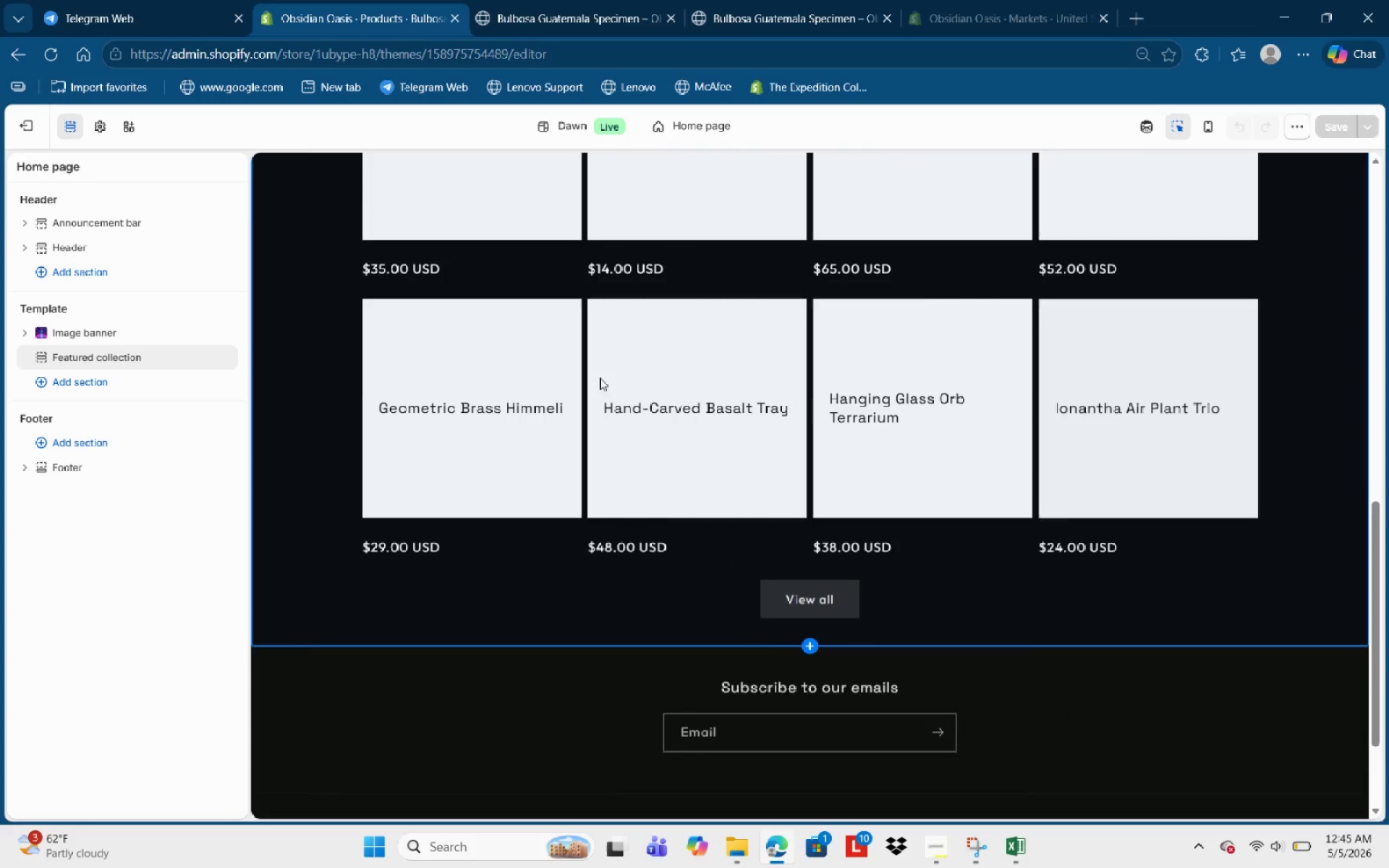 
left_click([626, 384])
 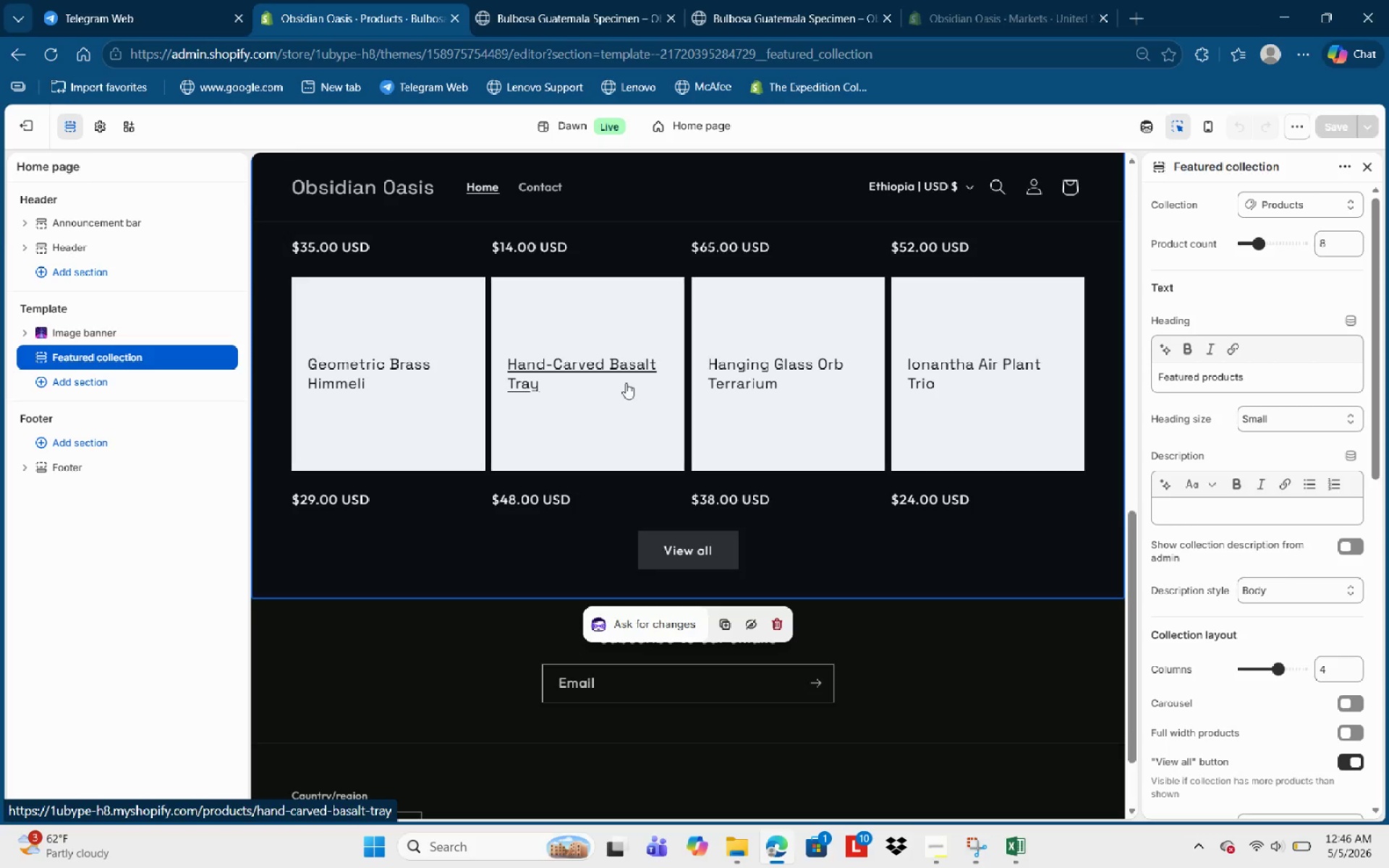 
left_click([577, 396])
 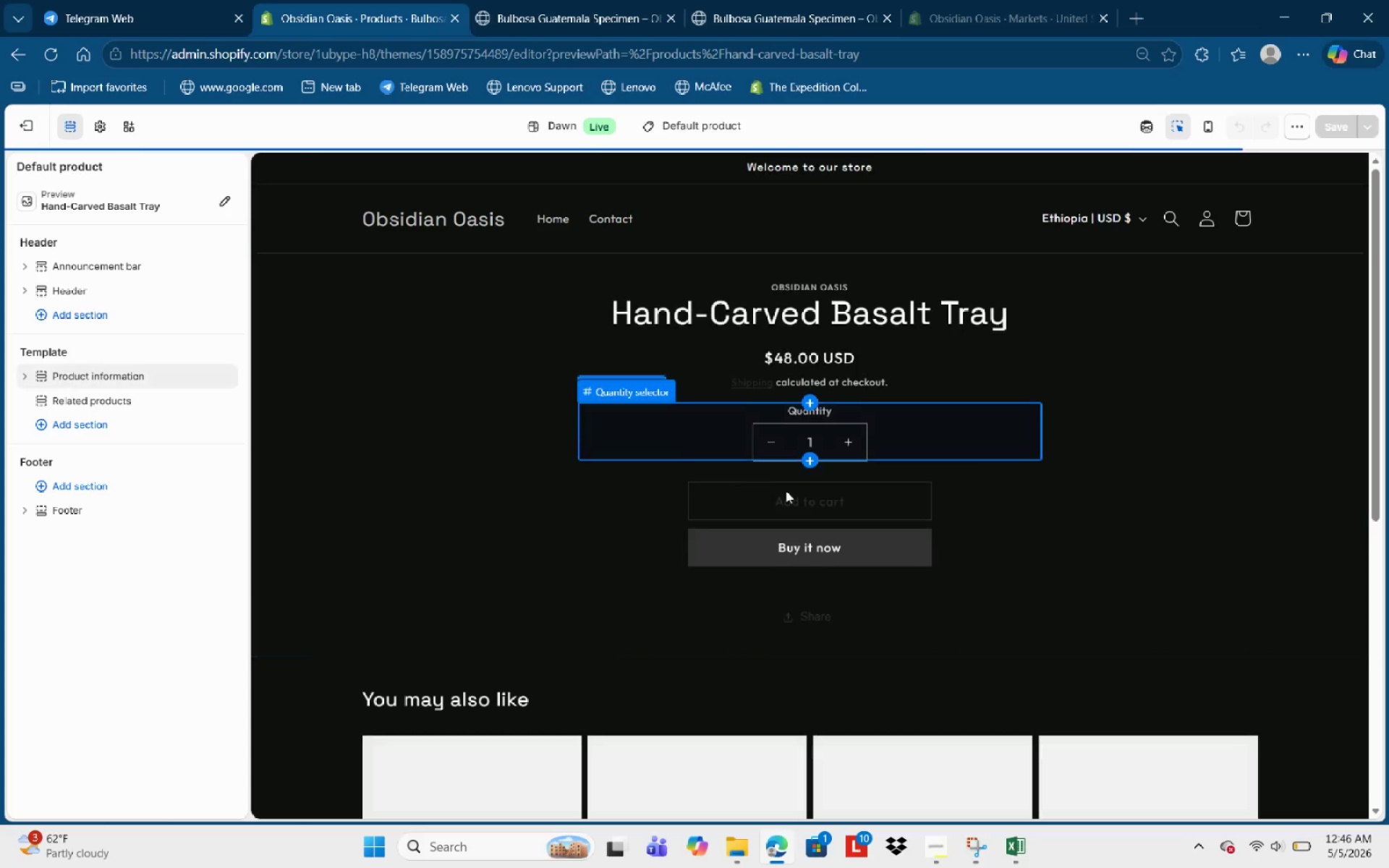 
left_click([783, 497])
 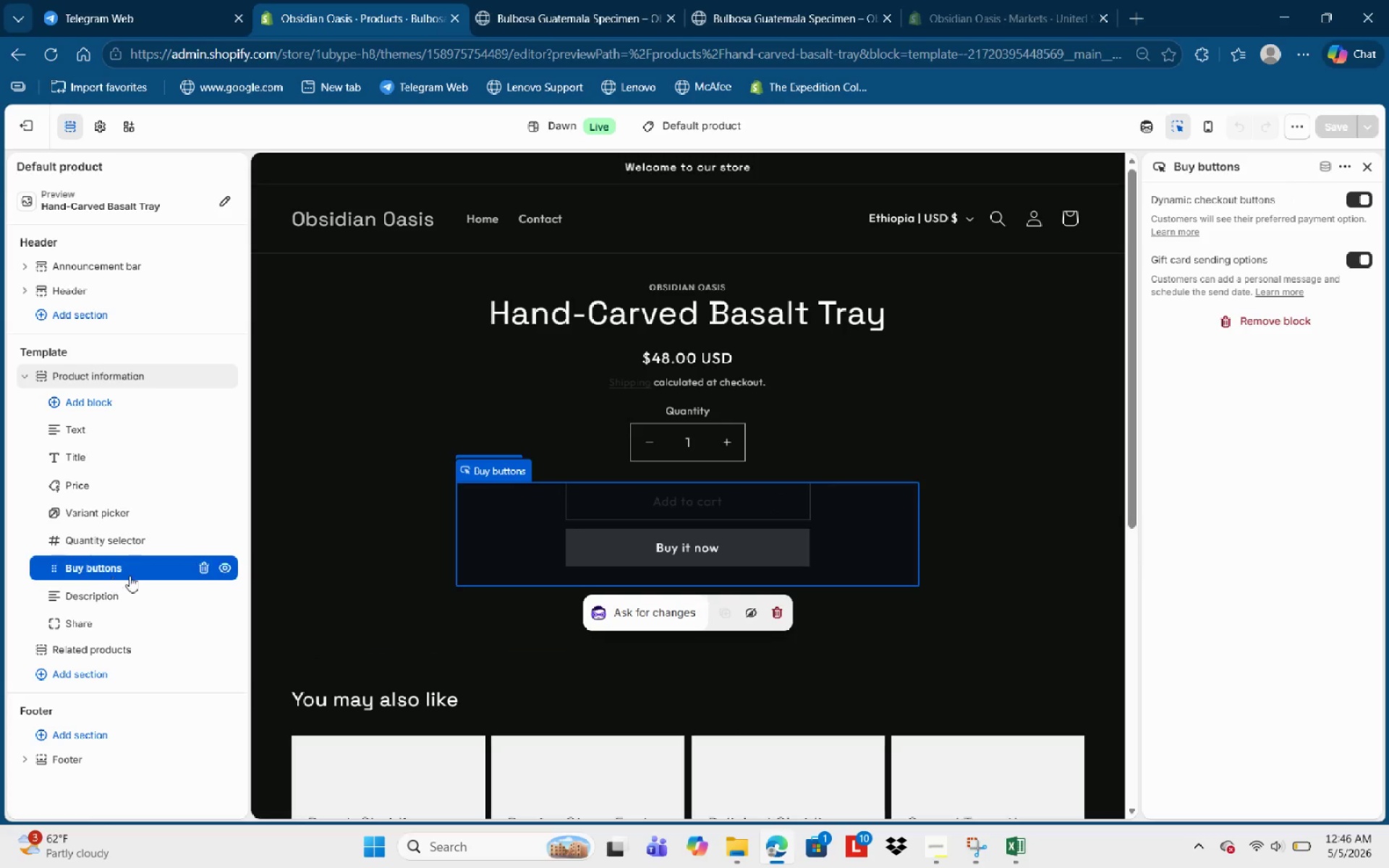 
left_click([114, 571])
 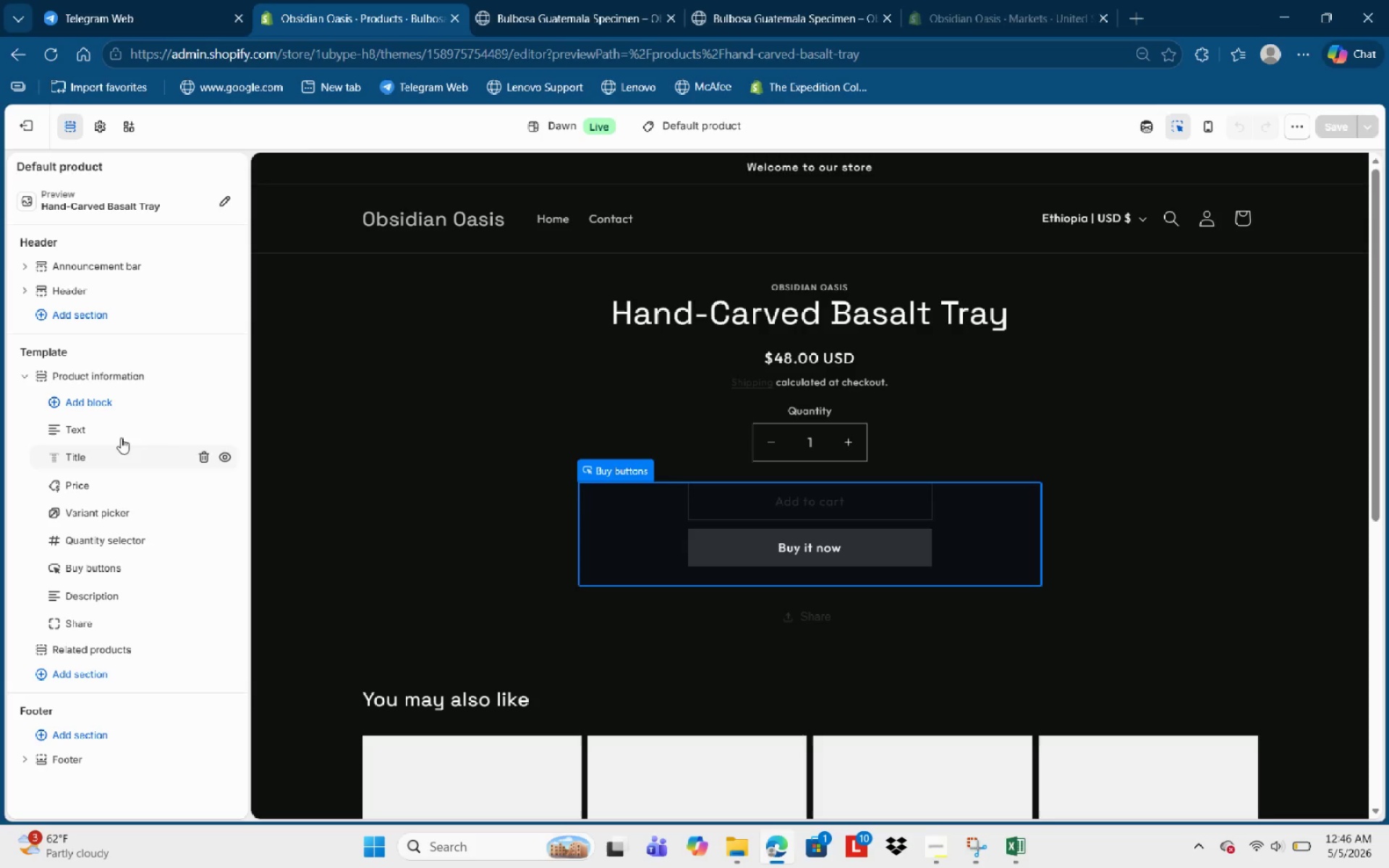 
left_click([119, 376])
 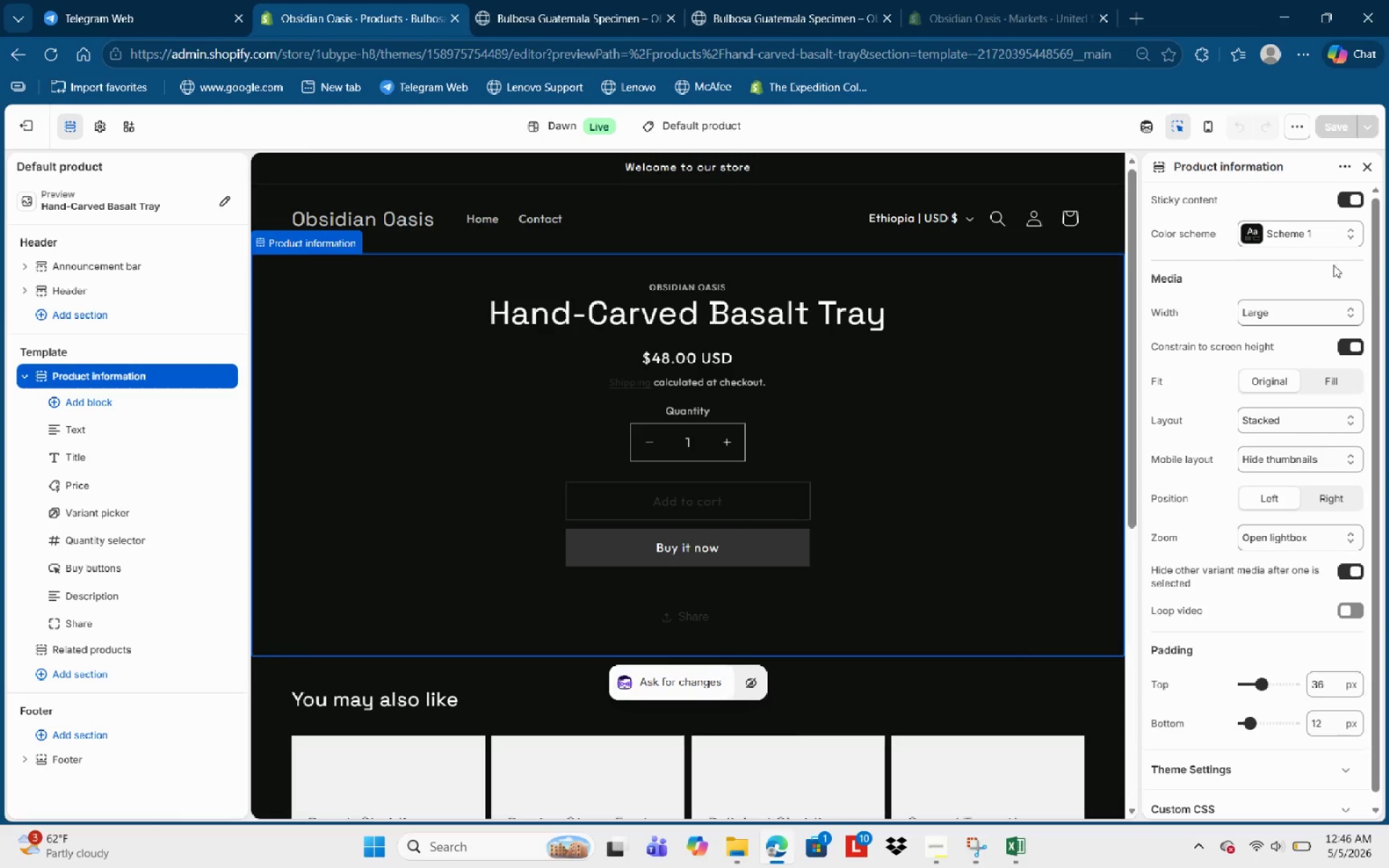 
left_click([1299, 240])
 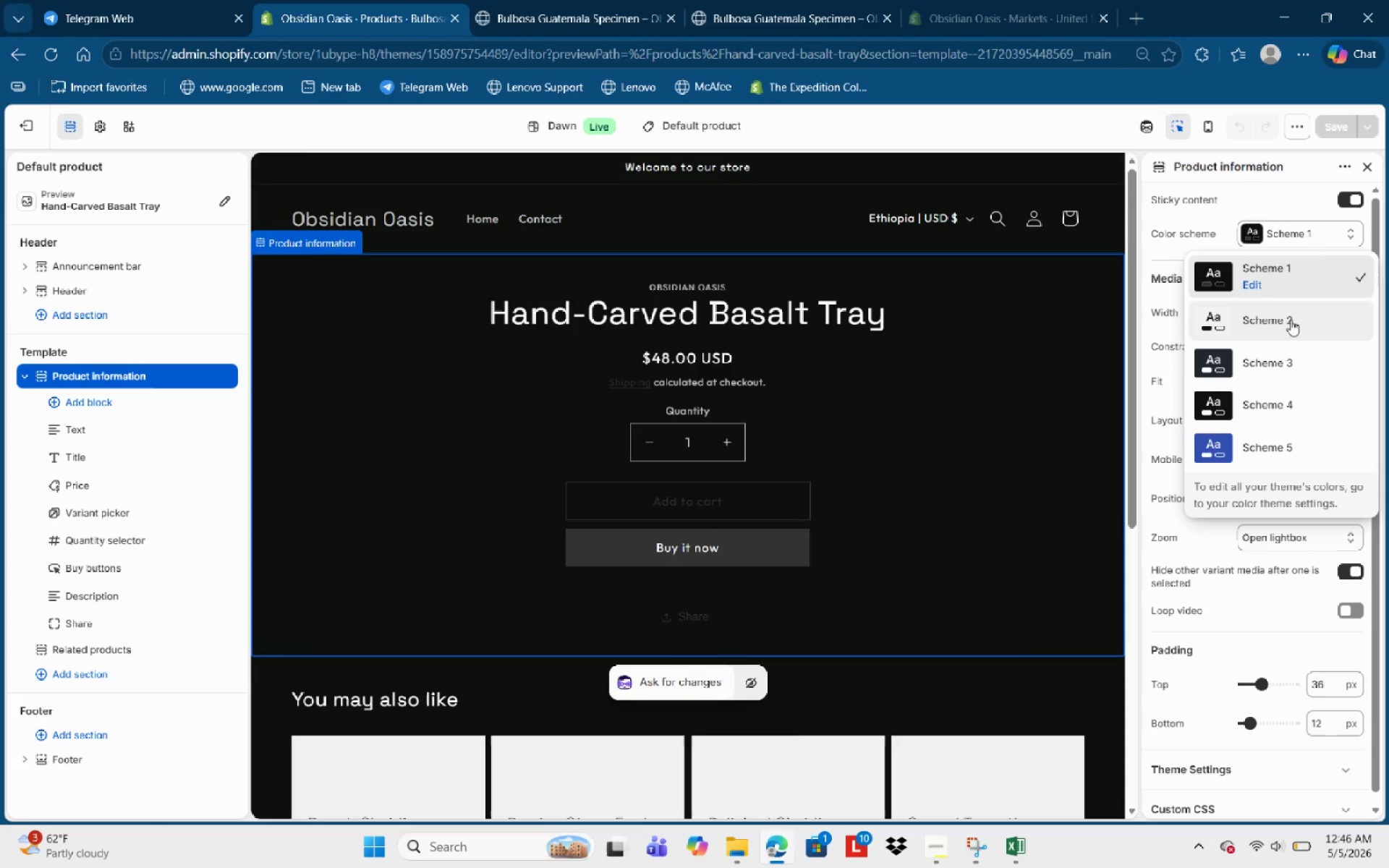 
left_click([1291, 320])
 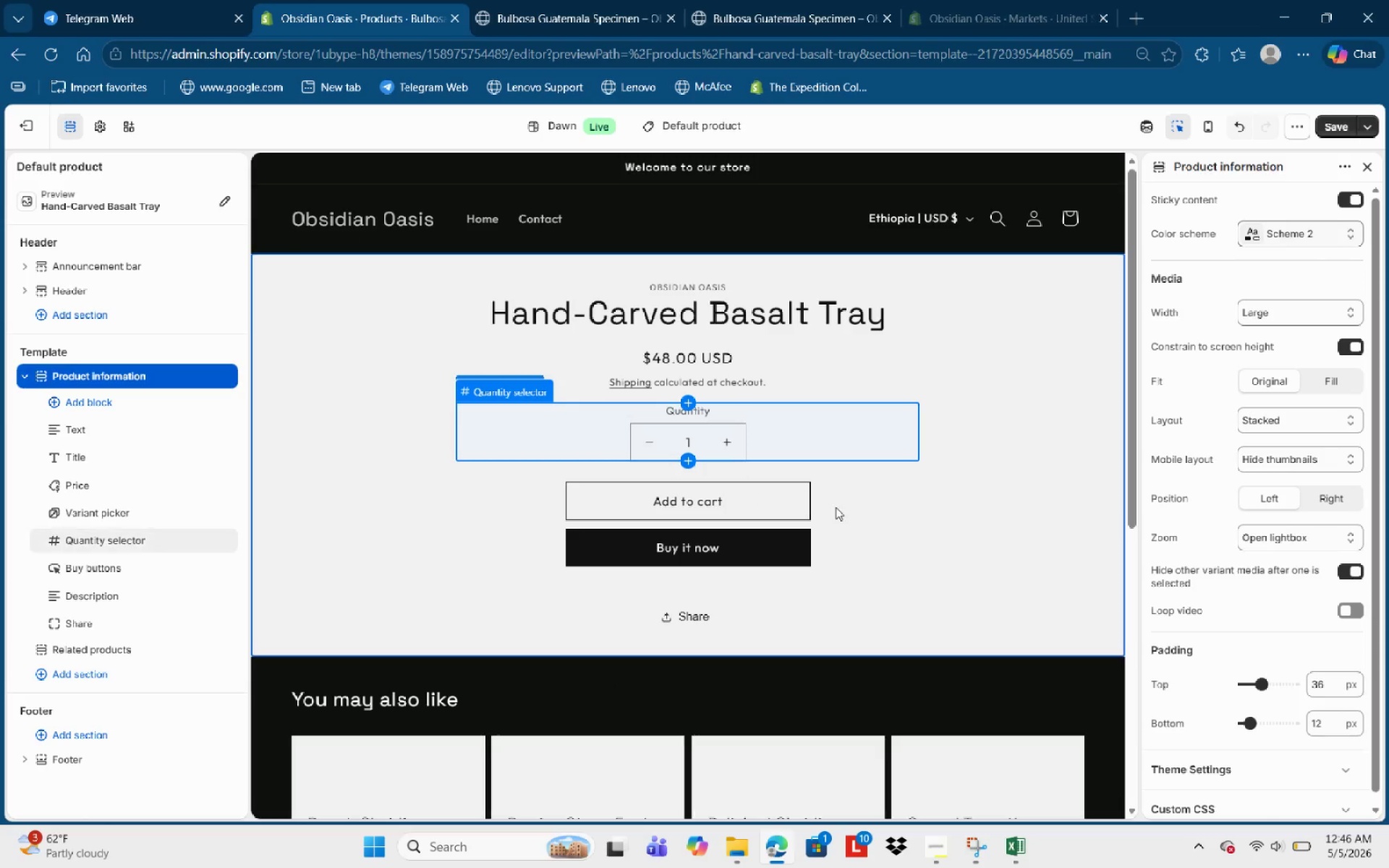 
left_click([993, 542])
 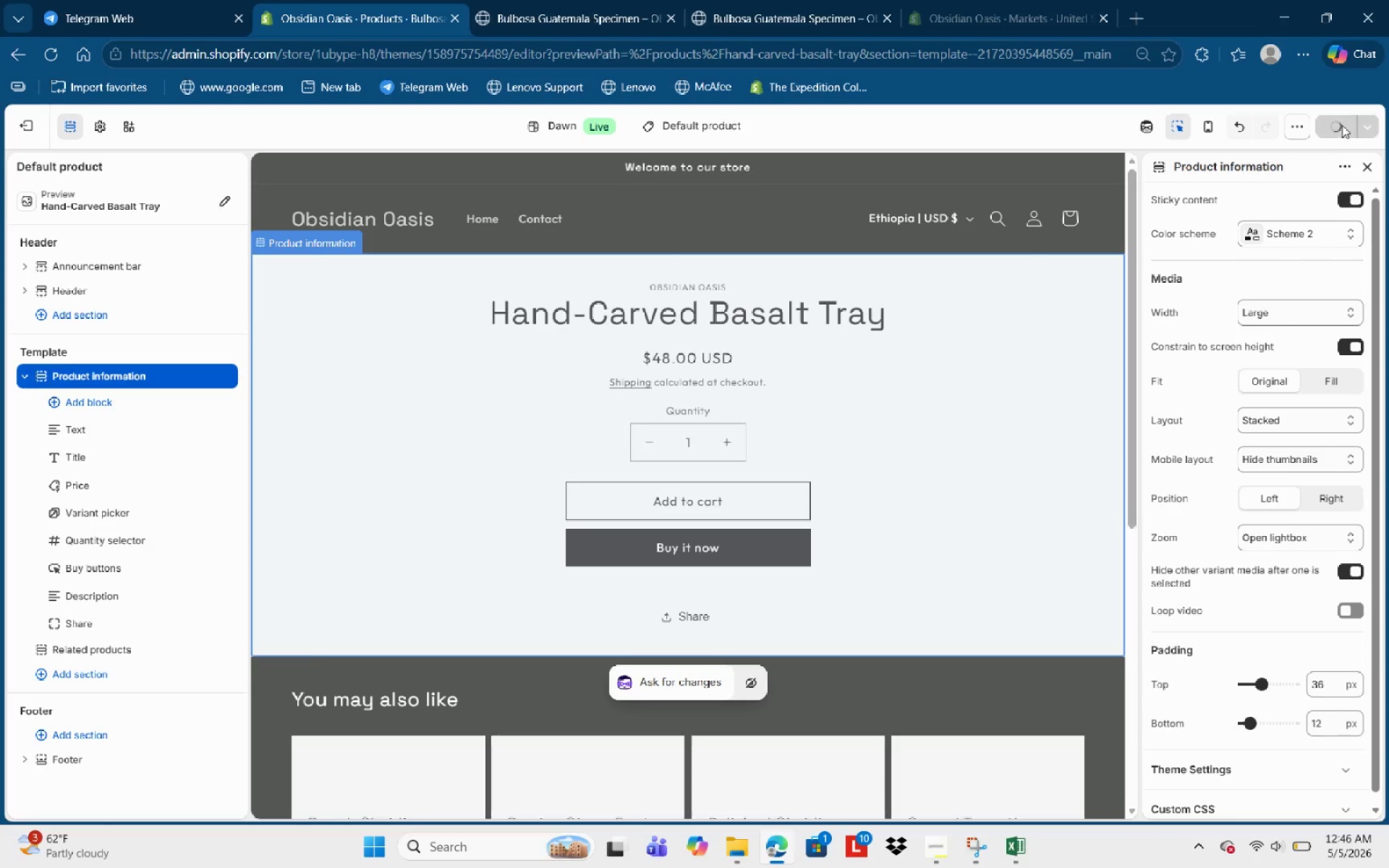 
wait(8.53)
 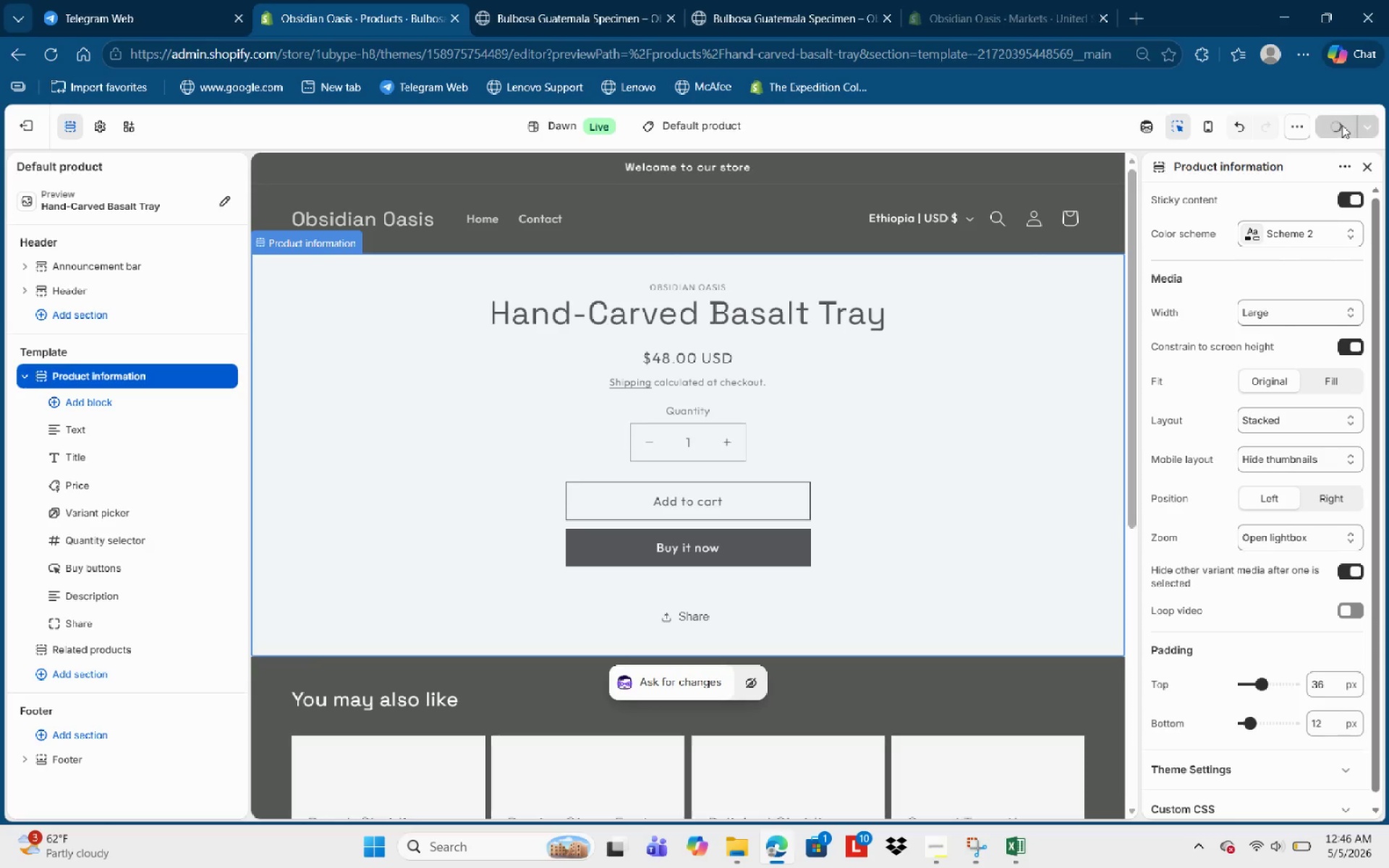 
left_click([14, 122])
 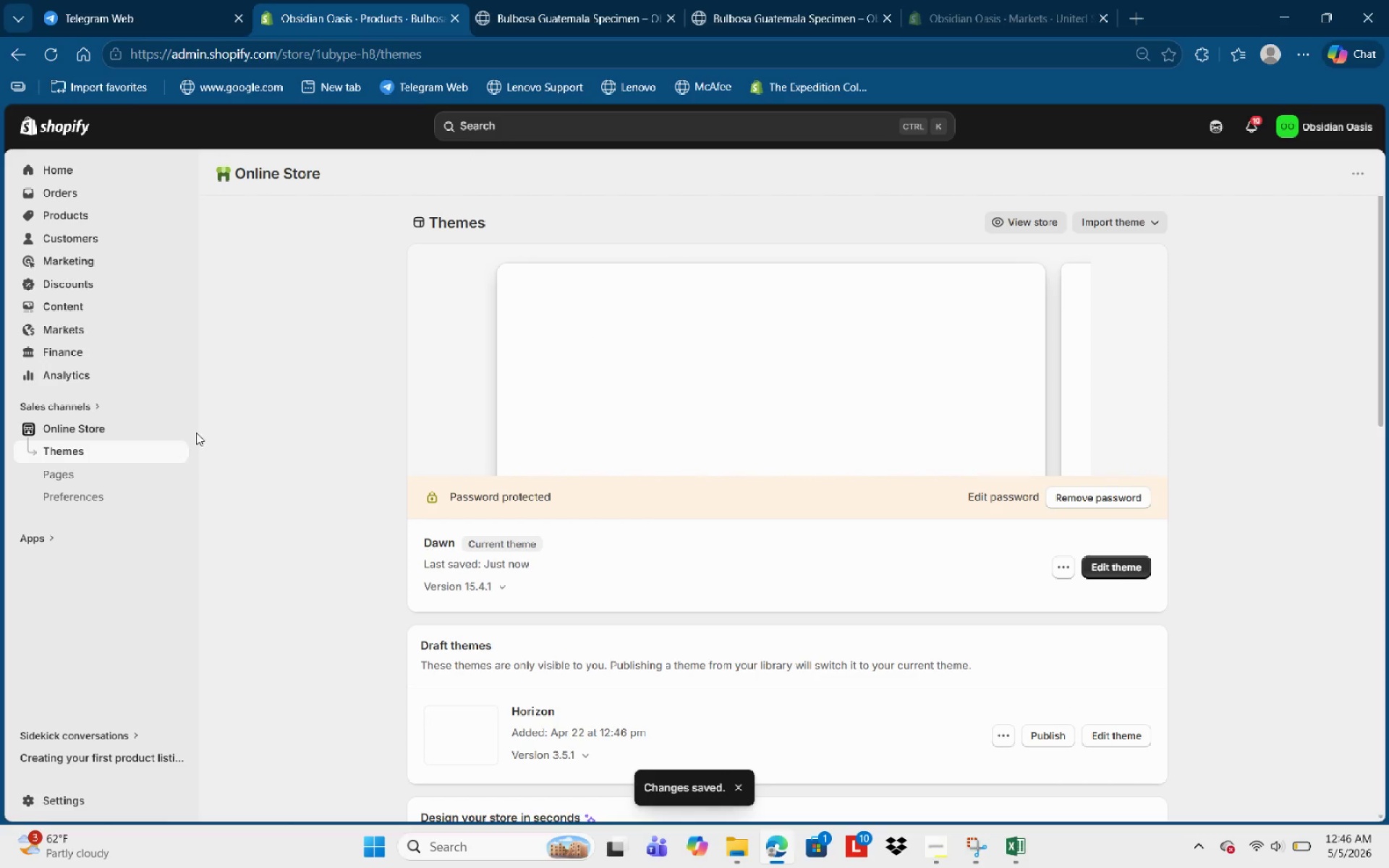 
left_click([180, 422])
 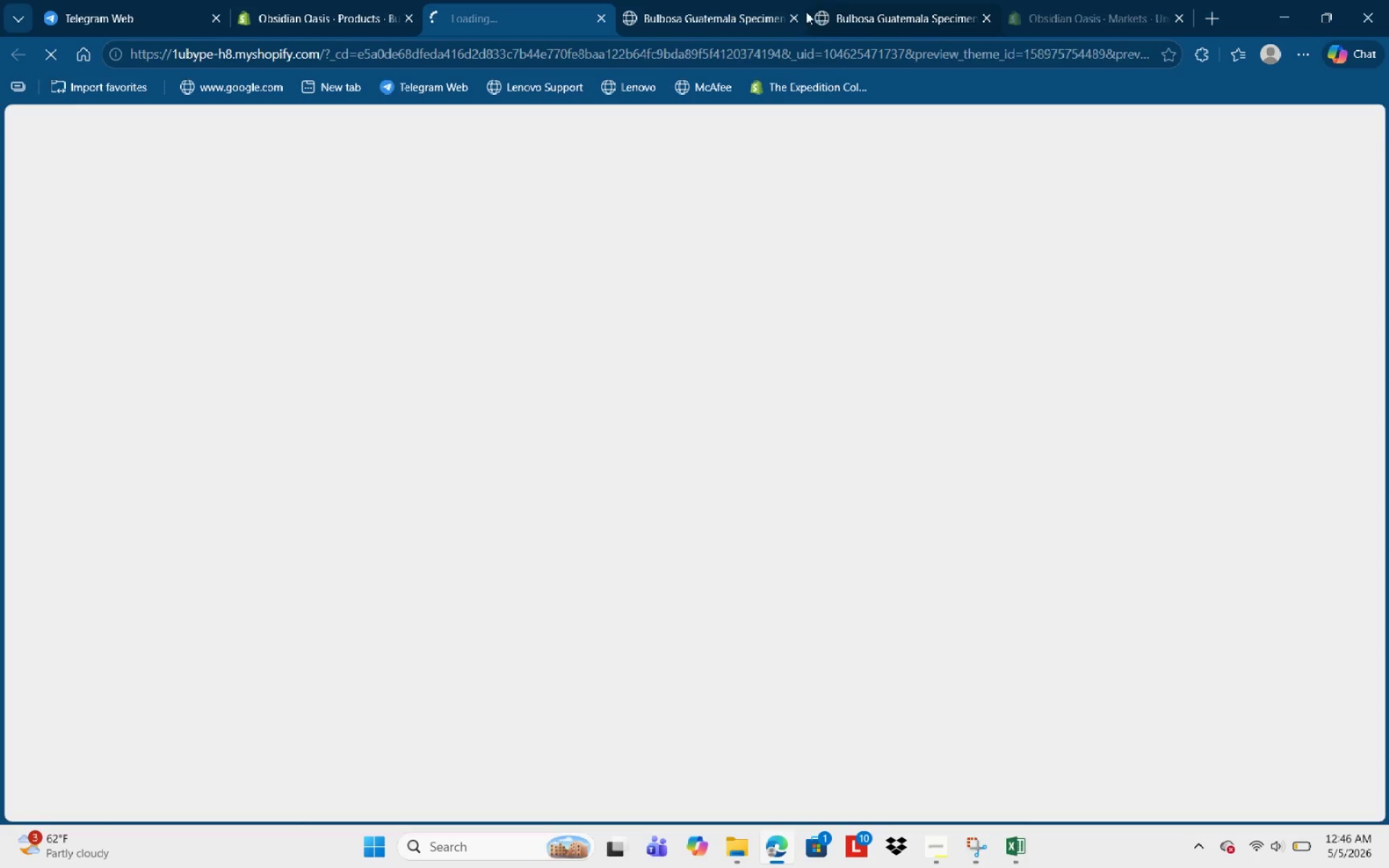 
left_click([794, 22])
 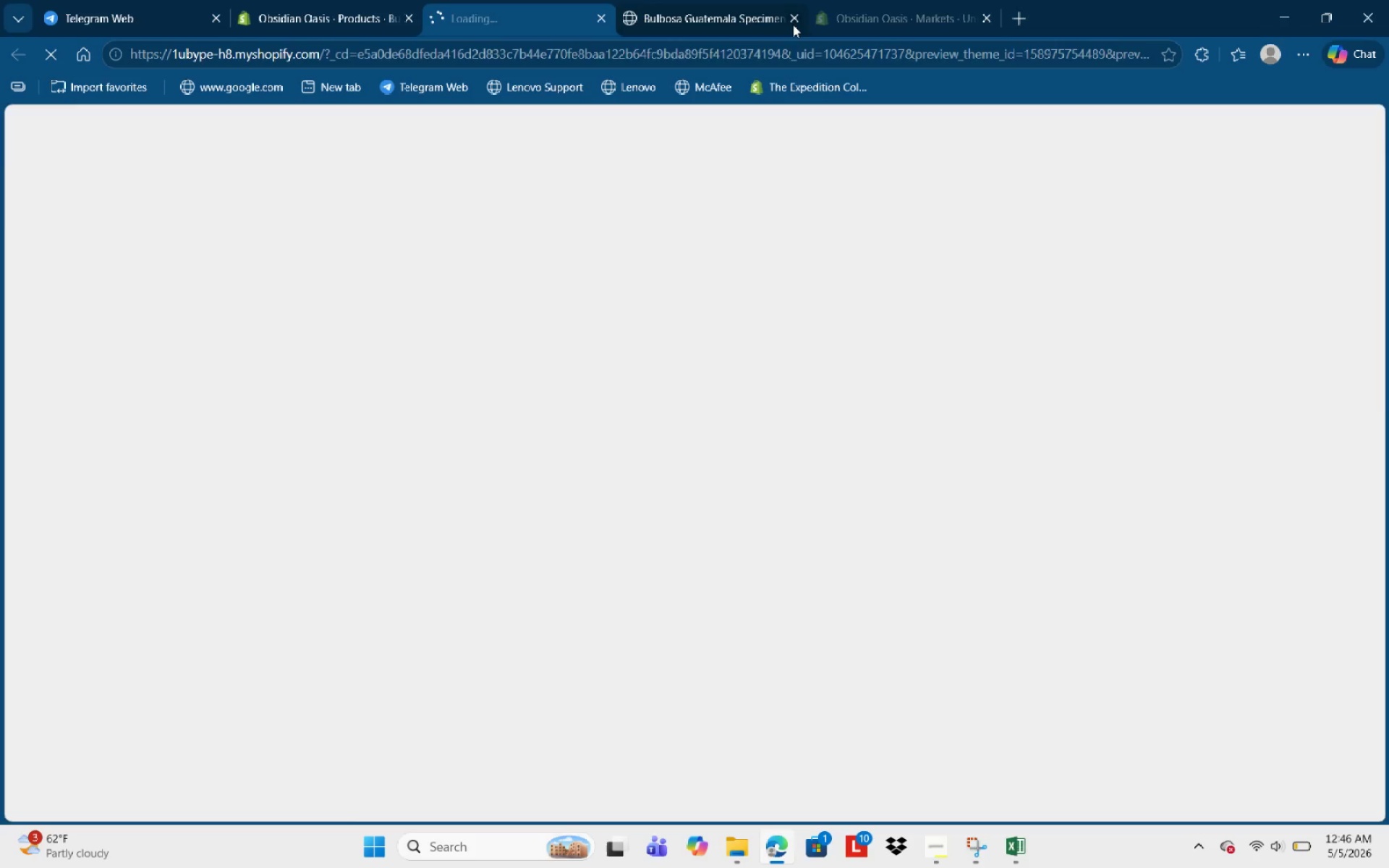 
left_click([793, 25])
 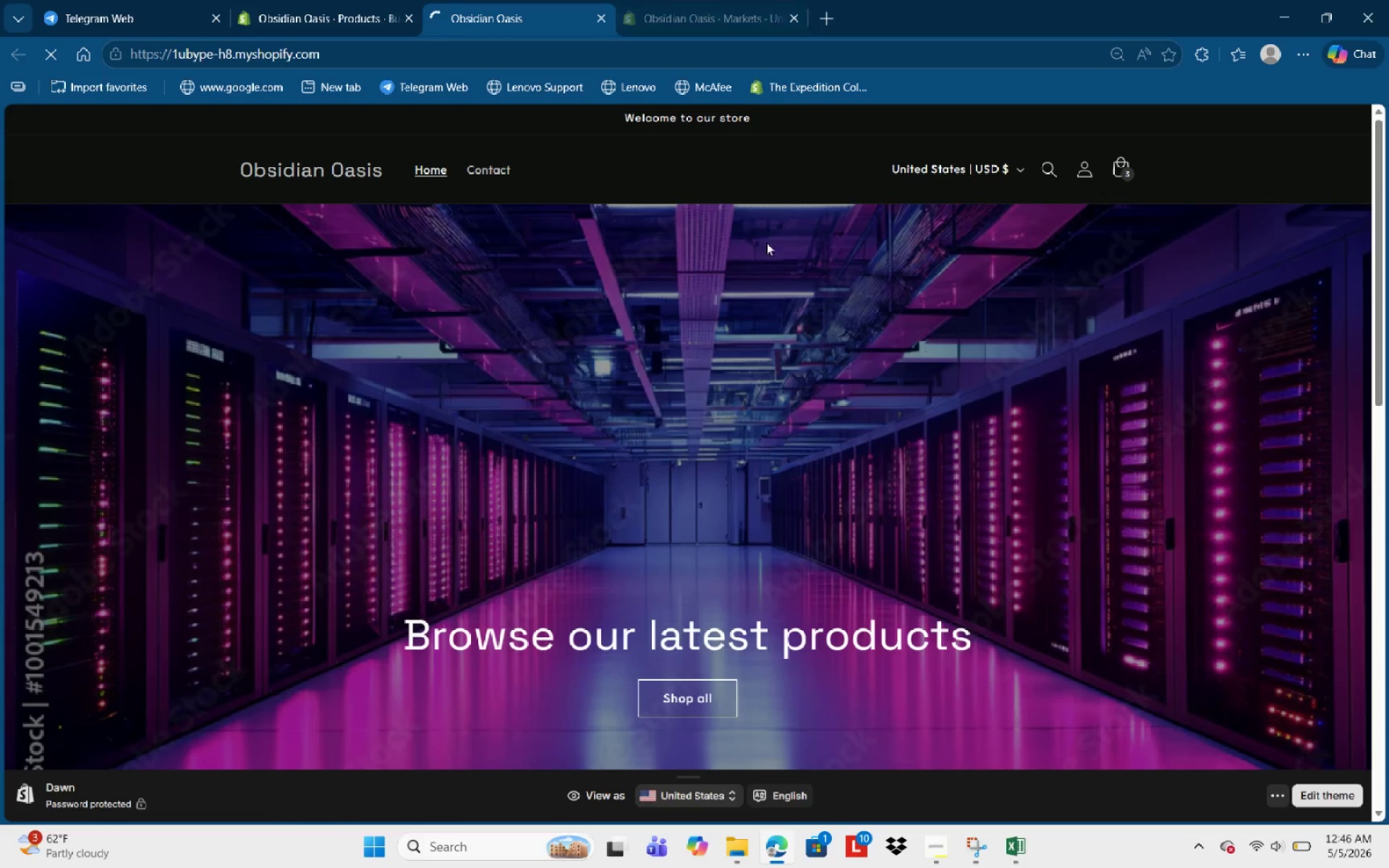 
scroll: coordinate [735, 412], scroll_direction: down, amount: 7.0
 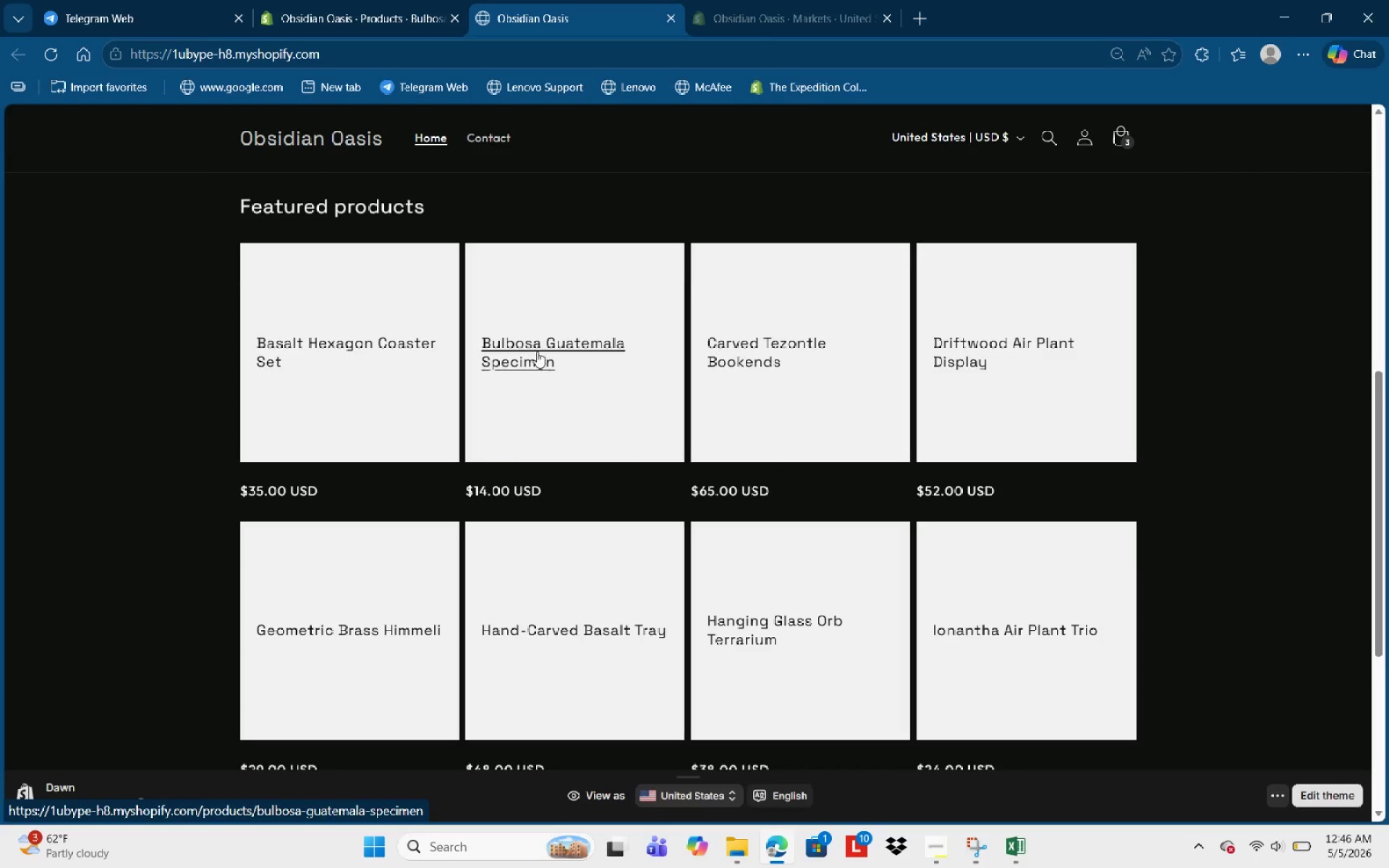 
left_click([537, 352])
 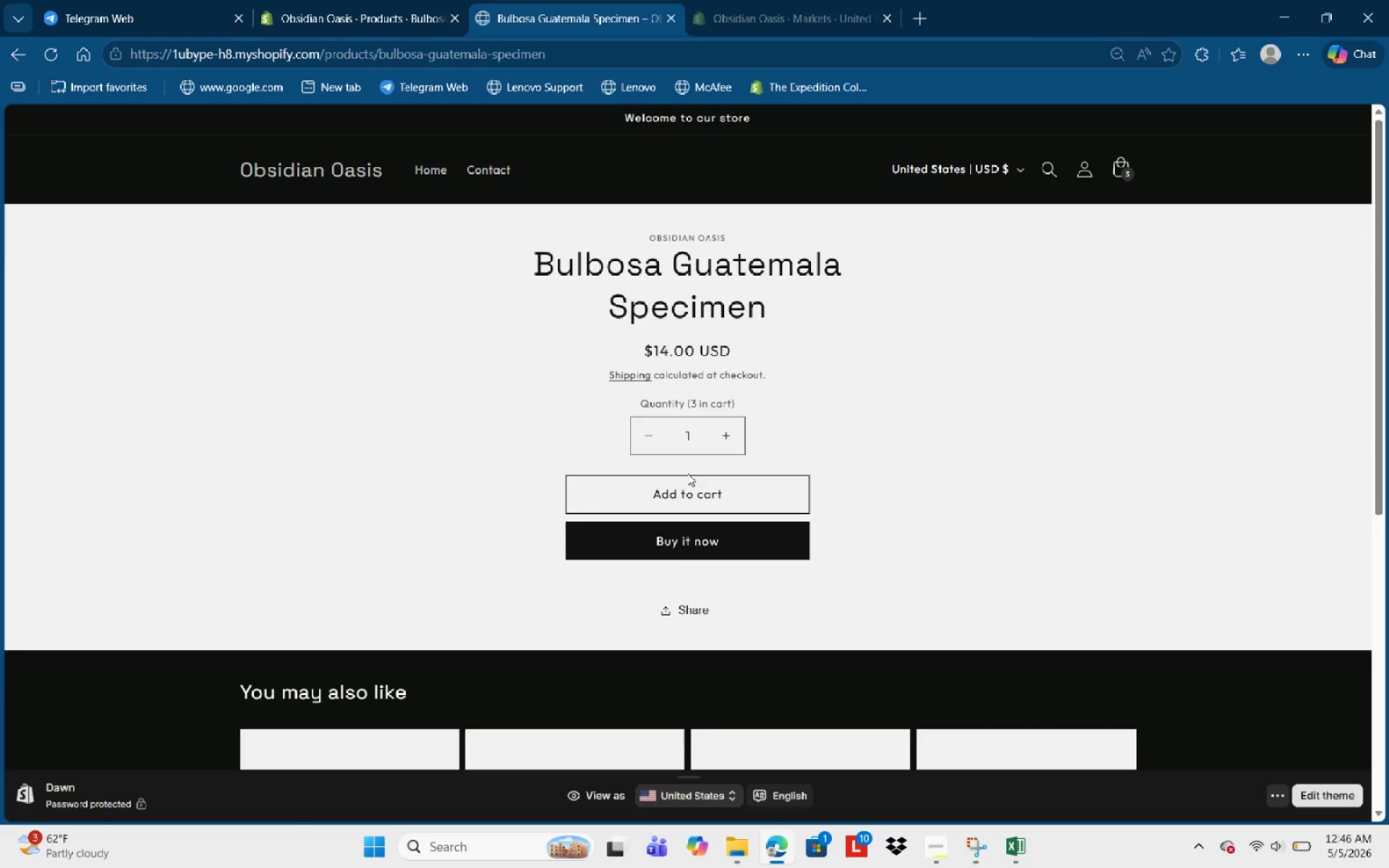 
left_click([687, 486])
 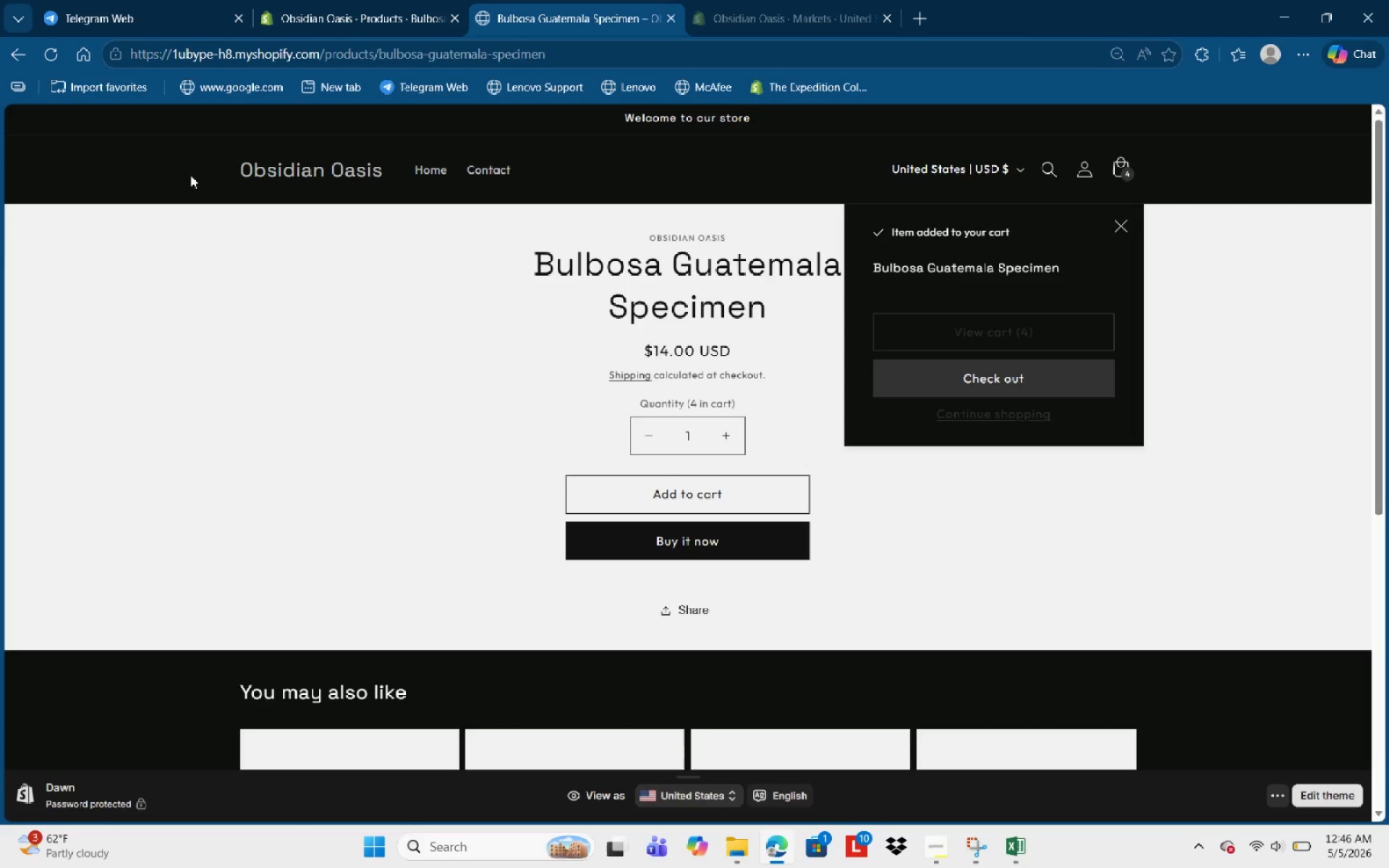 
scroll: coordinate [450, 210], scroll_direction: up, amount: 3.0
 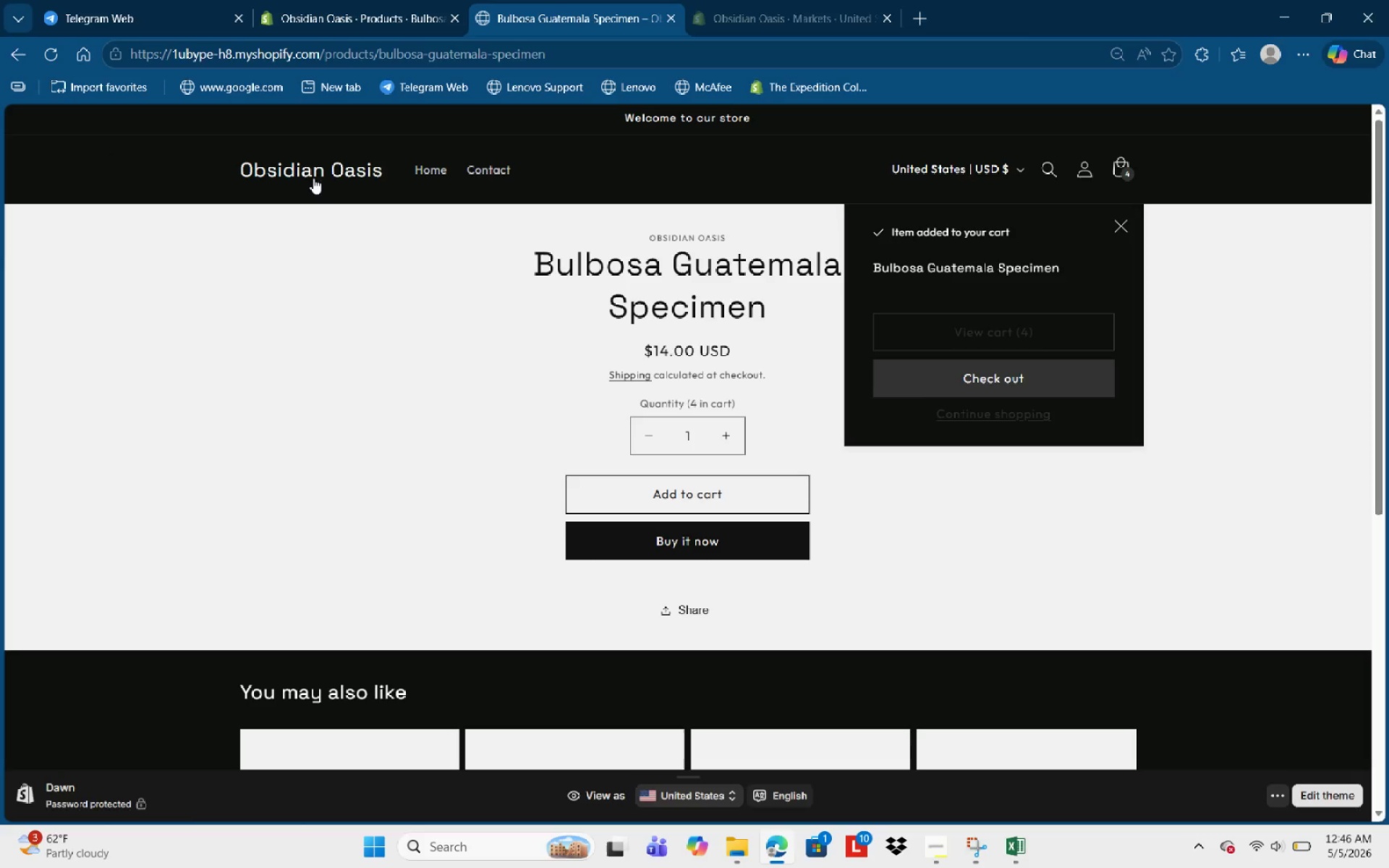 
left_click([311, 173])
 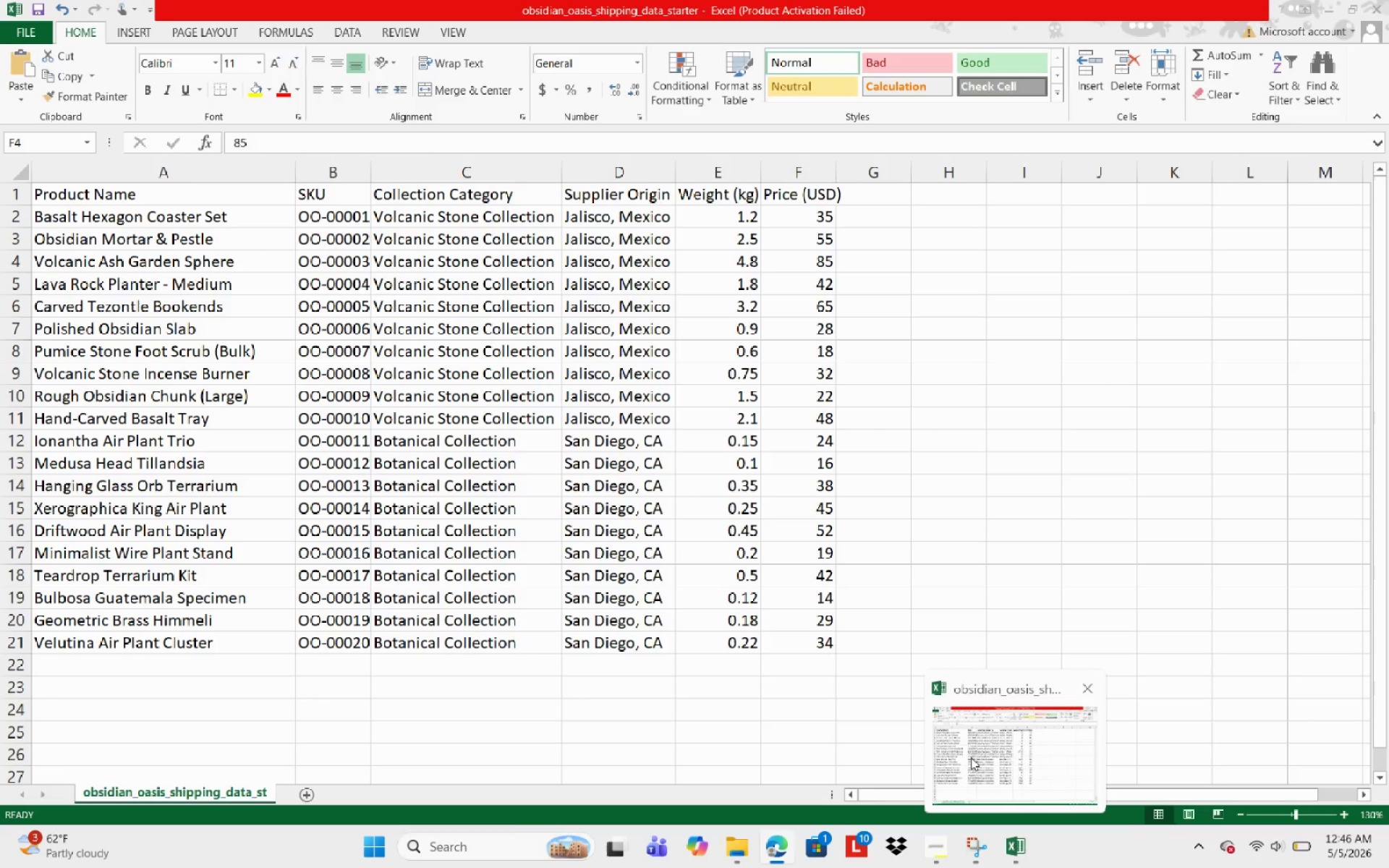 
wait(6.59)
 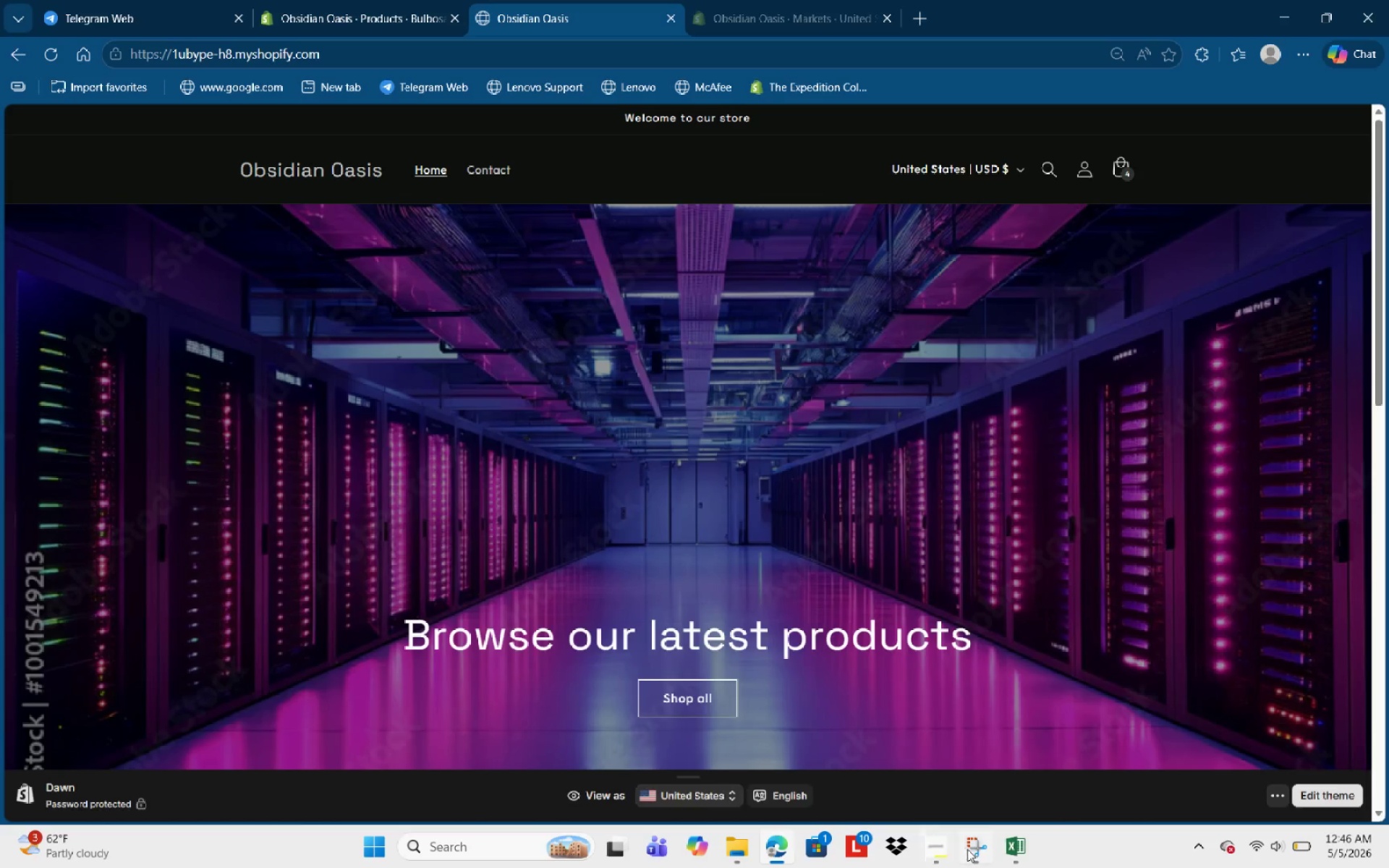 
scroll: coordinate [682, 575], scroll_direction: down, amount: 10.0
 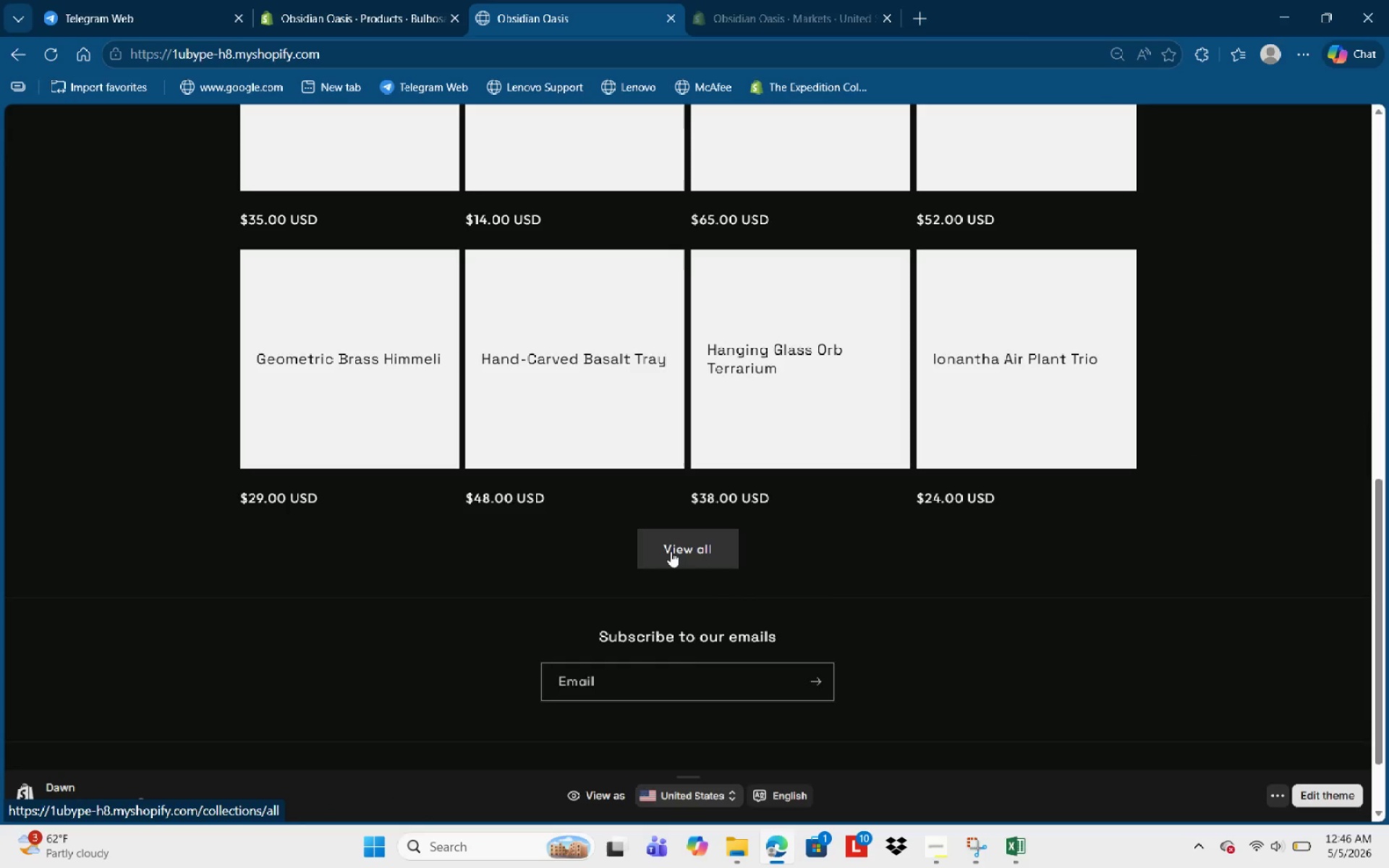 
left_click([682, 550])
 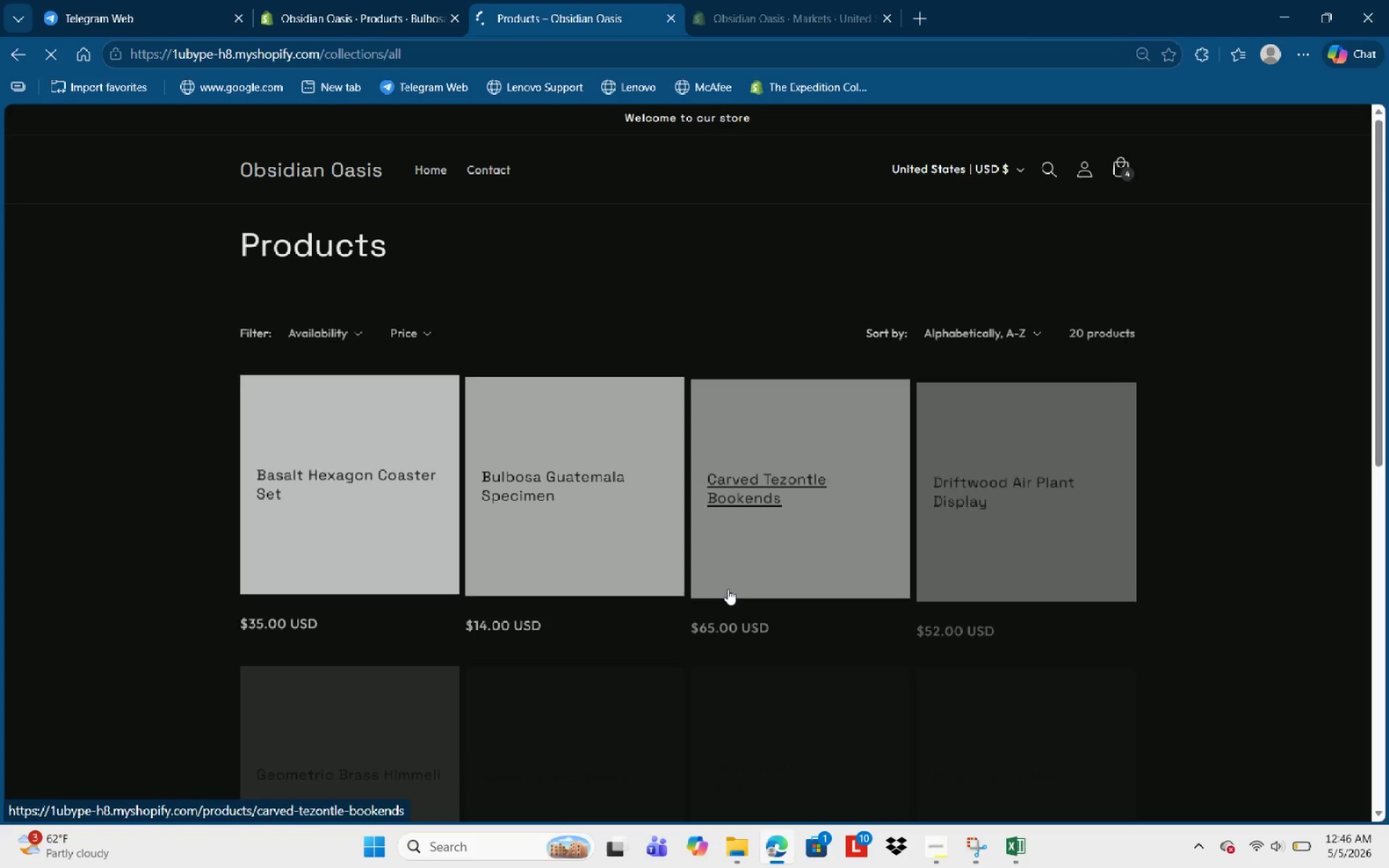 
scroll: coordinate [729, 582], scroll_direction: down, amount: 12.0
 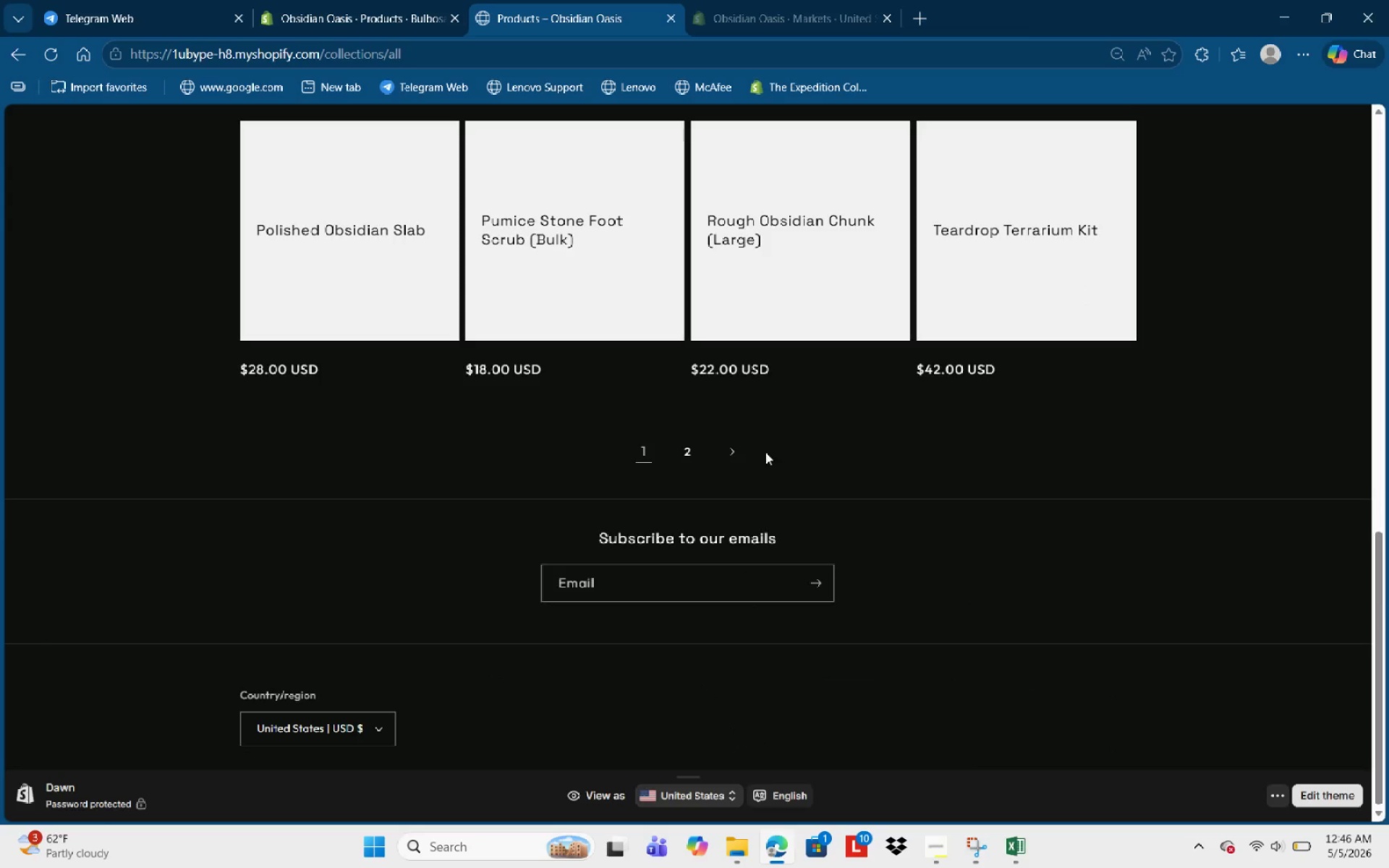 
scroll: coordinate [927, 564], scroll_direction: up, amount: 13.0
 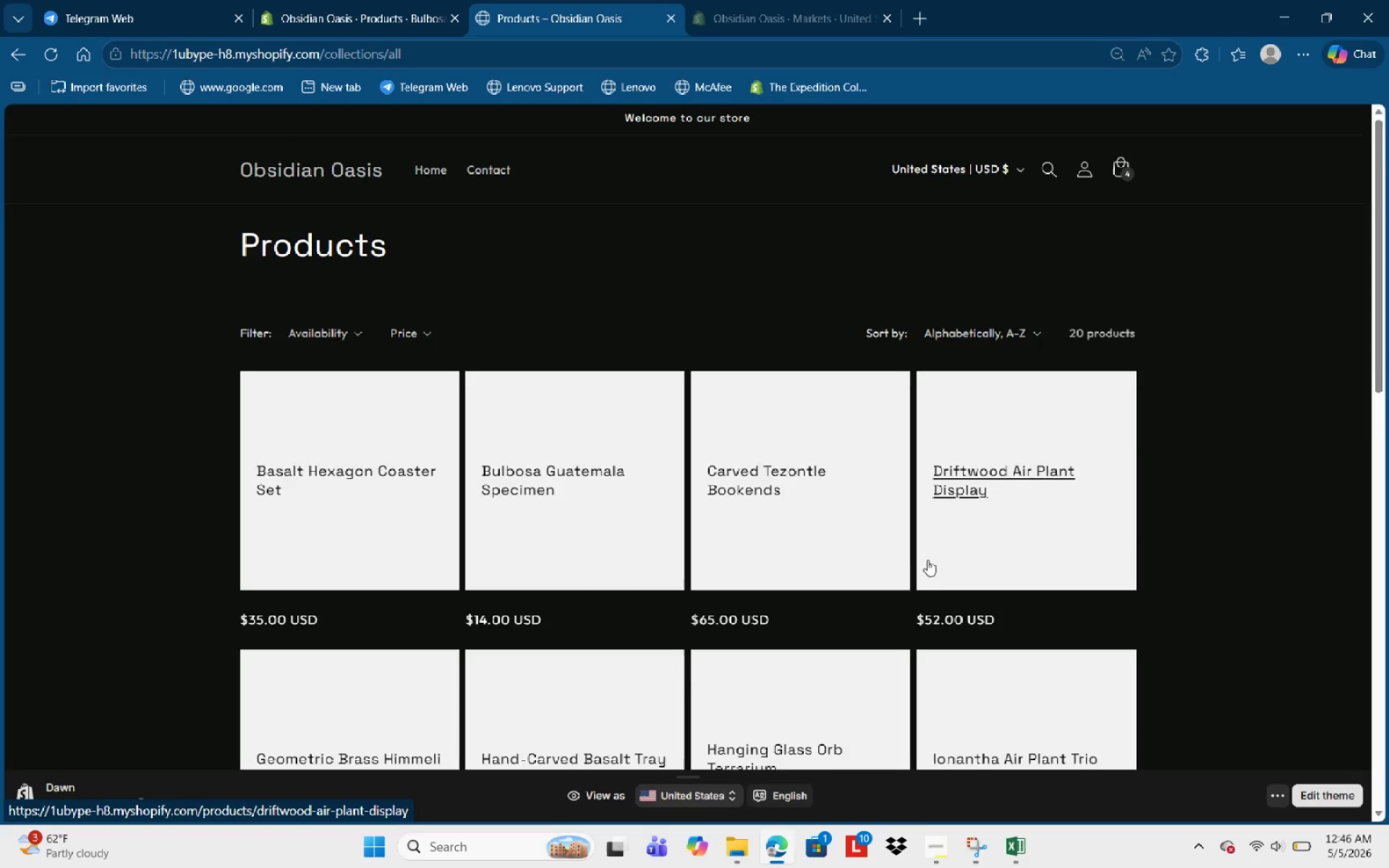 
scroll: coordinate [928, 556], scroll_direction: down, amount: 11.0
 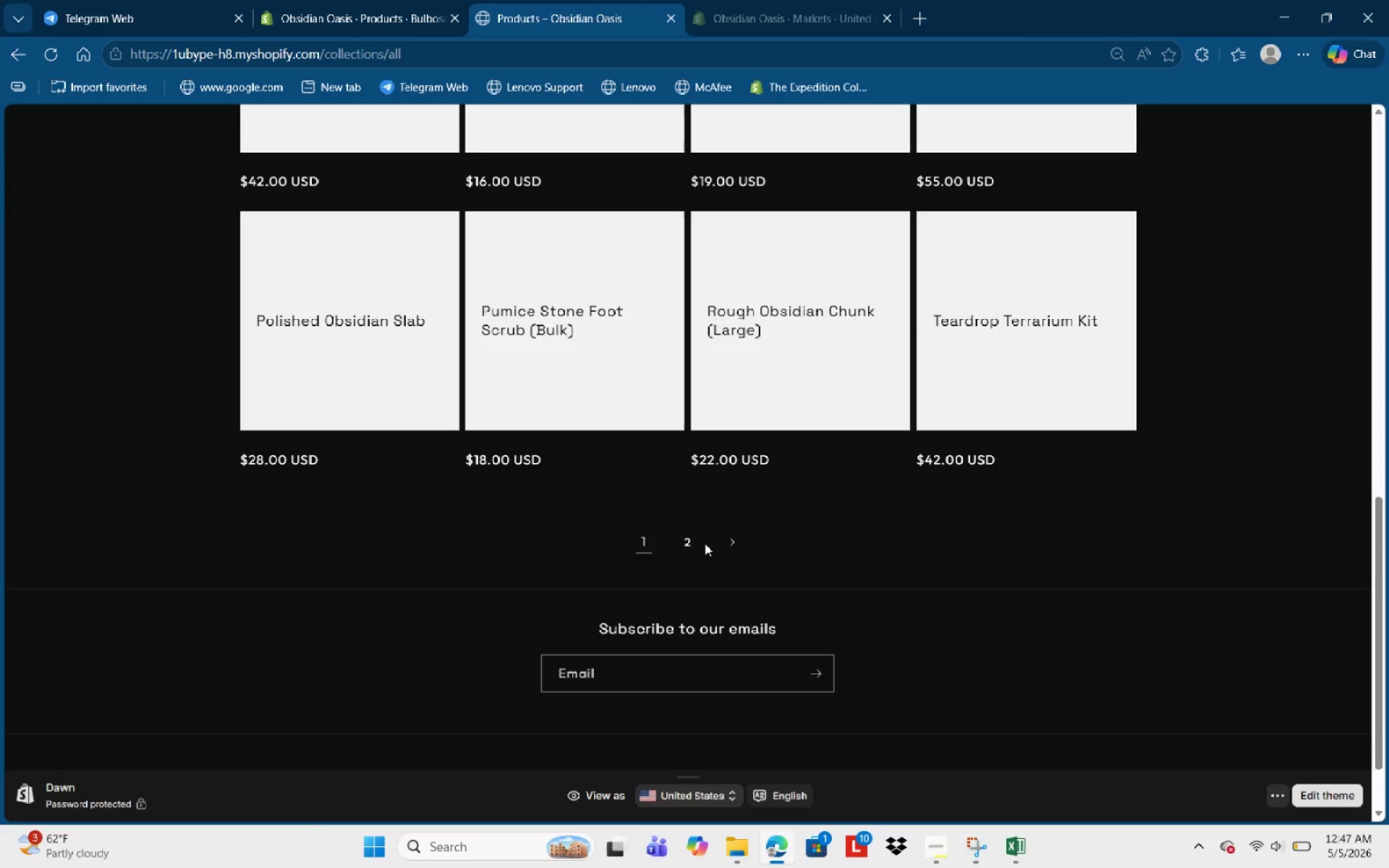 
left_click([696, 543])
 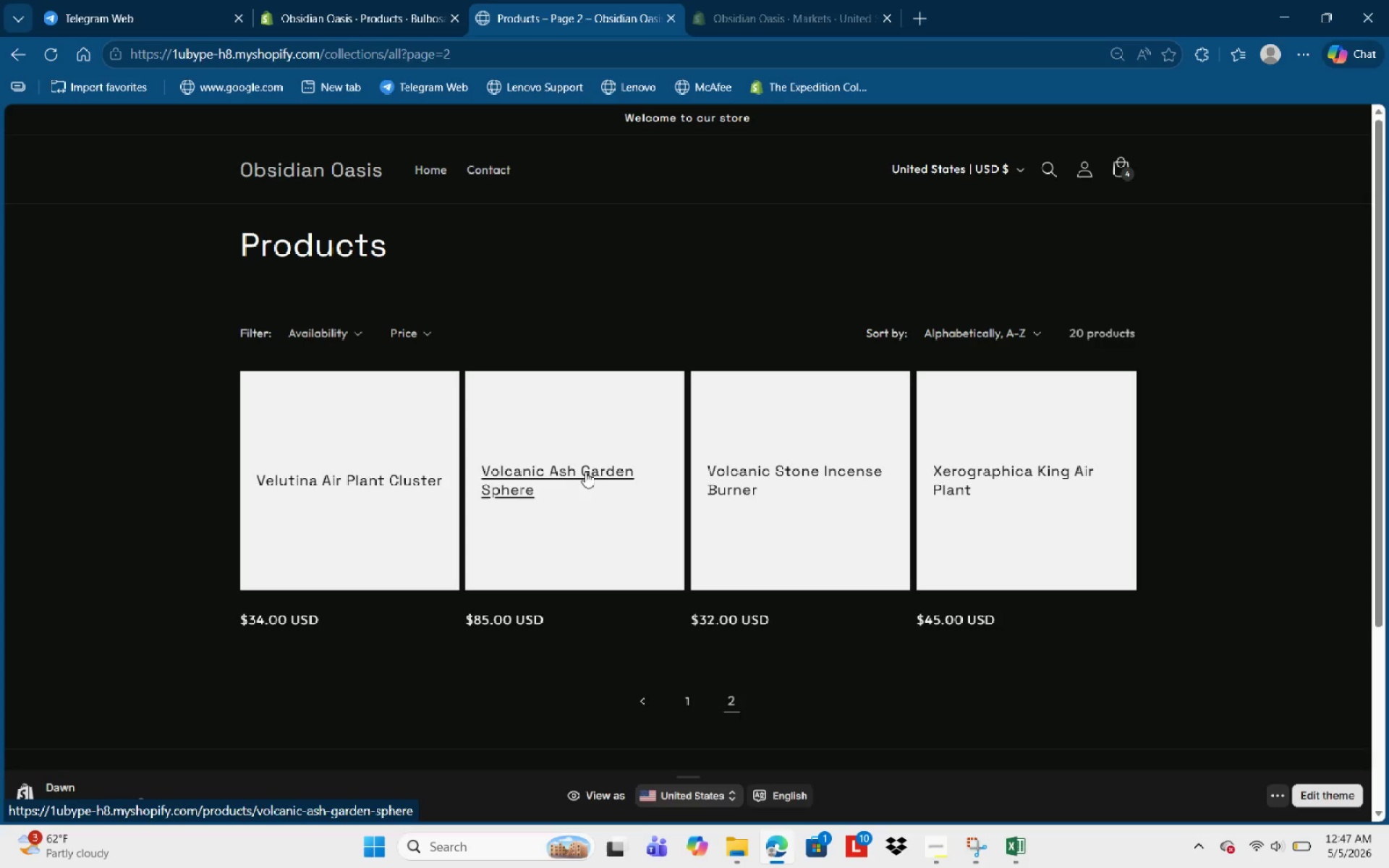 
left_click([574, 486])
 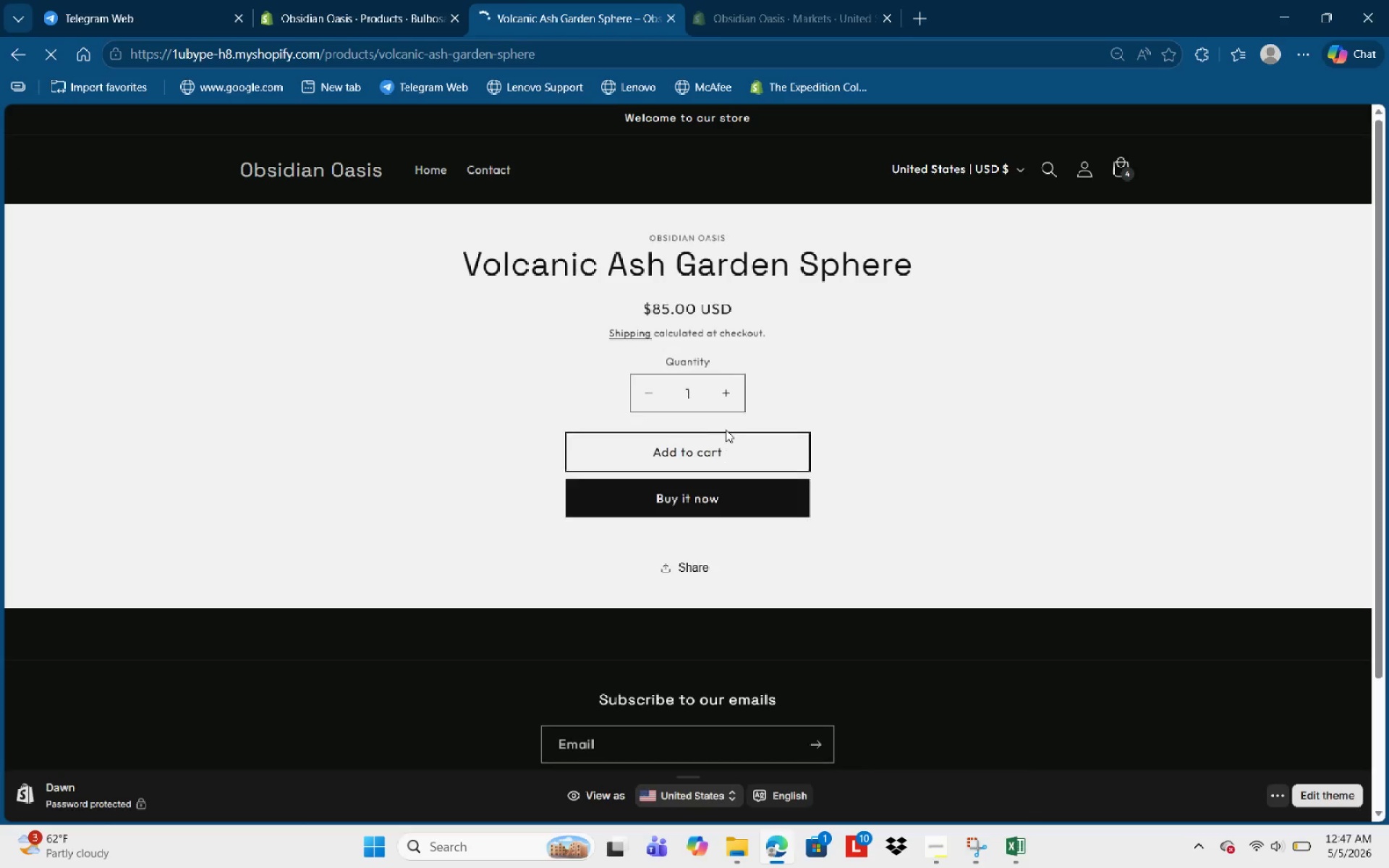 
left_click([705, 448])
 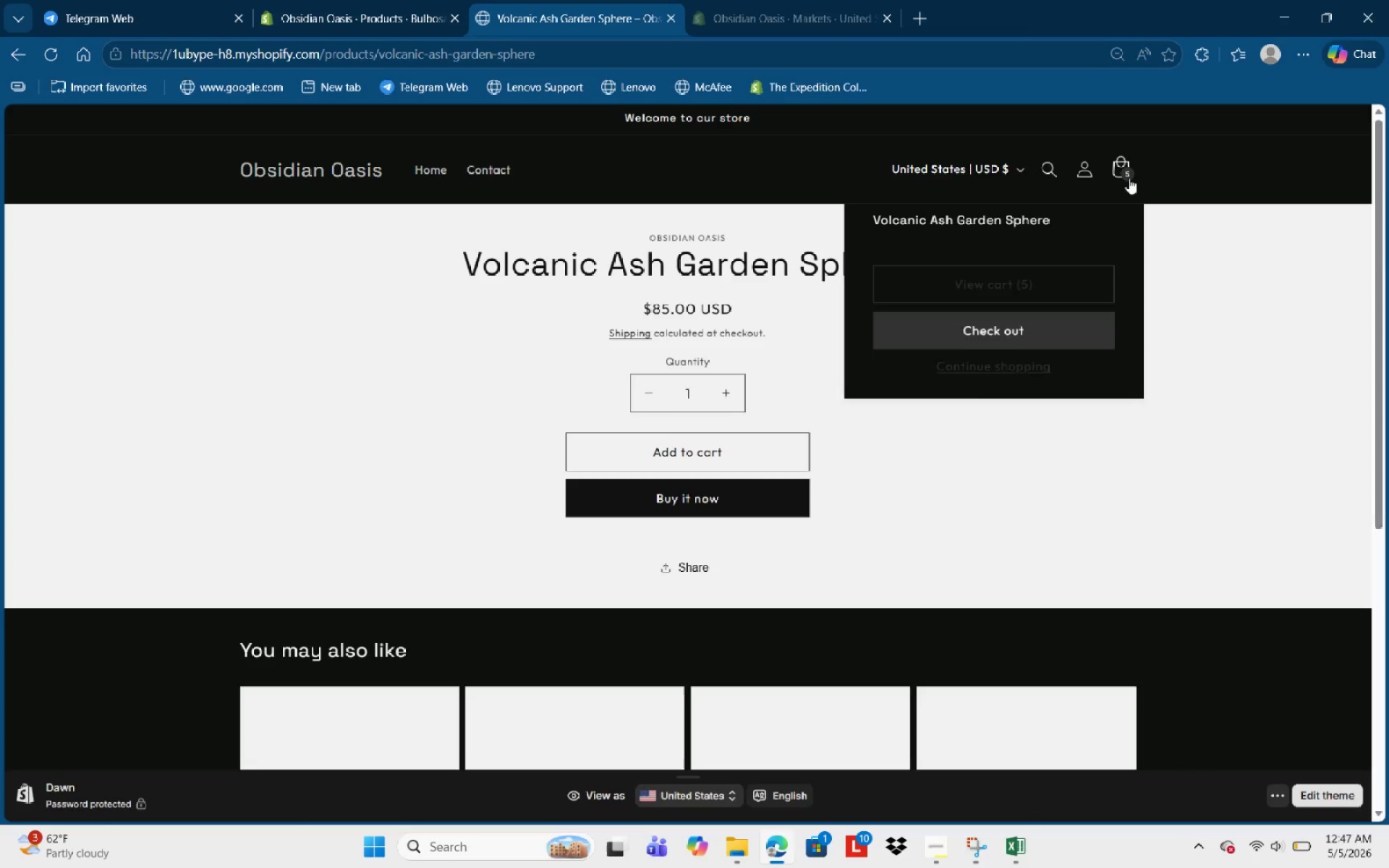 
left_click([1121, 169])
 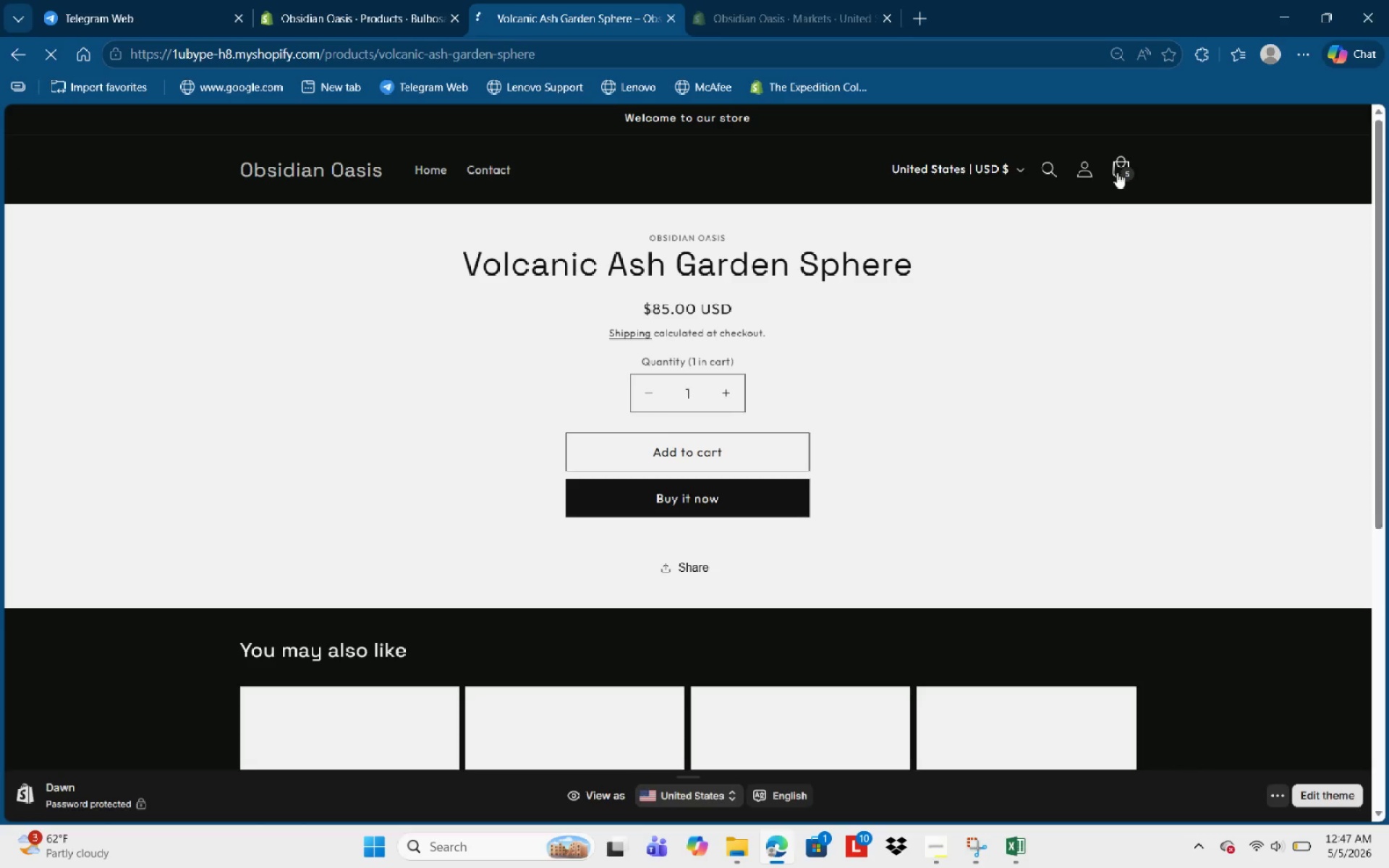 
left_click([1116, 169])
 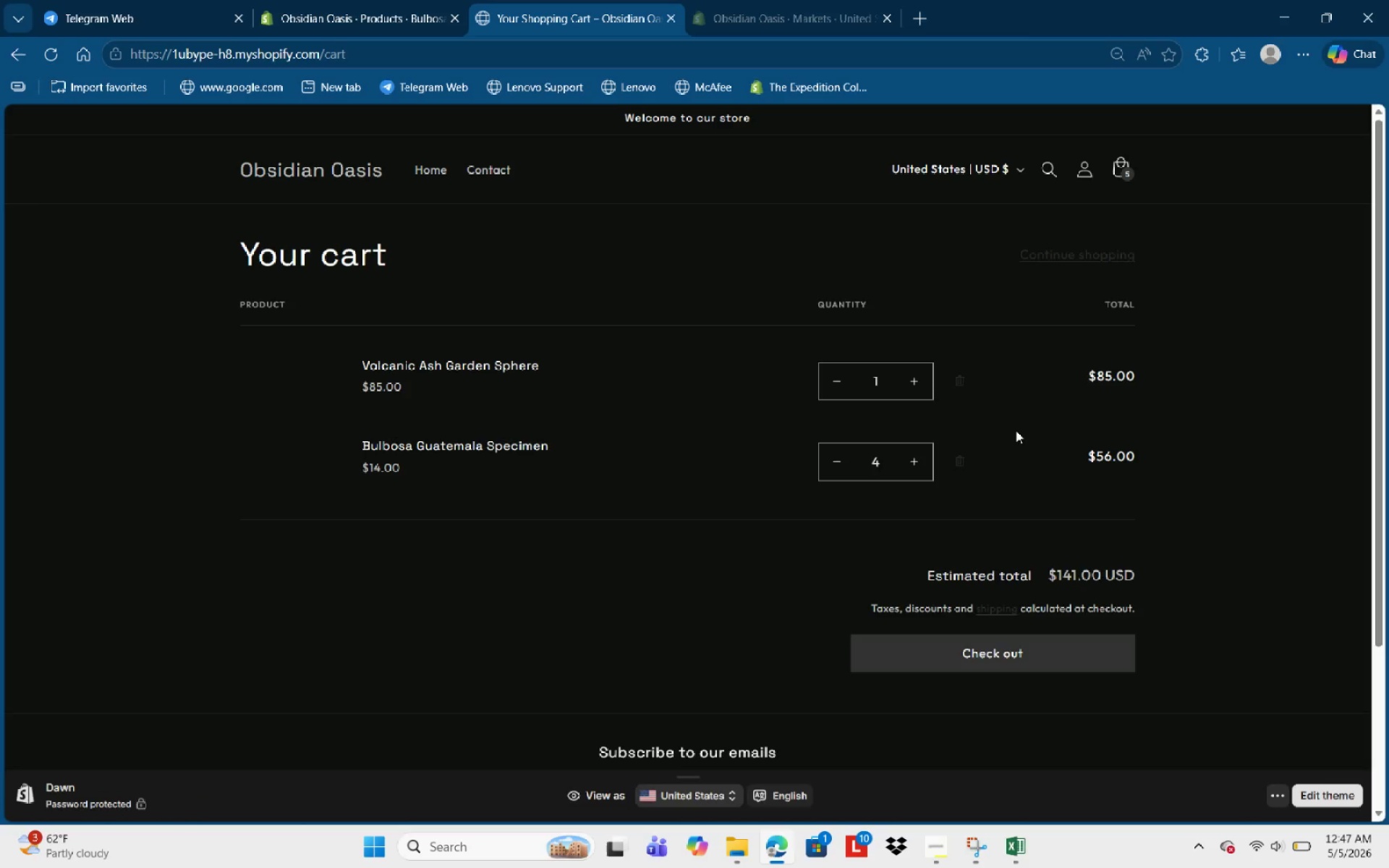 
scroll: coordinate [985, 538], scroll_direction: down, amount: 1.0
 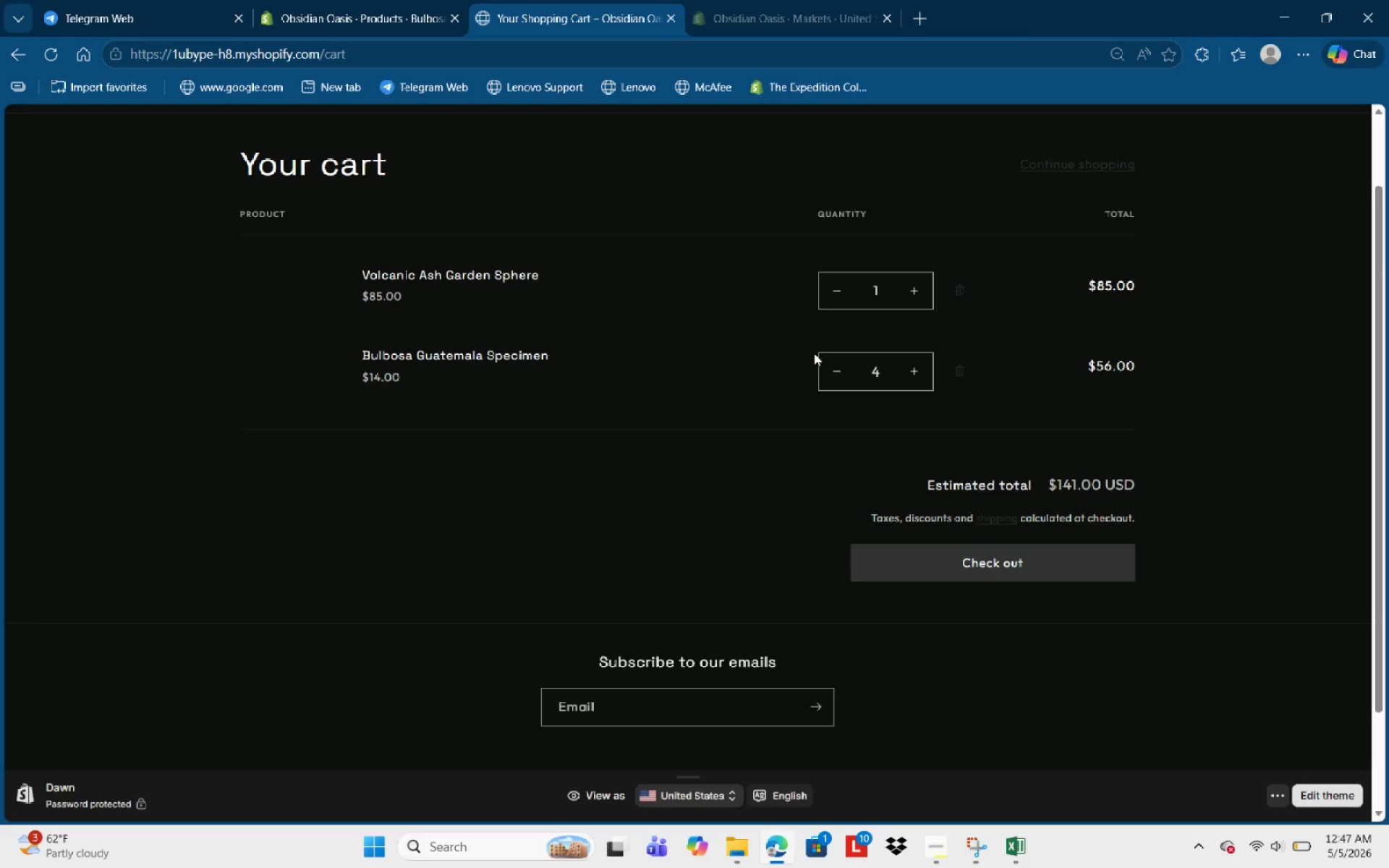 
double_click([832, 365])
 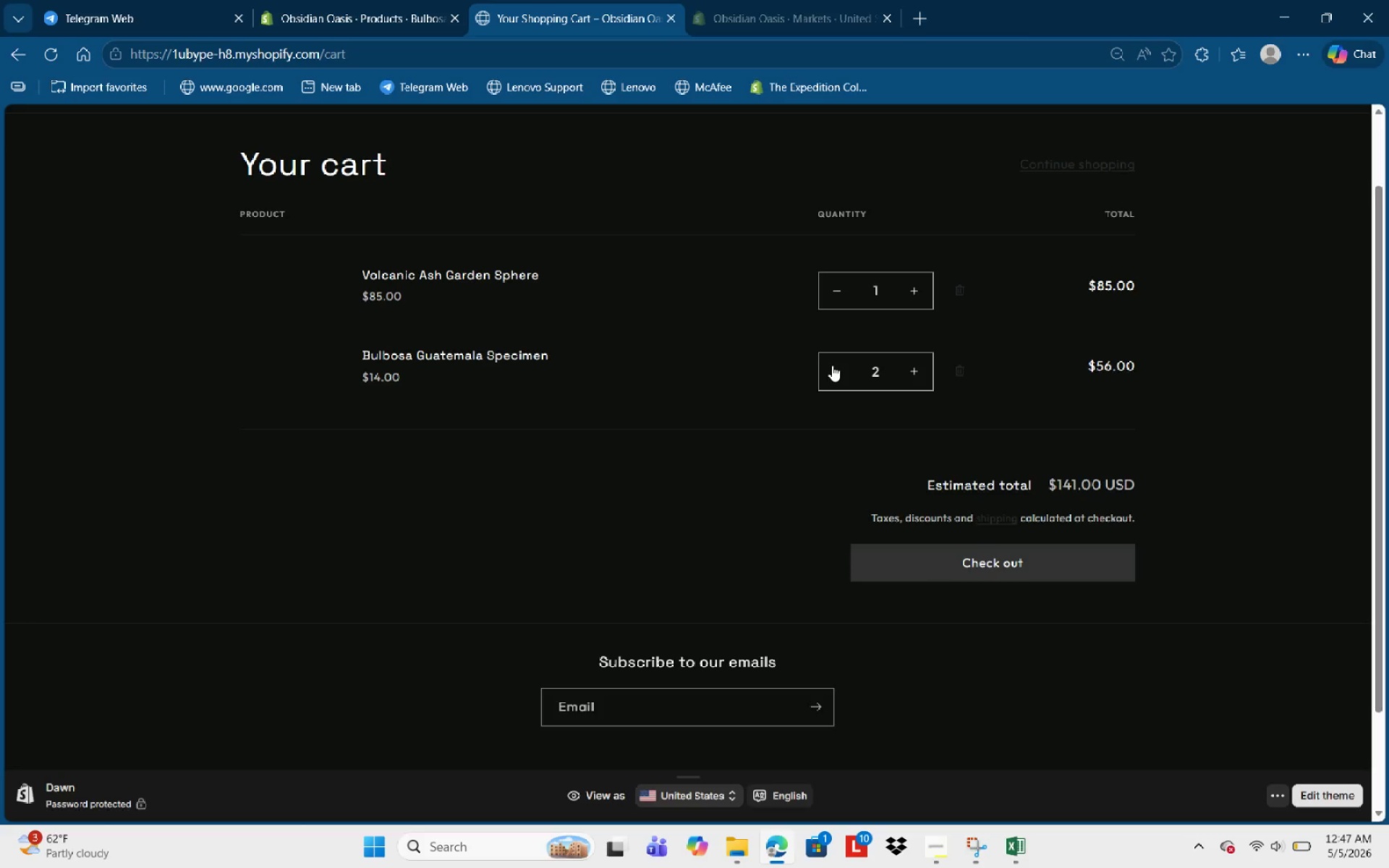 
triple_click([832, 365])
 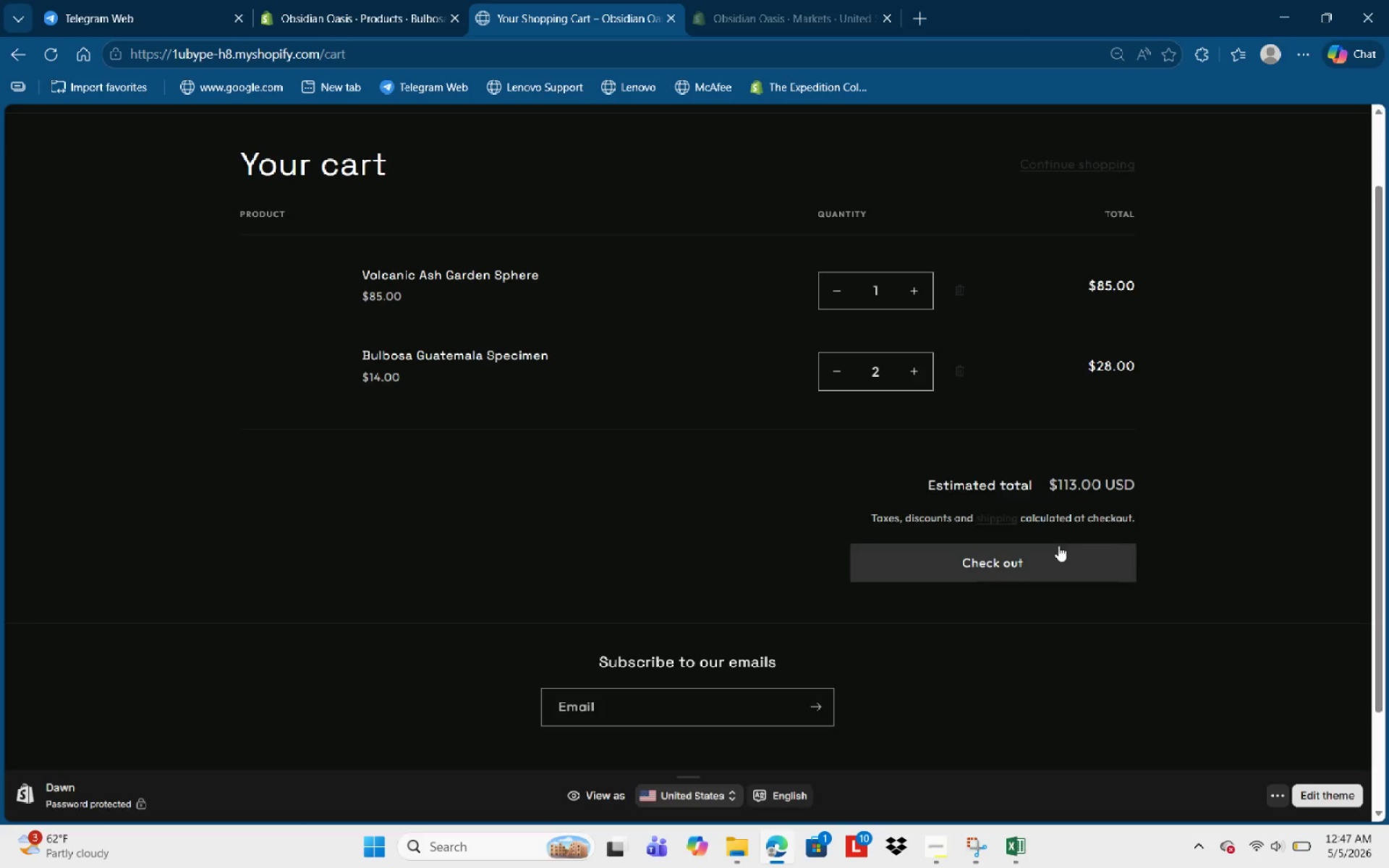 
left_click([1056, 550])
 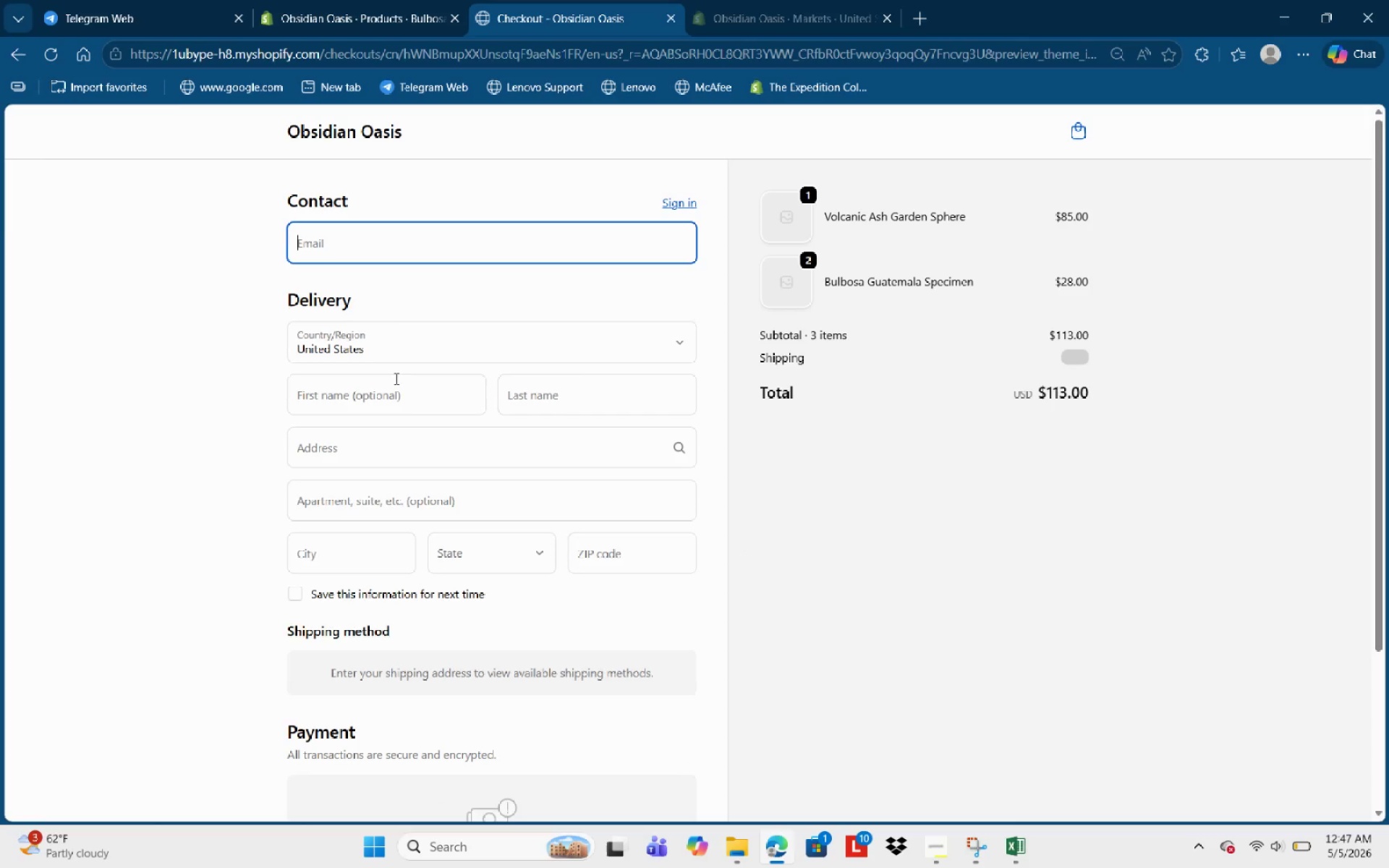 
left_click([396, 498])
 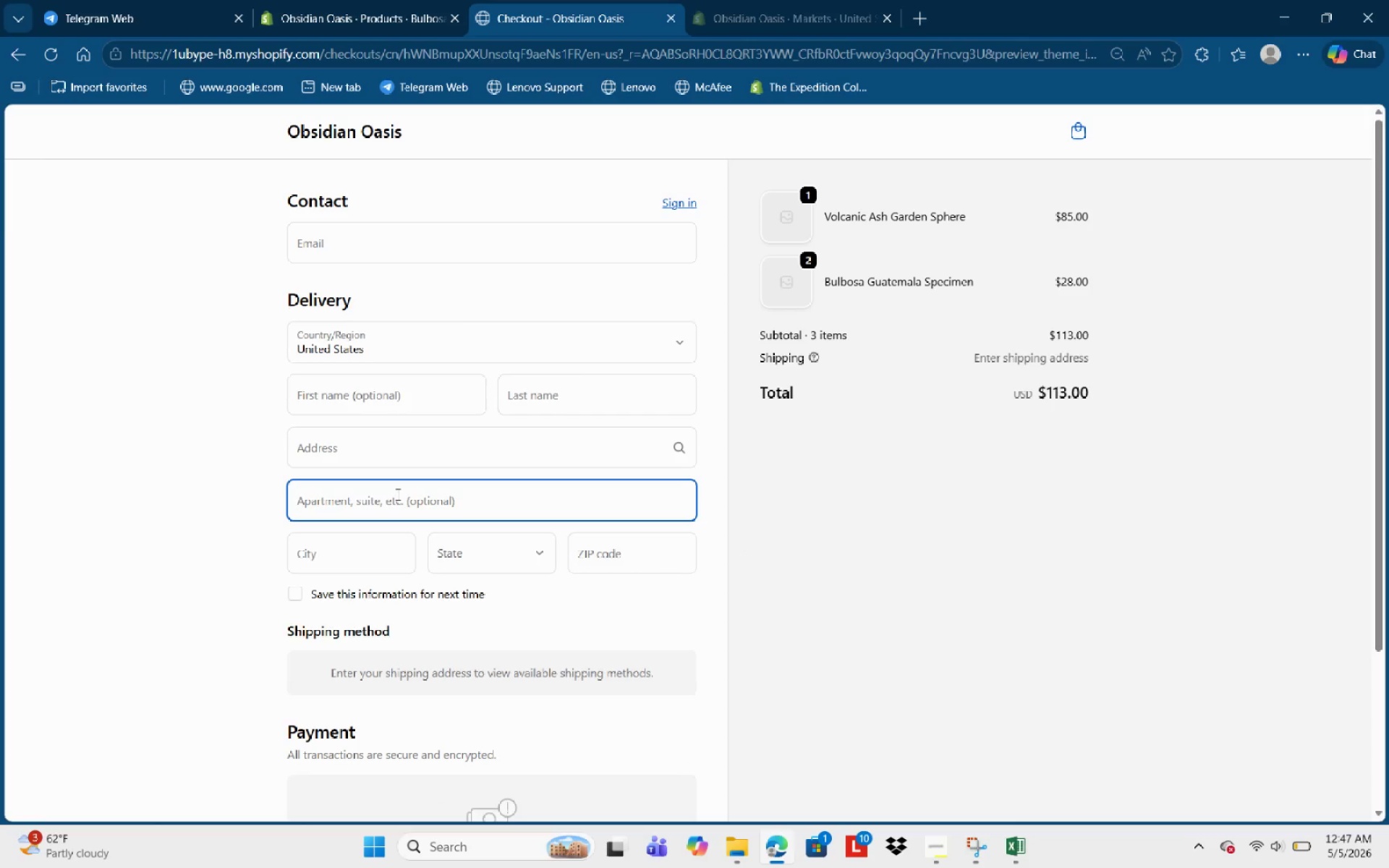 
type(vvirg)
key(Backspace)
key(Backspace)
key(Backspace)
key(Backspace)
type(irg)
 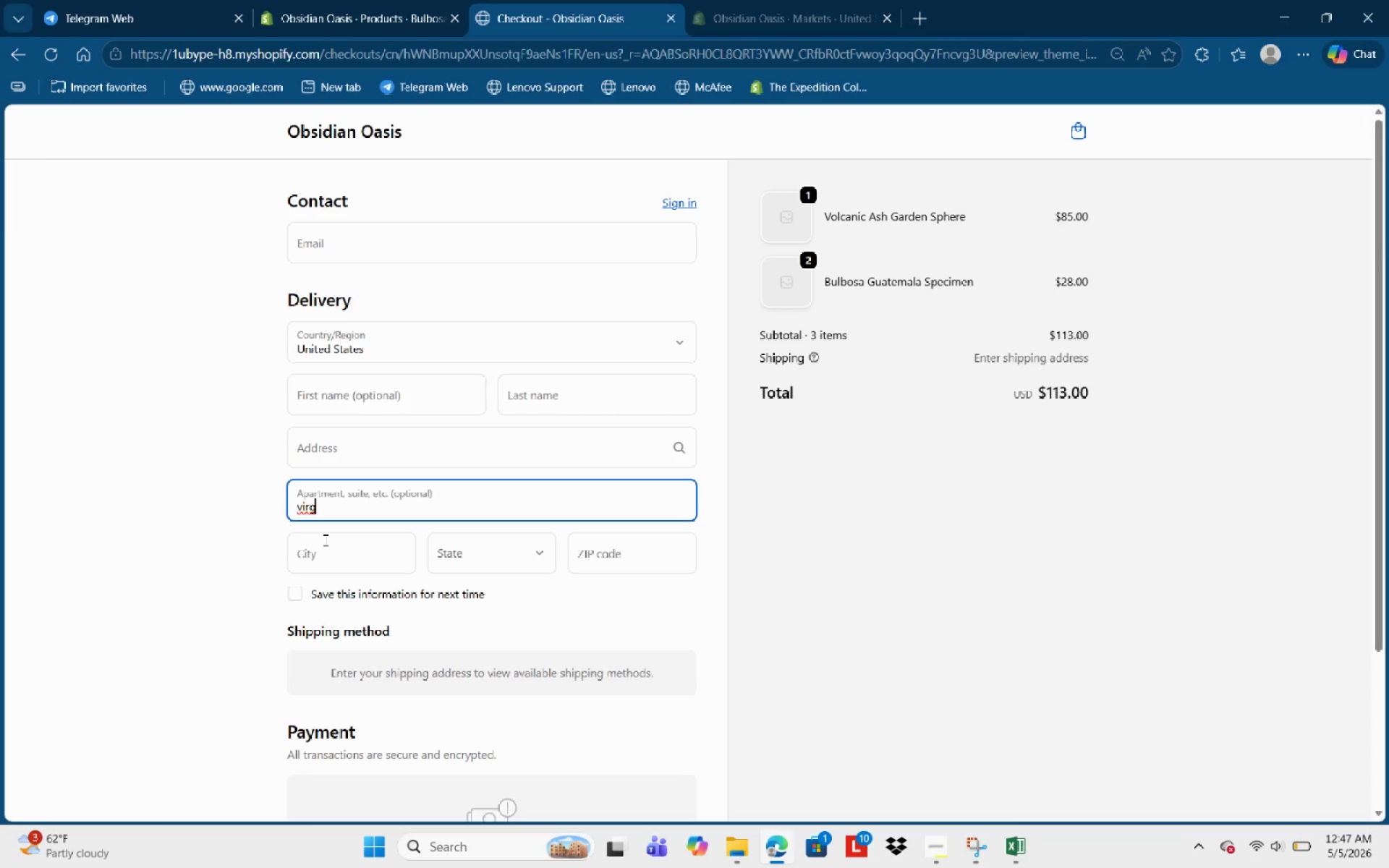 
key(I)
 